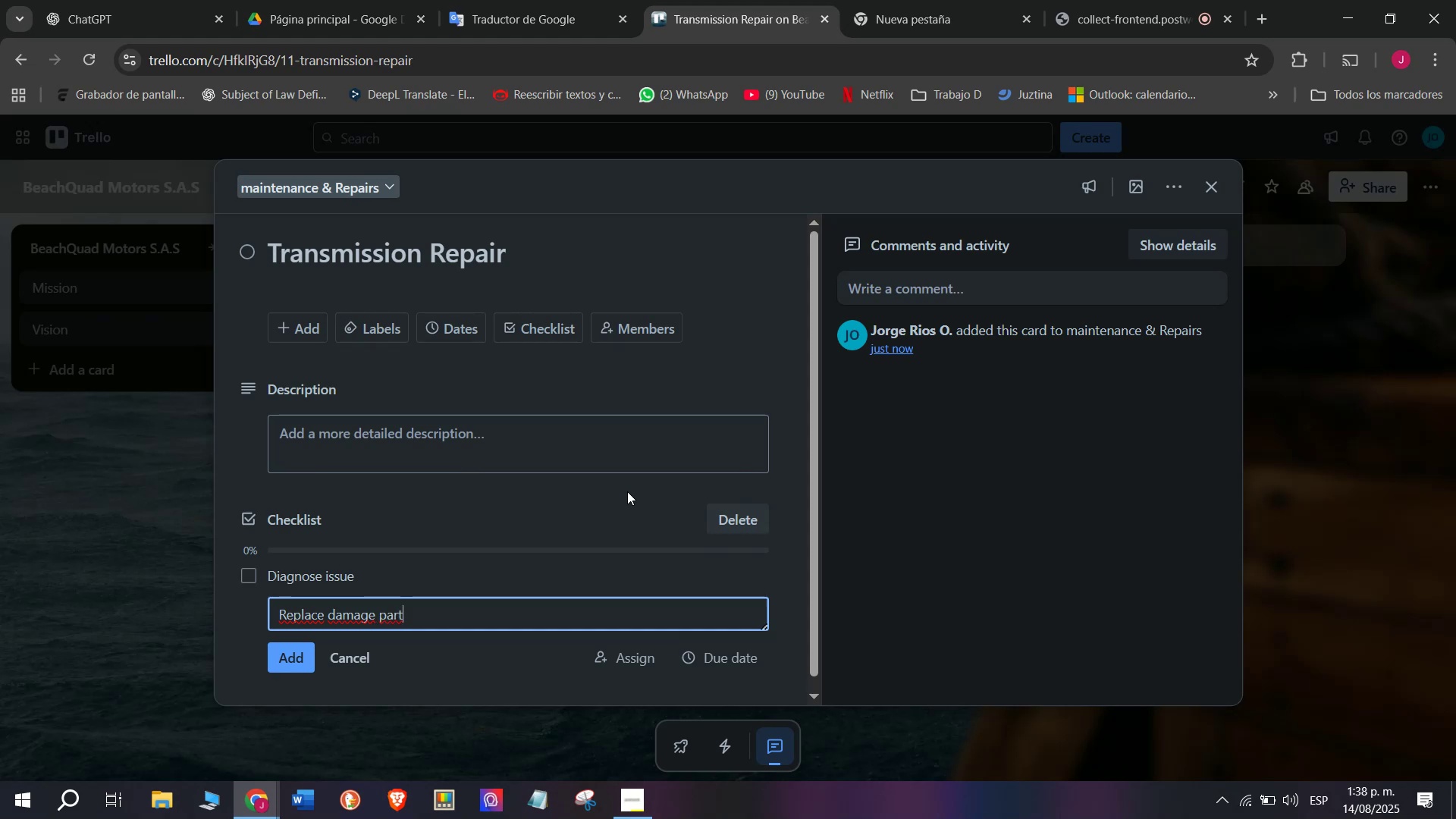 
key(S)
 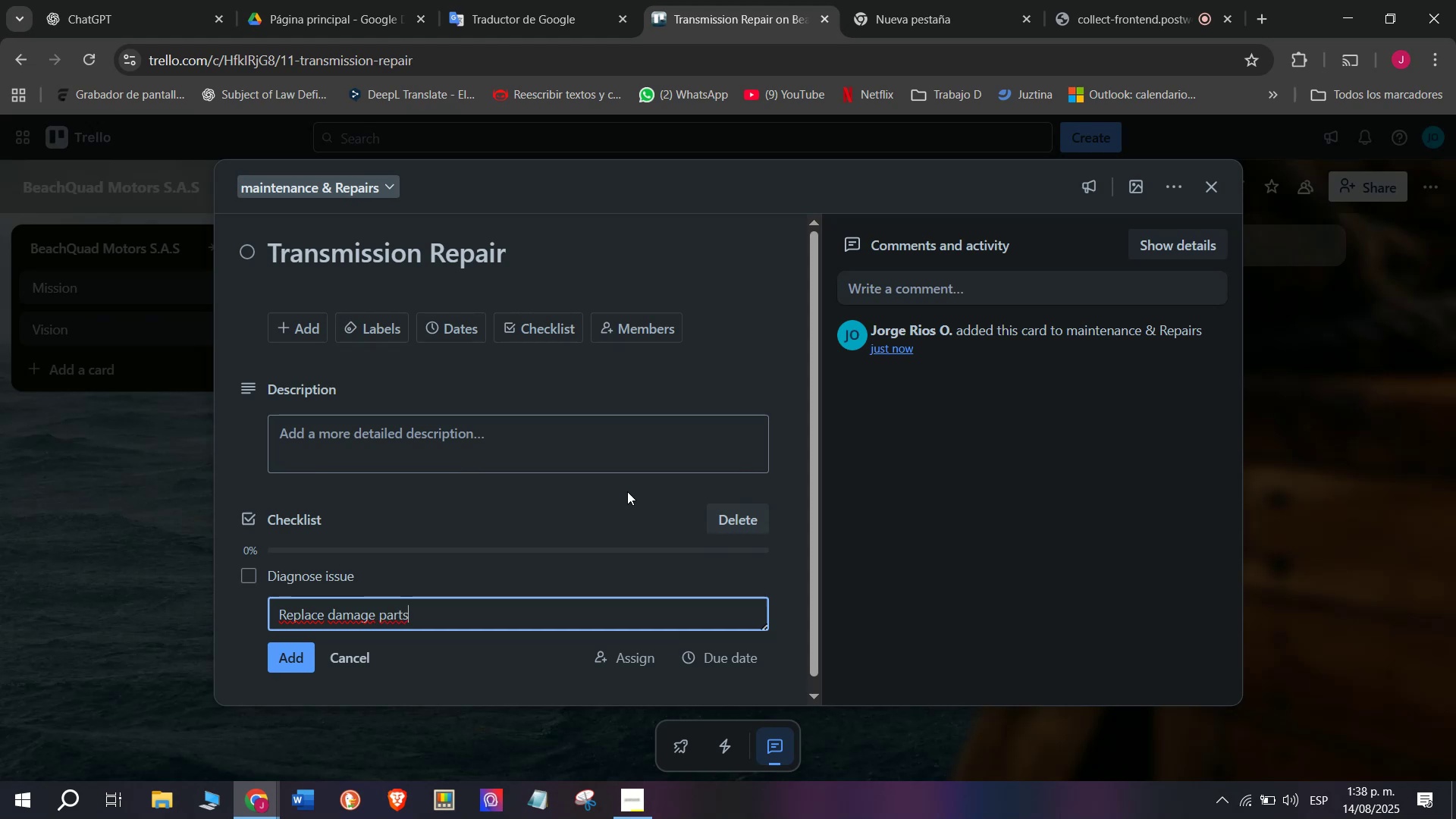 
key(Enter)
 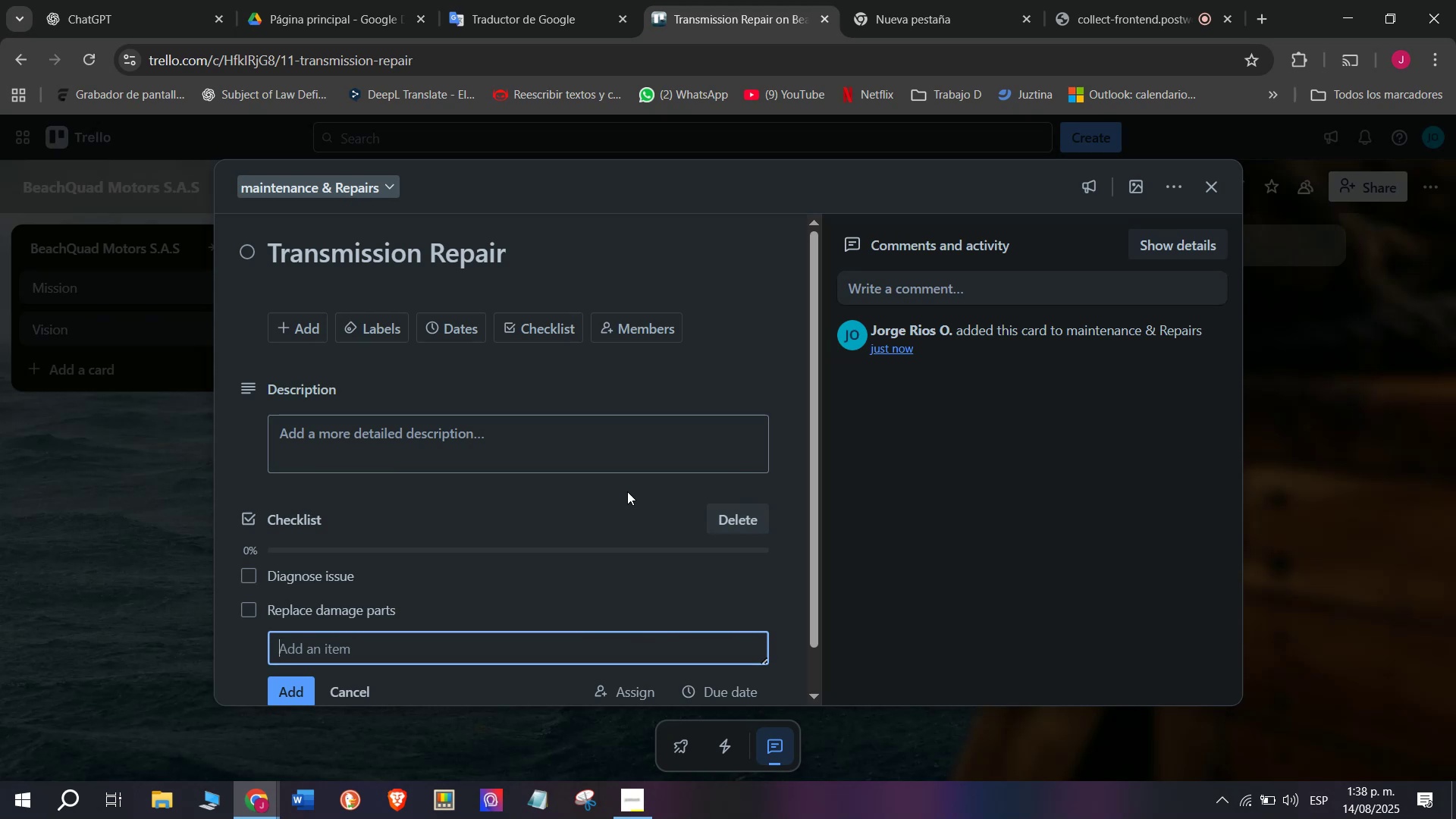 
type(Refe)
key(Backspace)
key(Backspace)
type(fill transmission oil)
 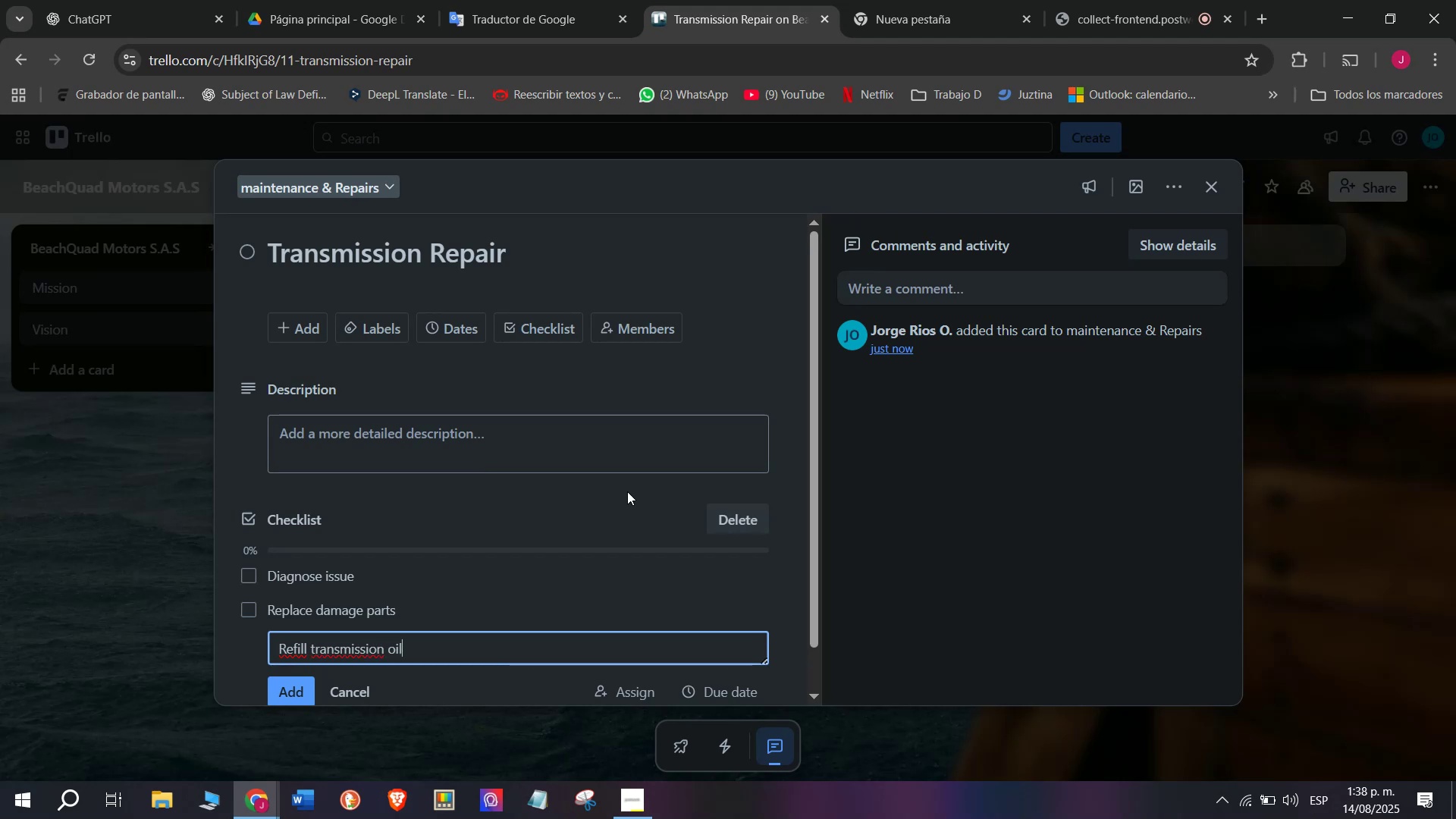 
key(Enter)
 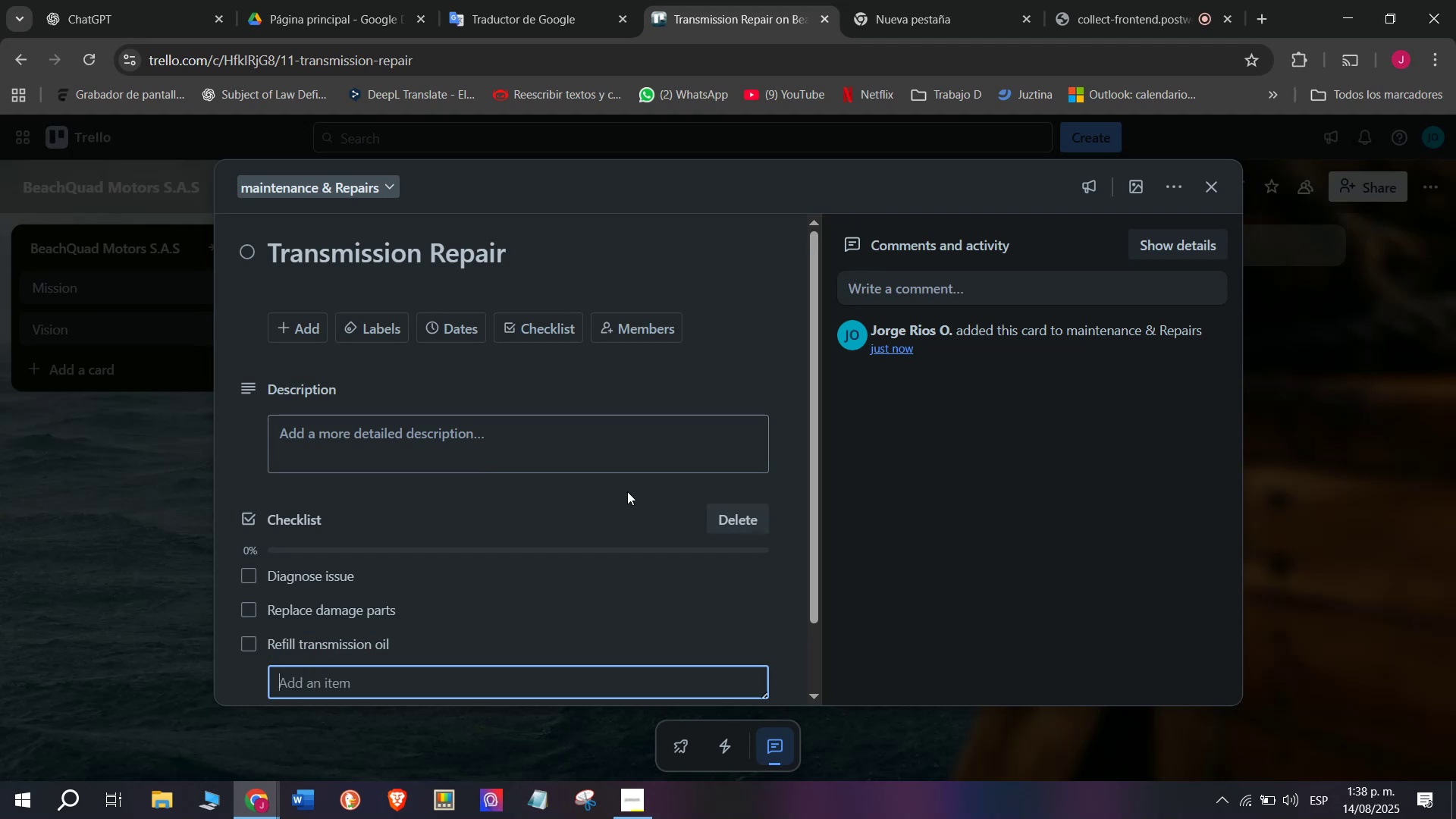 
type(Tes )
key(Backspace)
type(t performan)
 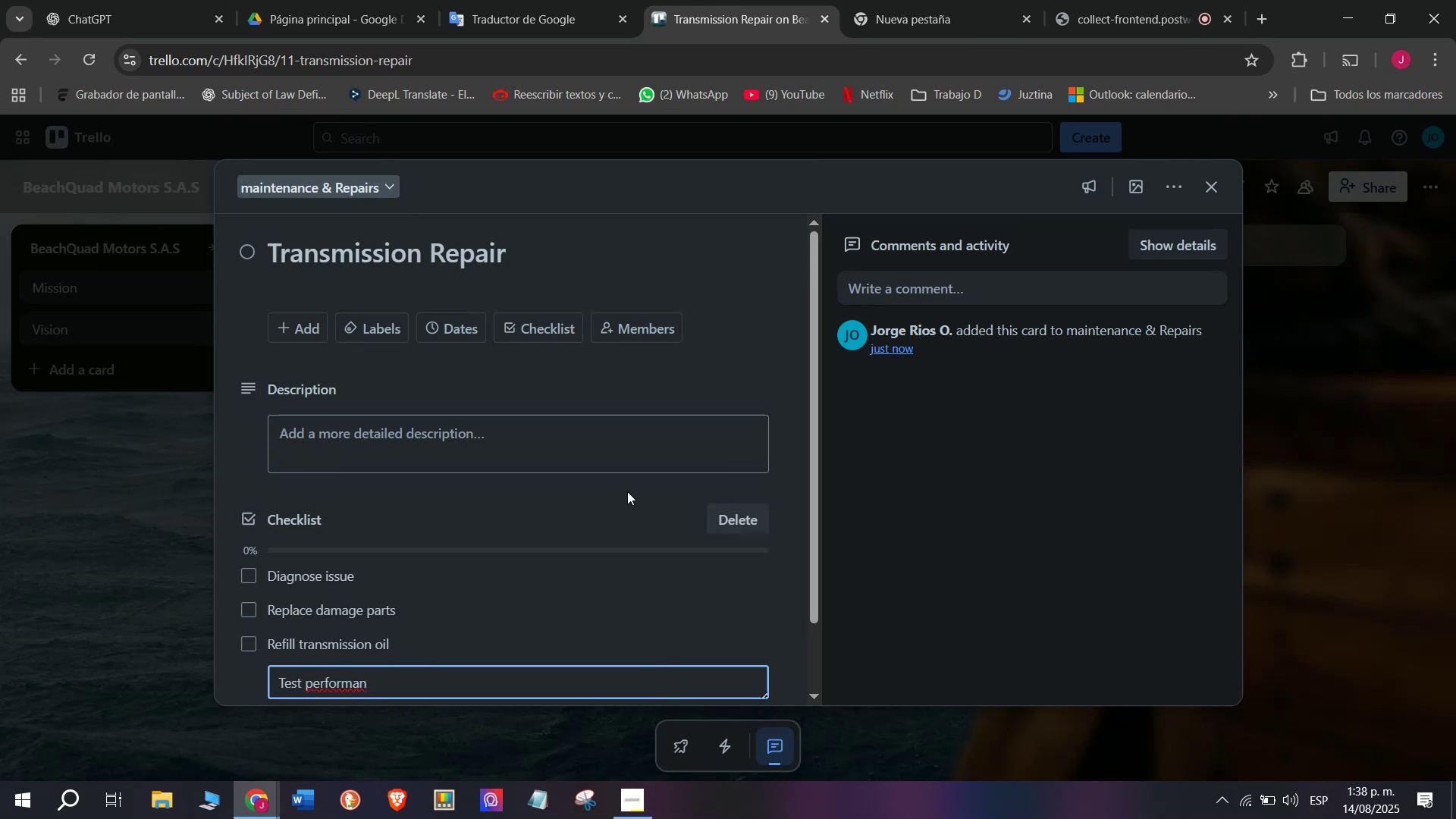 
type(ce)
 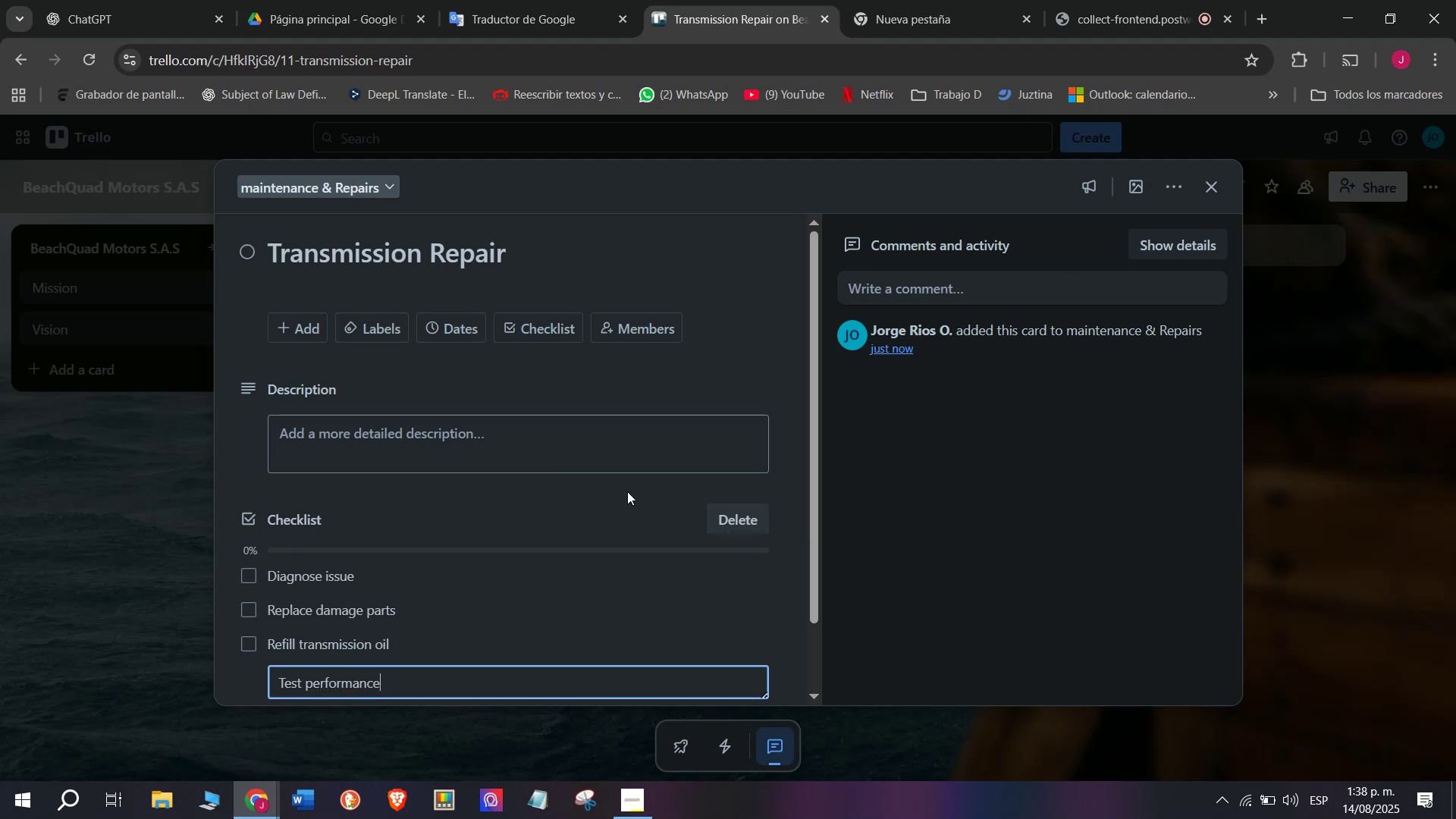 
key(Enter)
 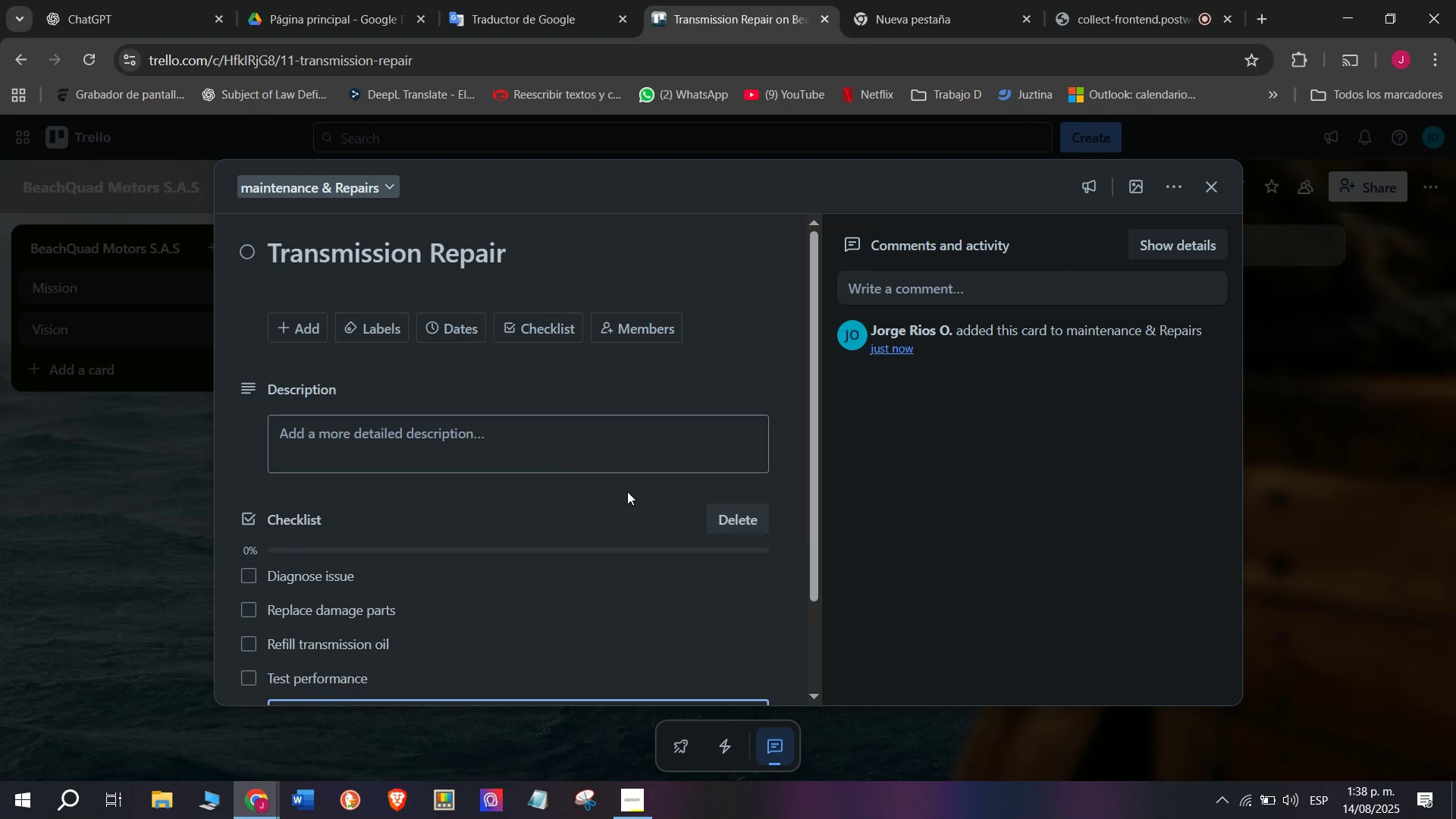 
type(Final check )
 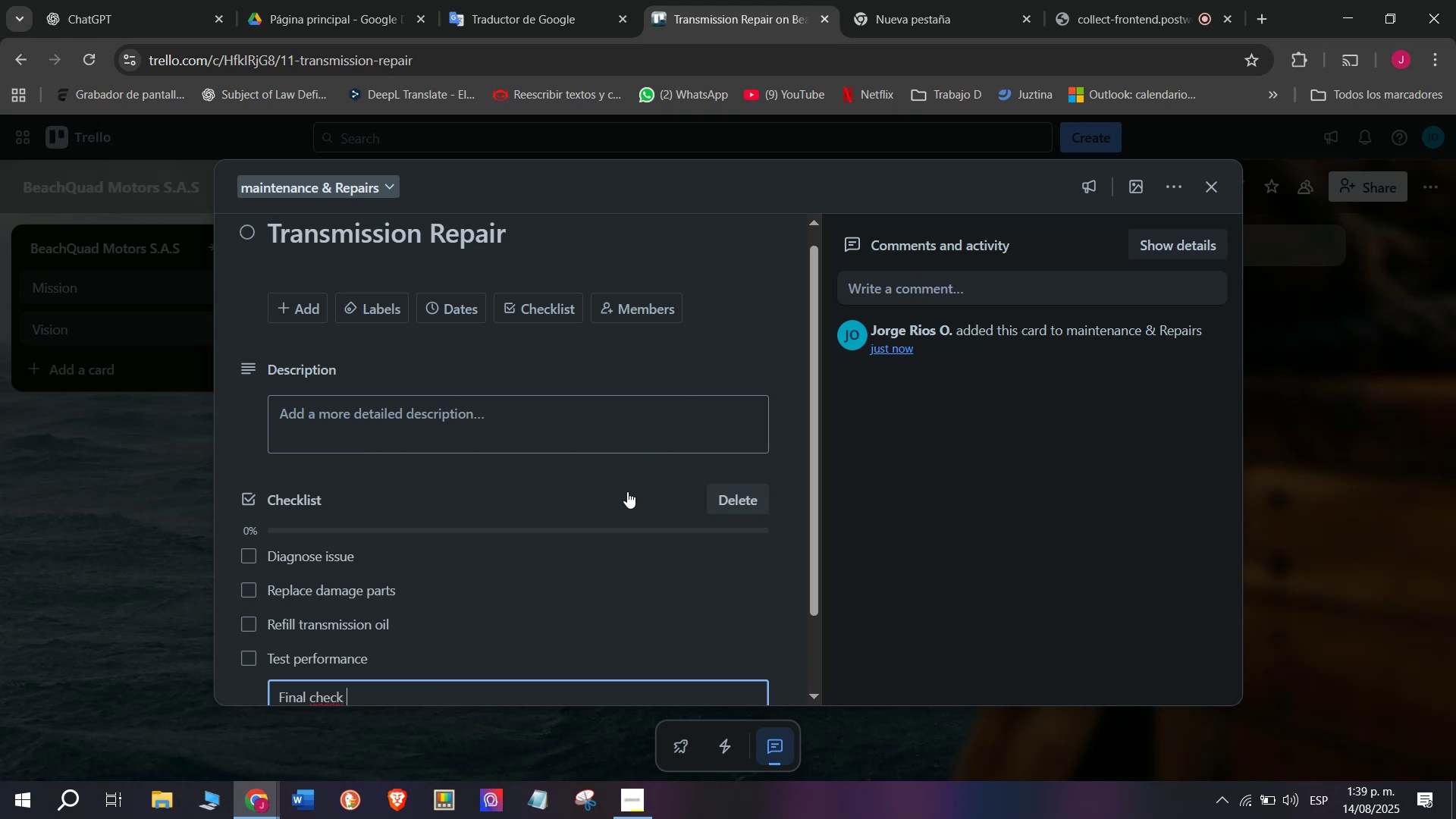 
key(Enter)
 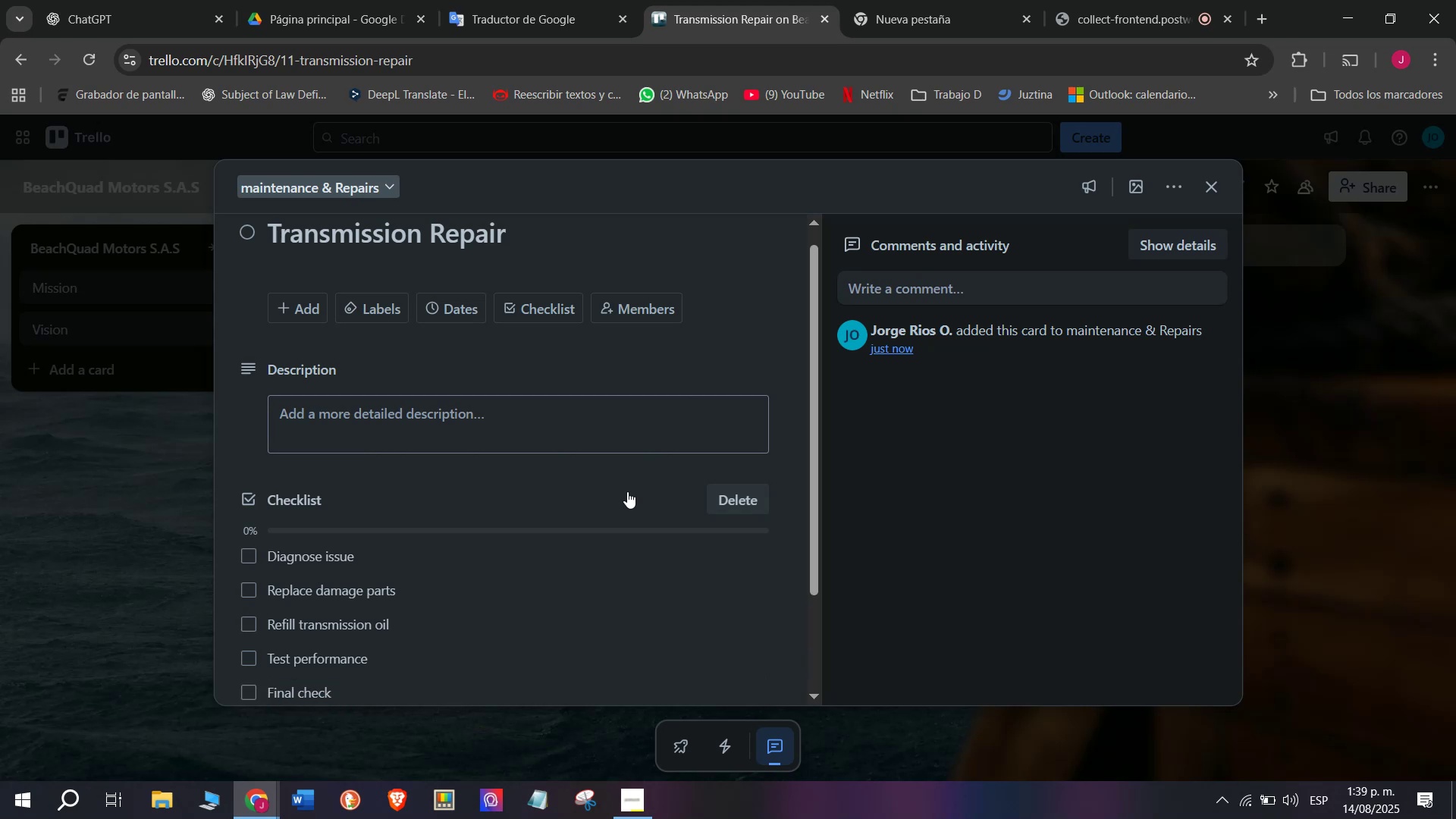 
type(Deliver to customer)
 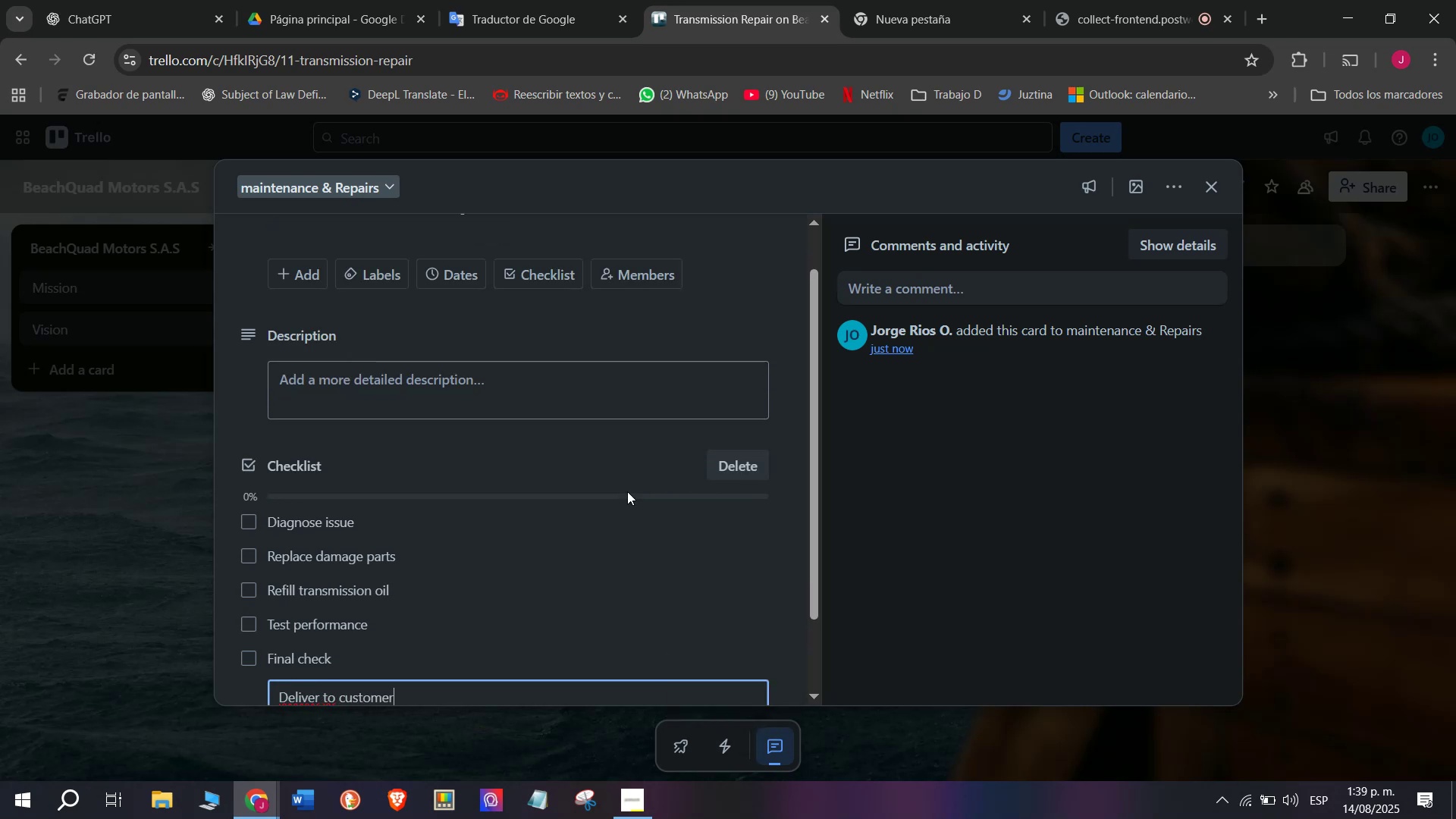 
key(Enter)
 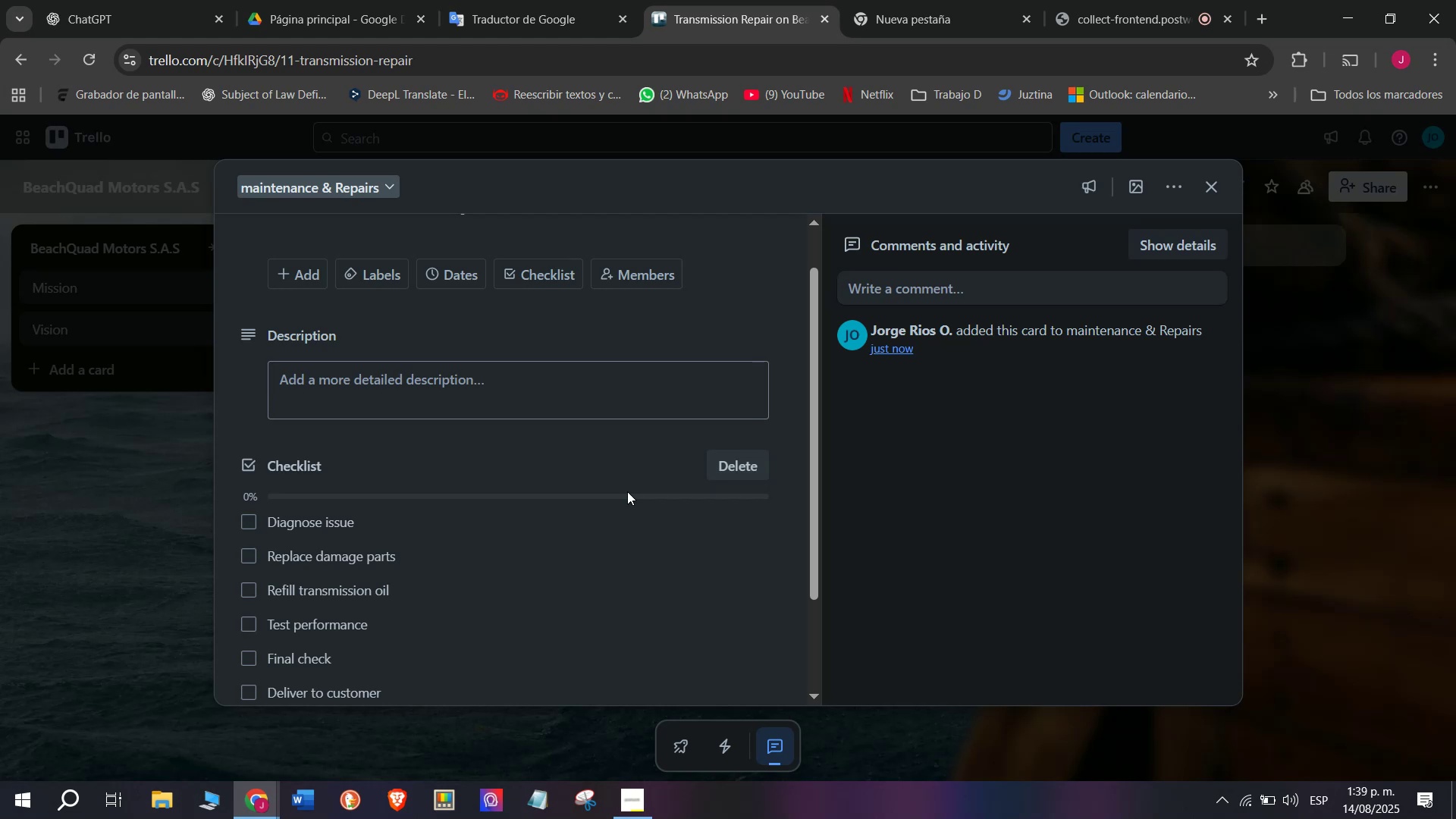 
scroll: coordinate [657, 466], scroll_direction: down, amount: 3.0
 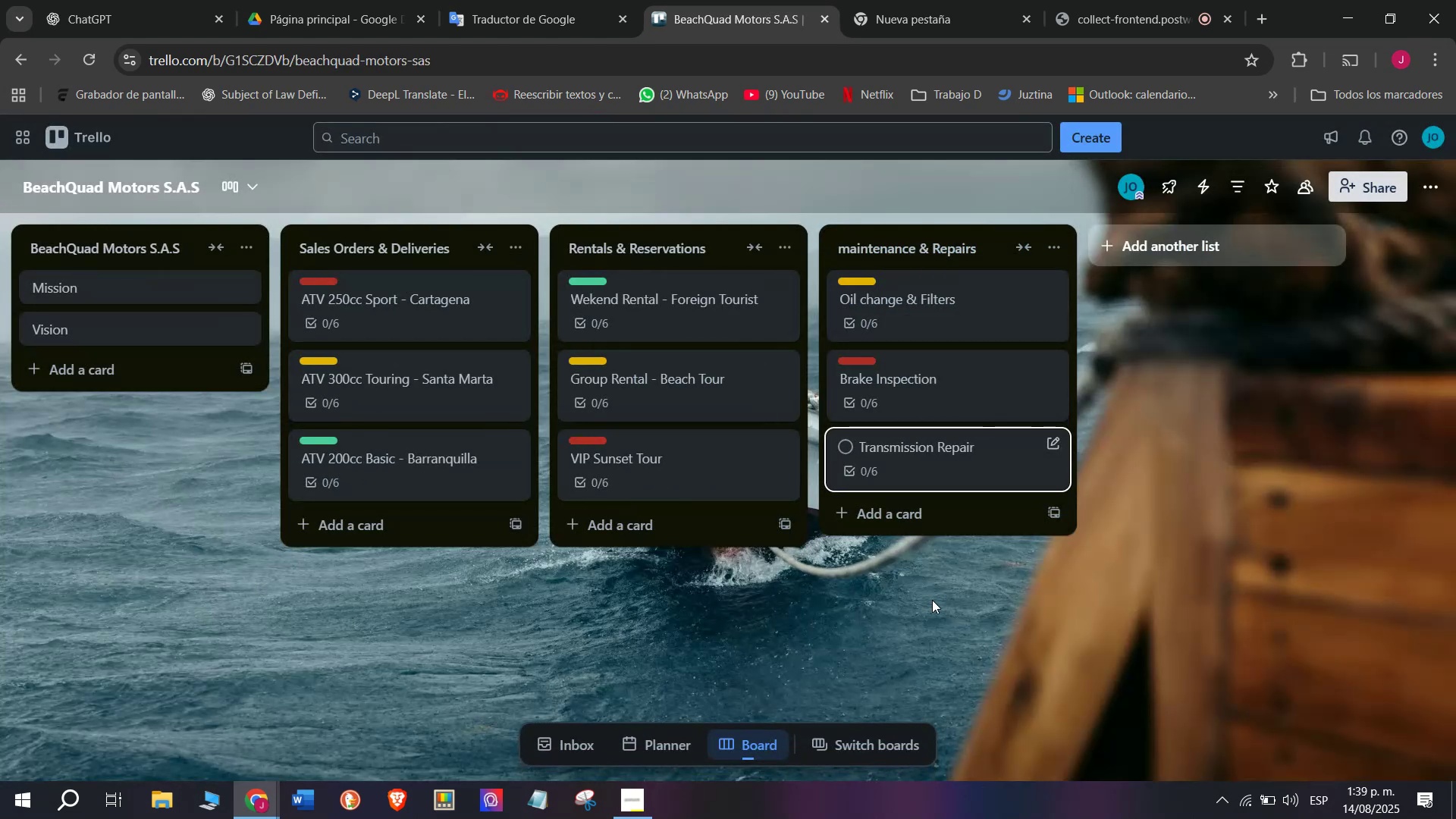 
left_click([884, 482])
 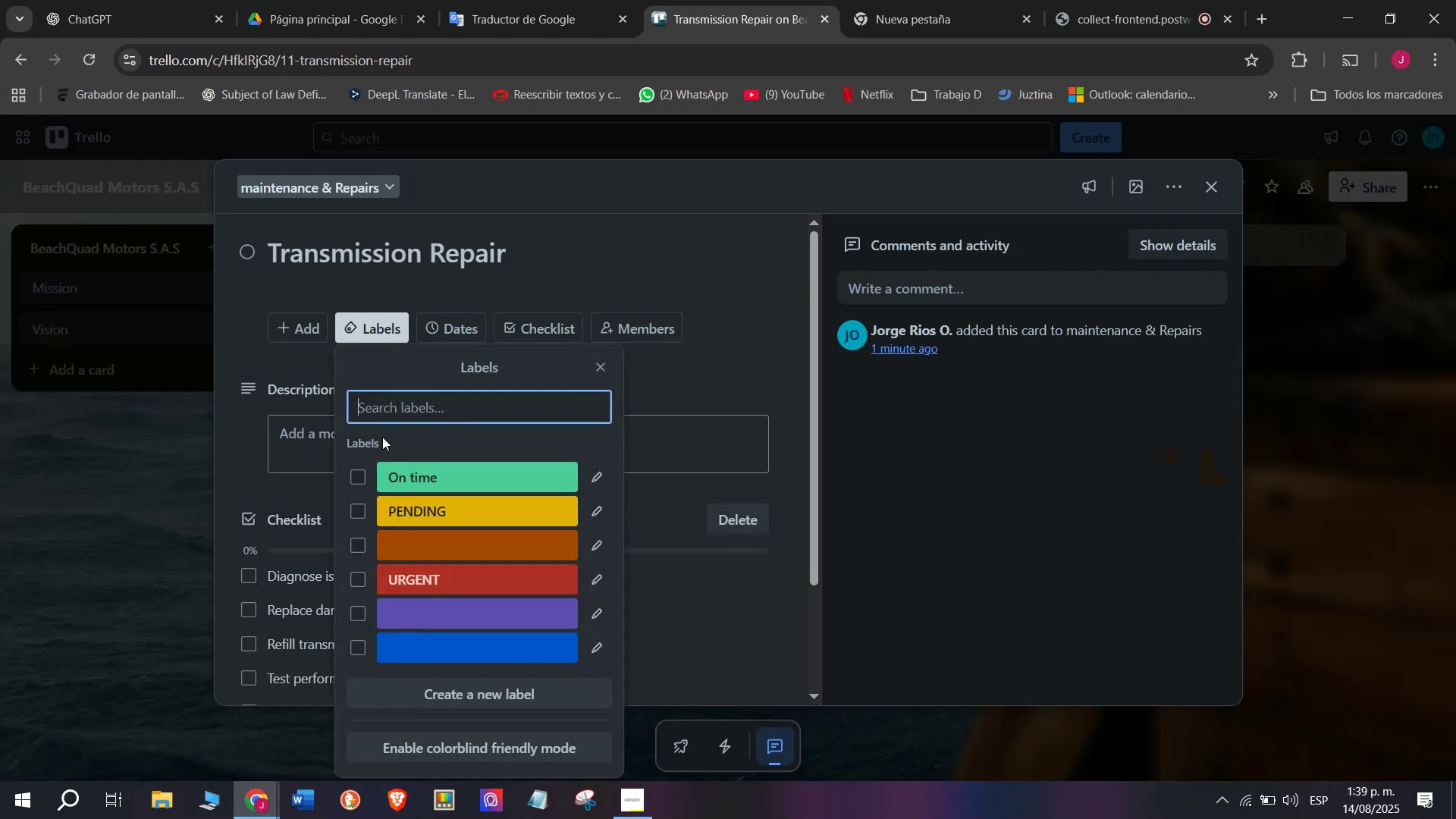 
left_click([393, 487])
 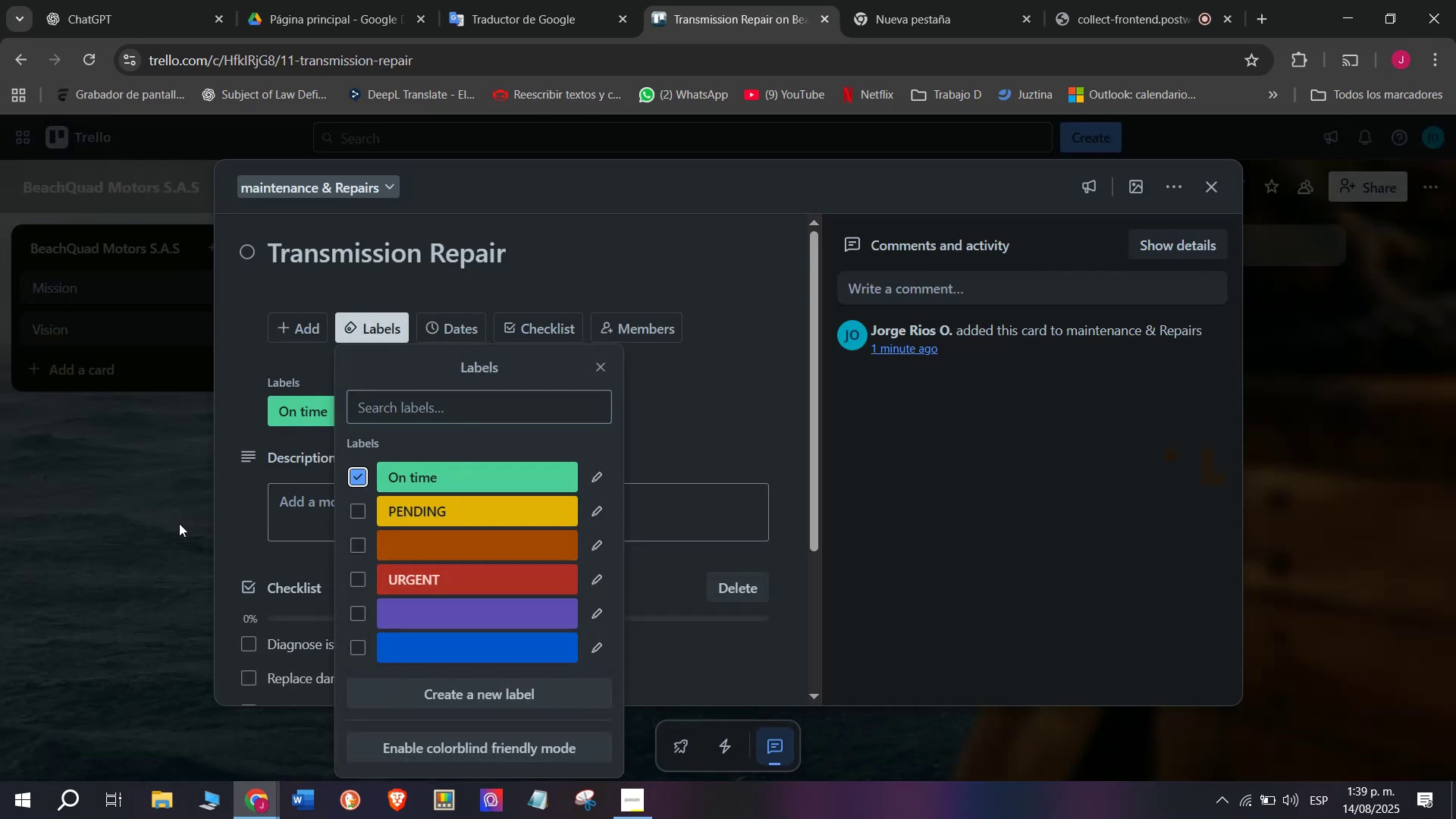 
left_click([162, 527])
 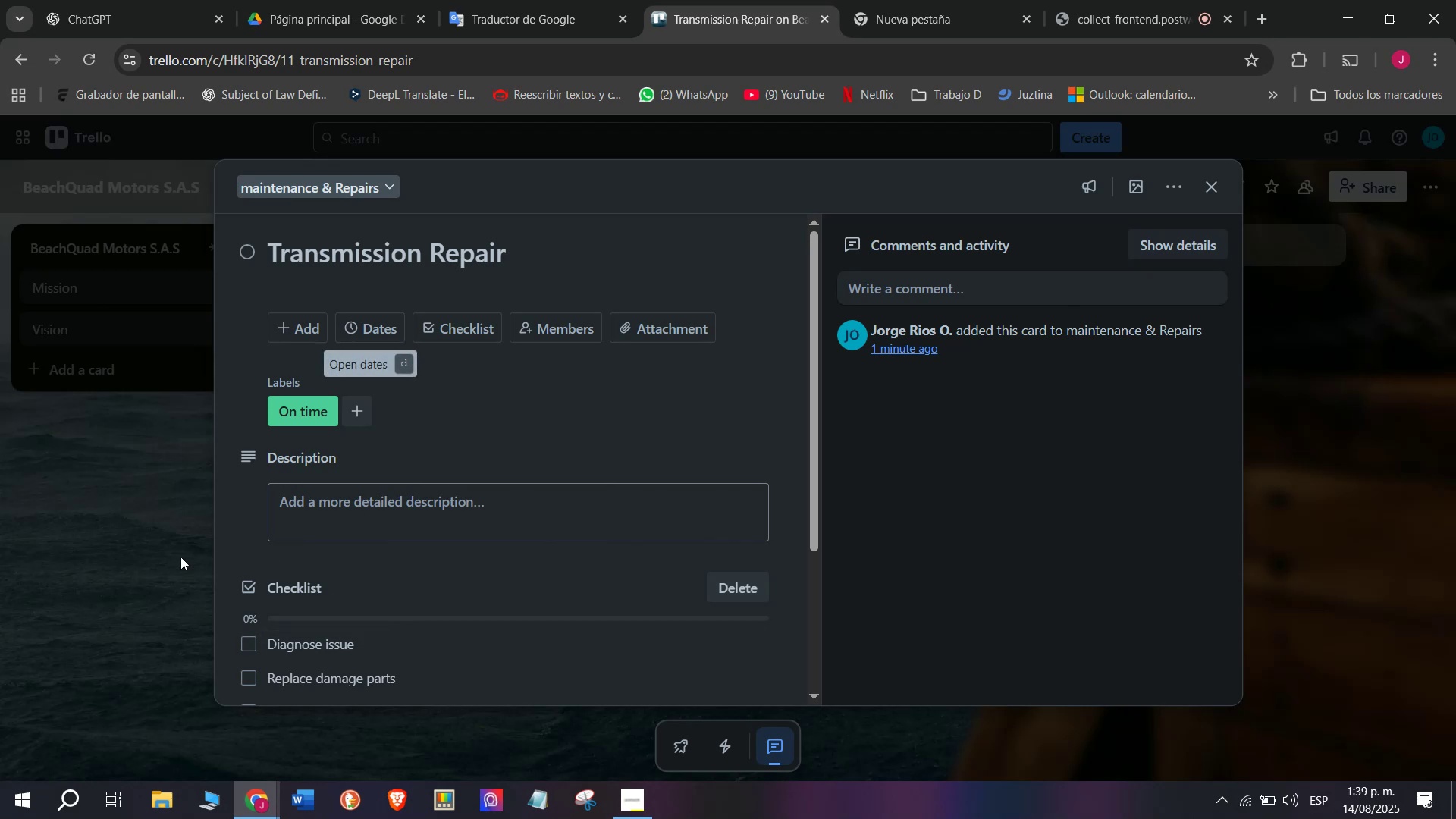 
left_click([171, 557])
 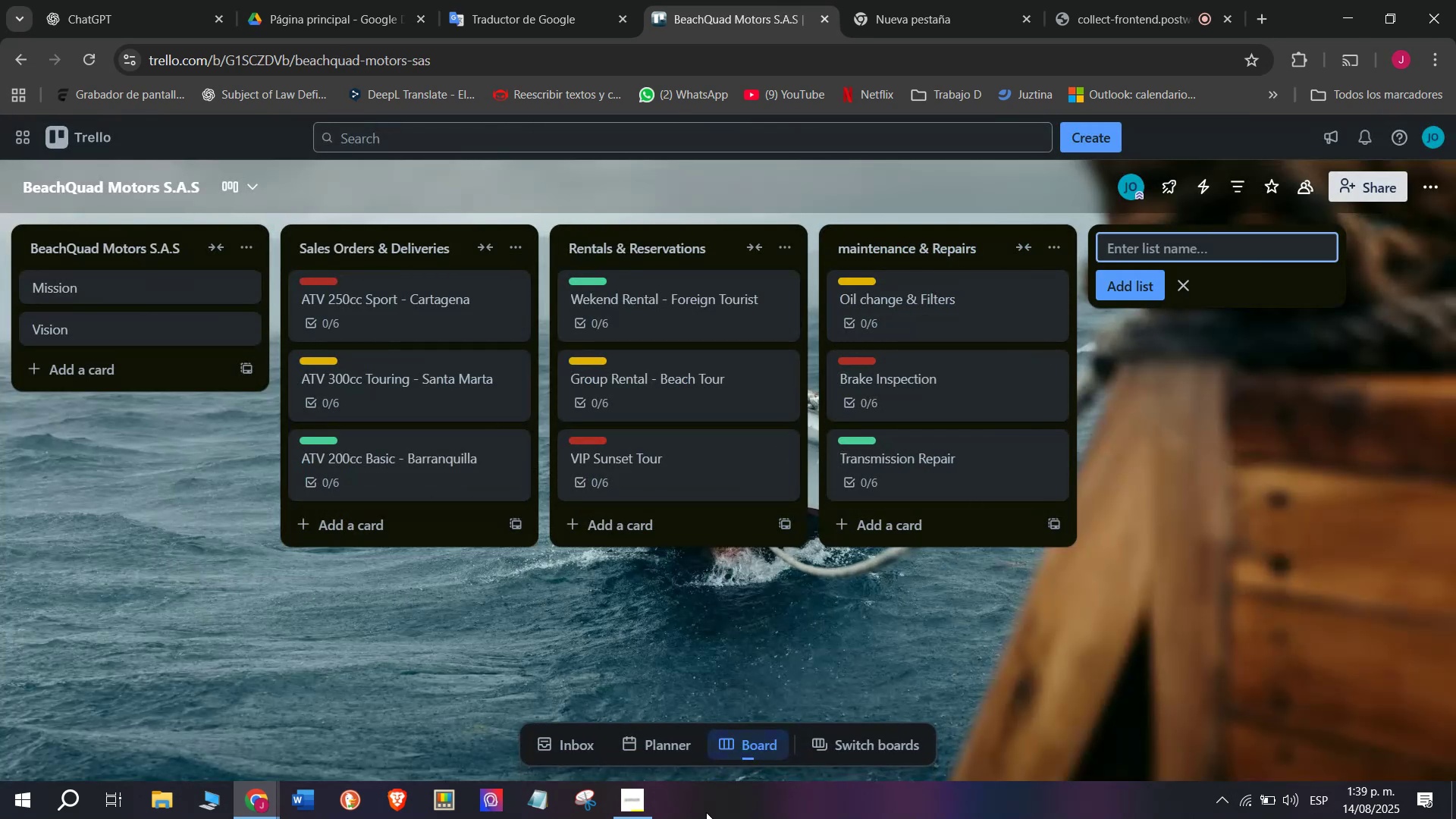 
wait(7.99)
 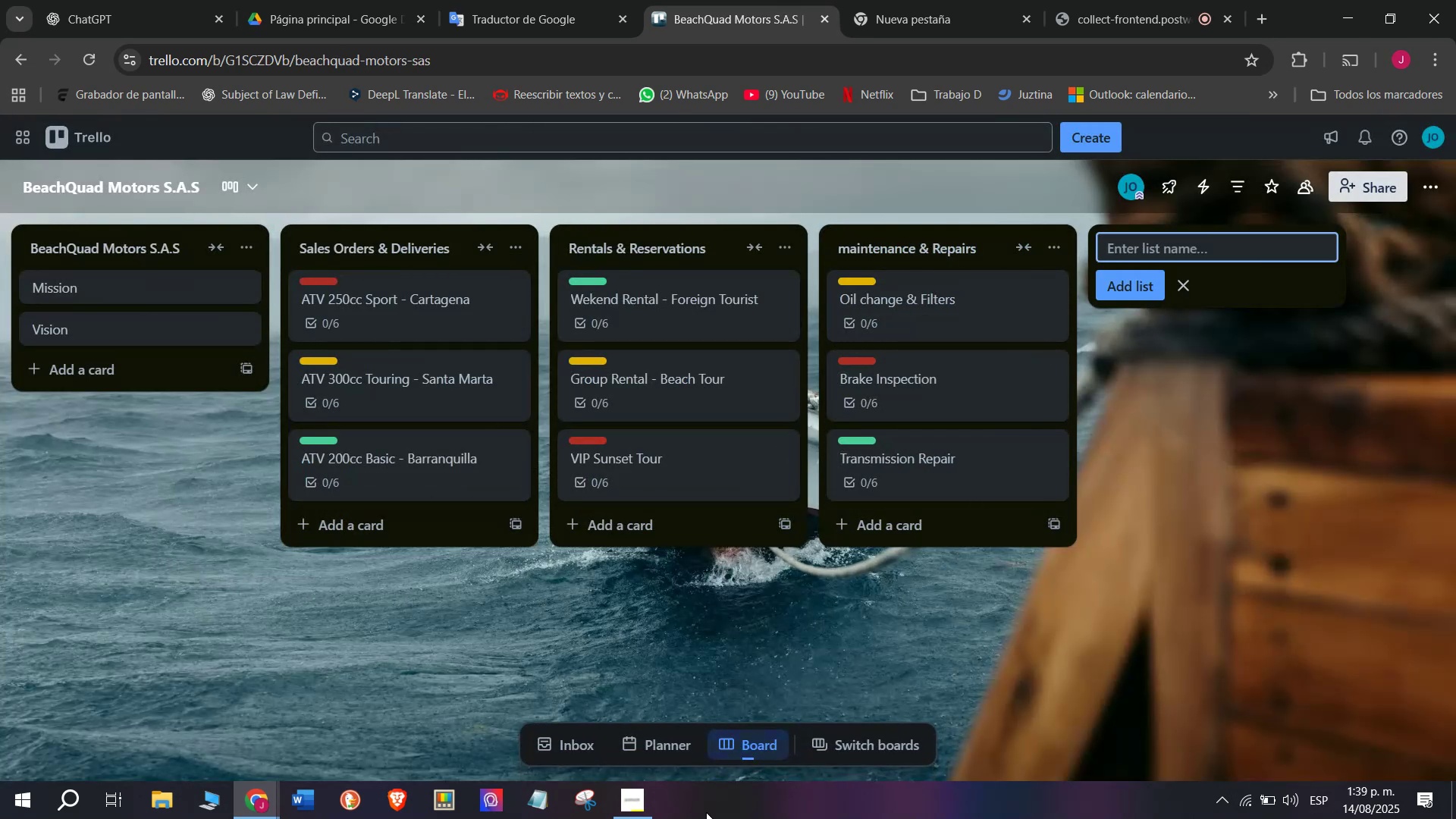 
type(Invoice)
 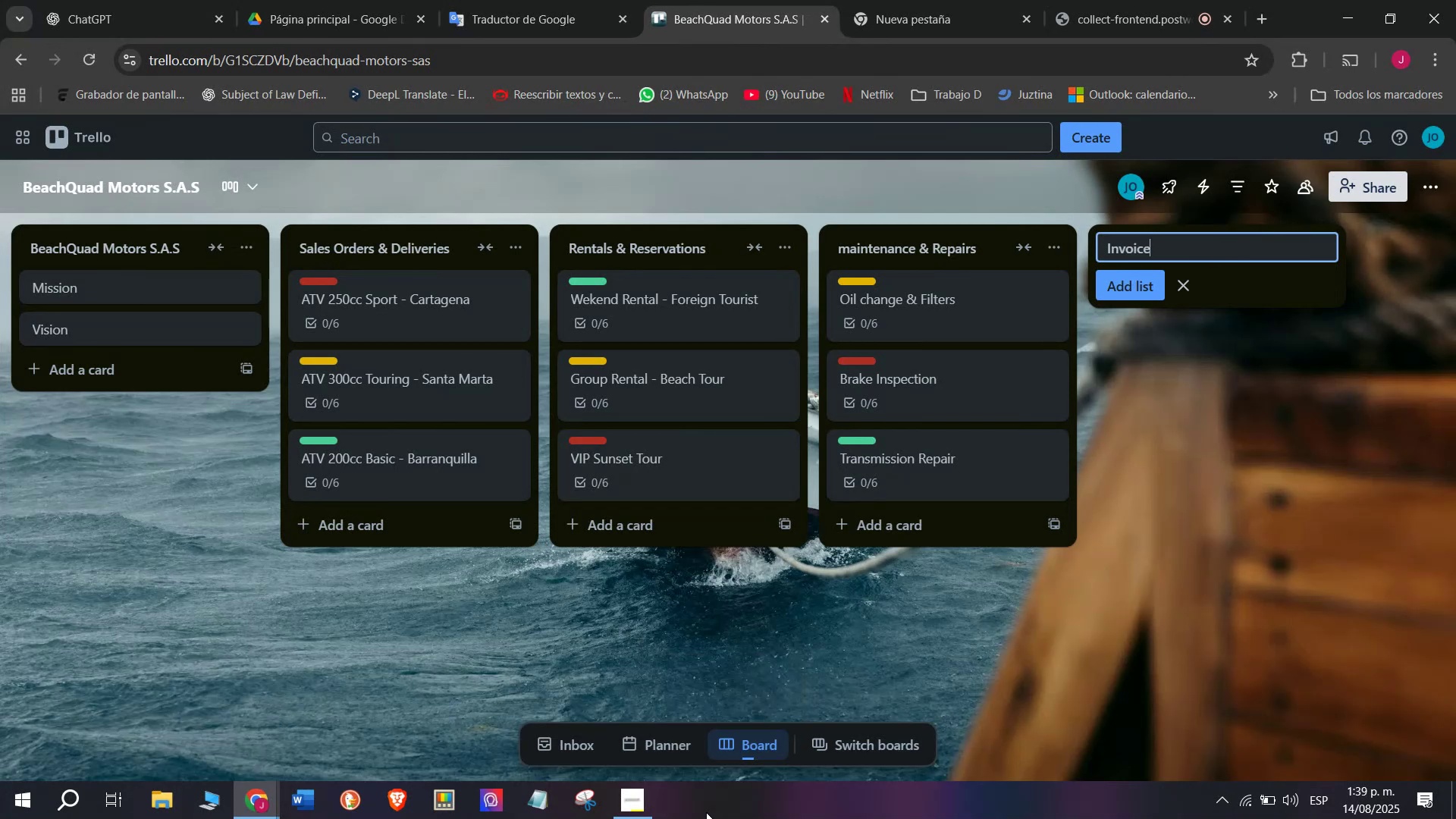 
key(S)
 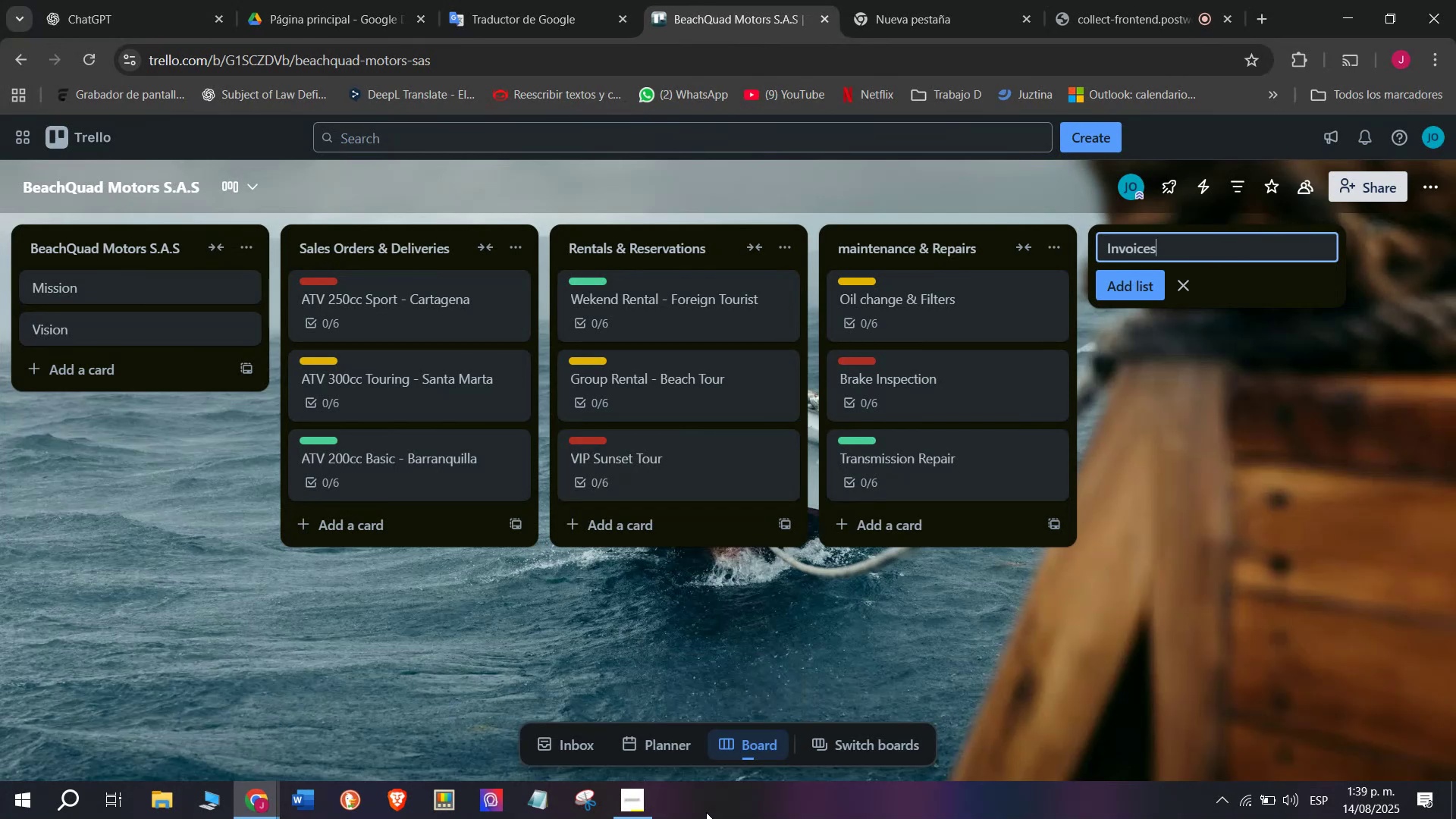 
key(Space)
 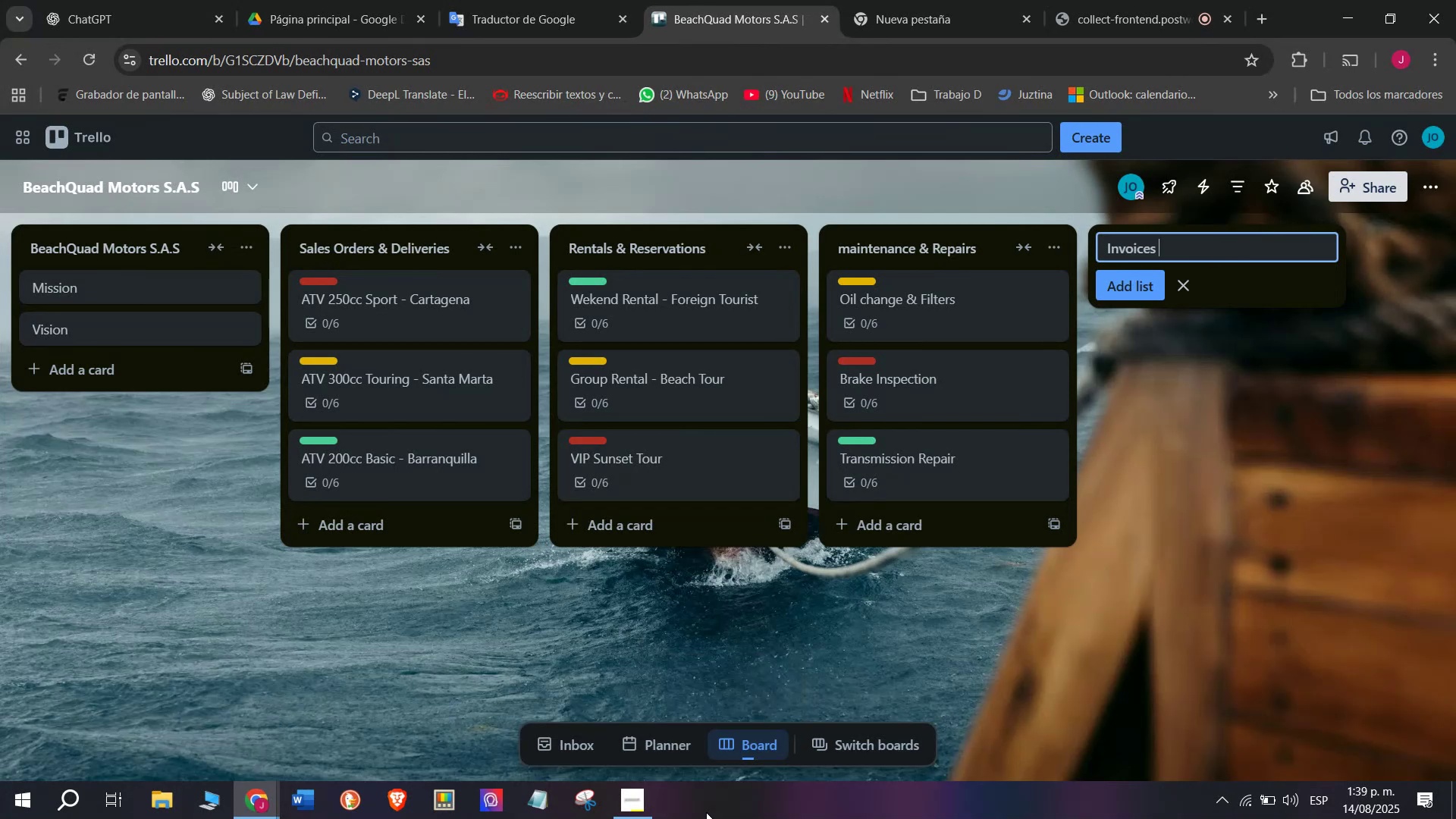 
key(Shift+6)
 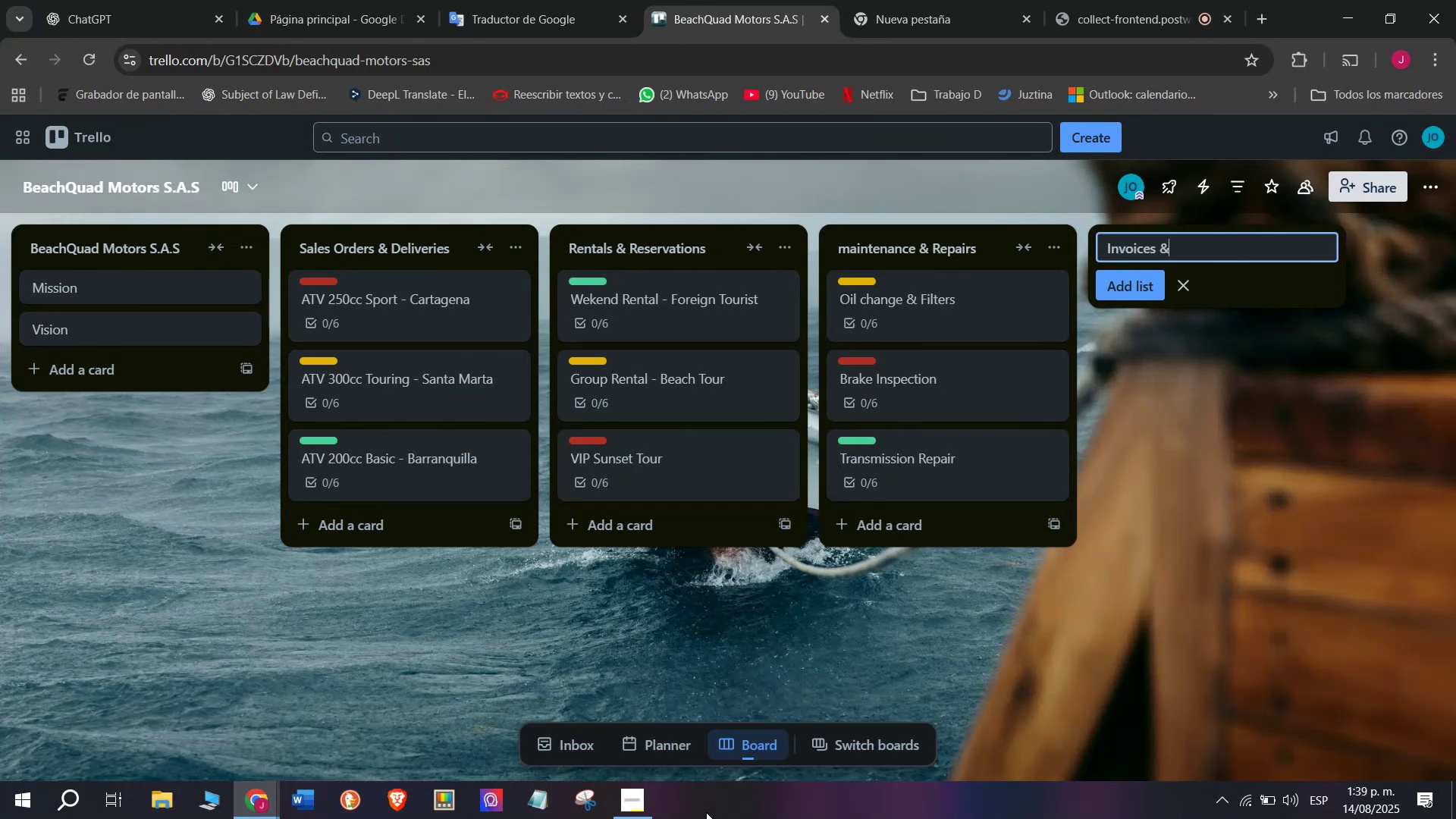 
key(Space)
 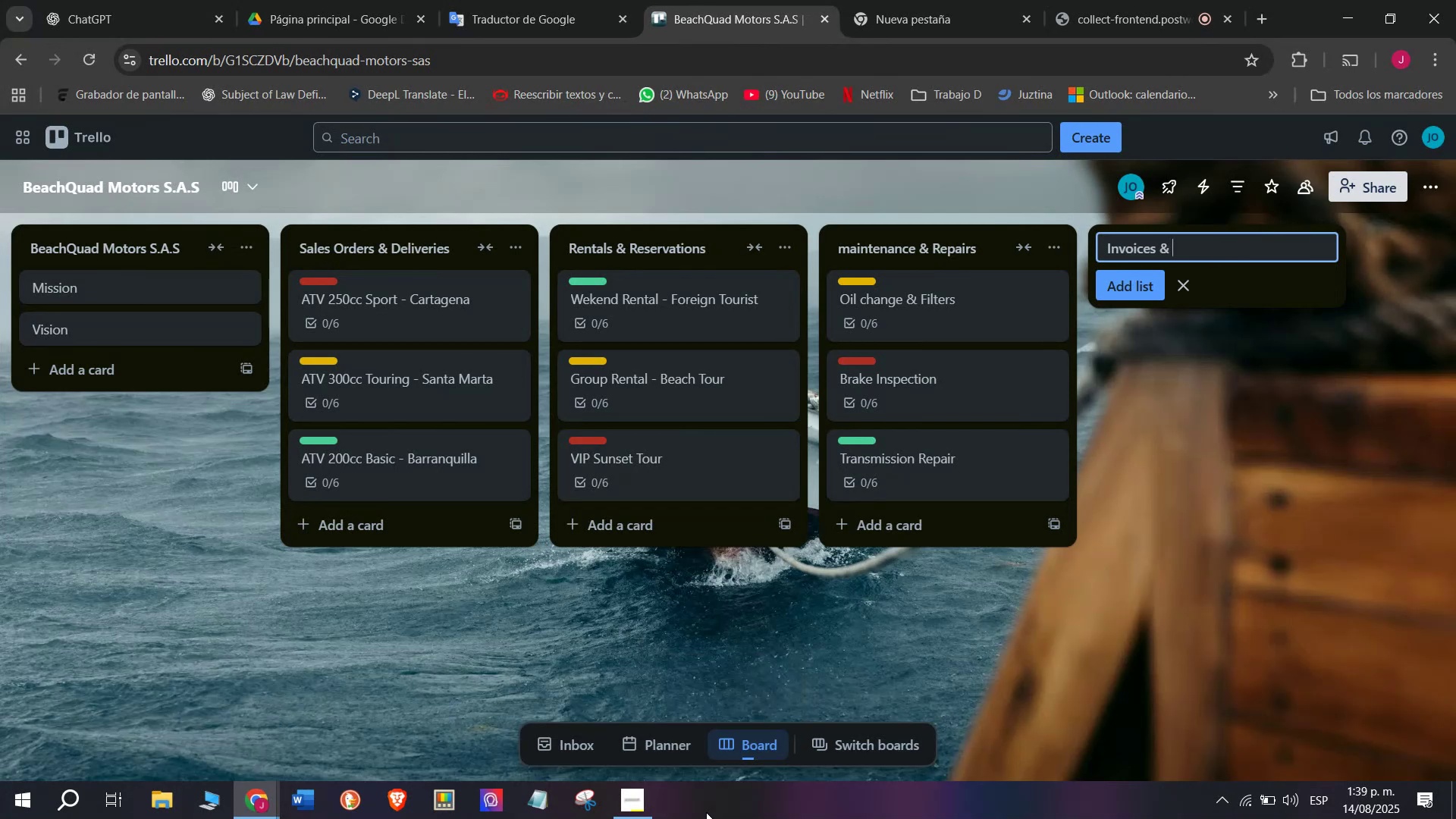 
key(CapsLock)
 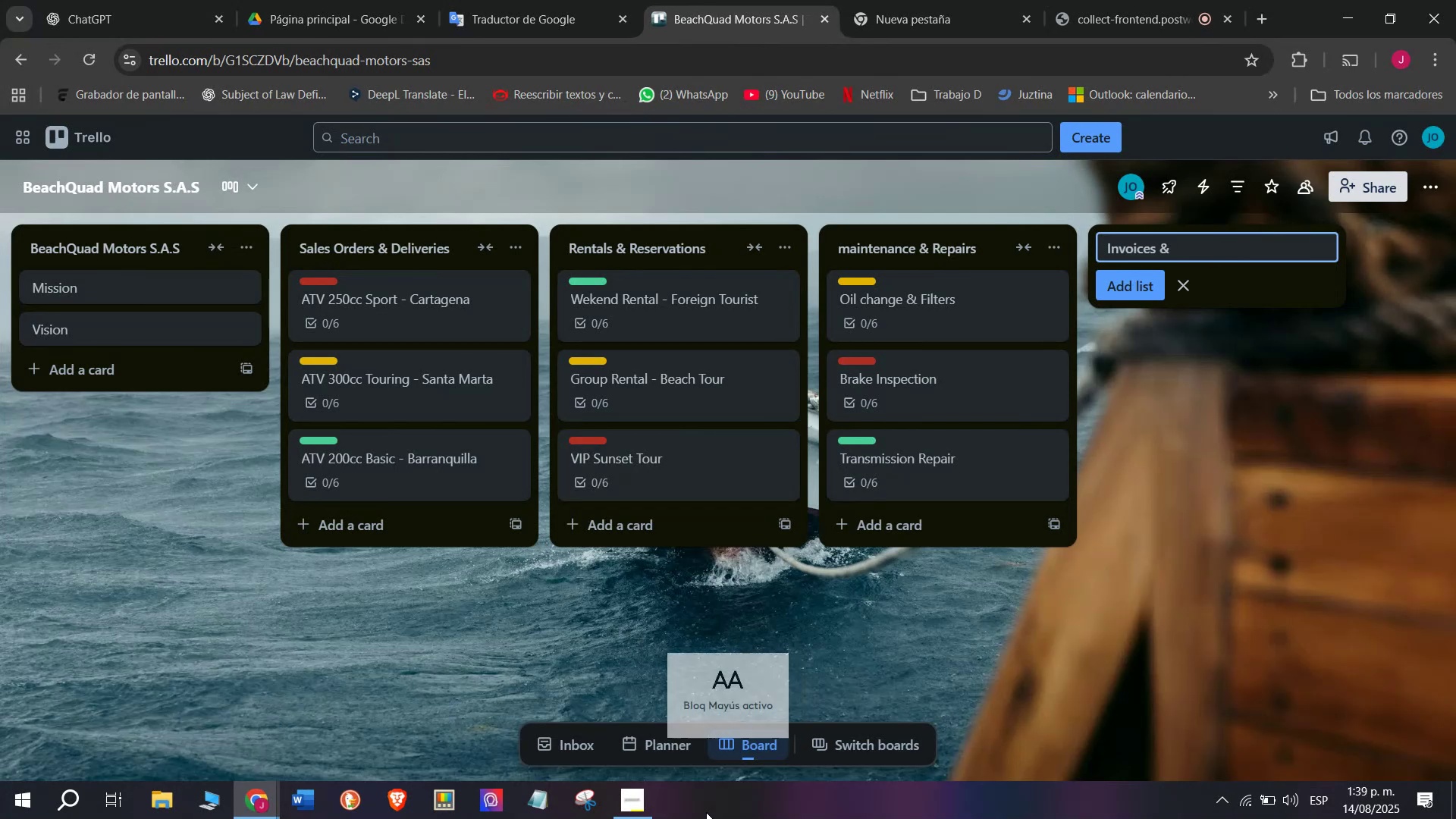 
key(P)
 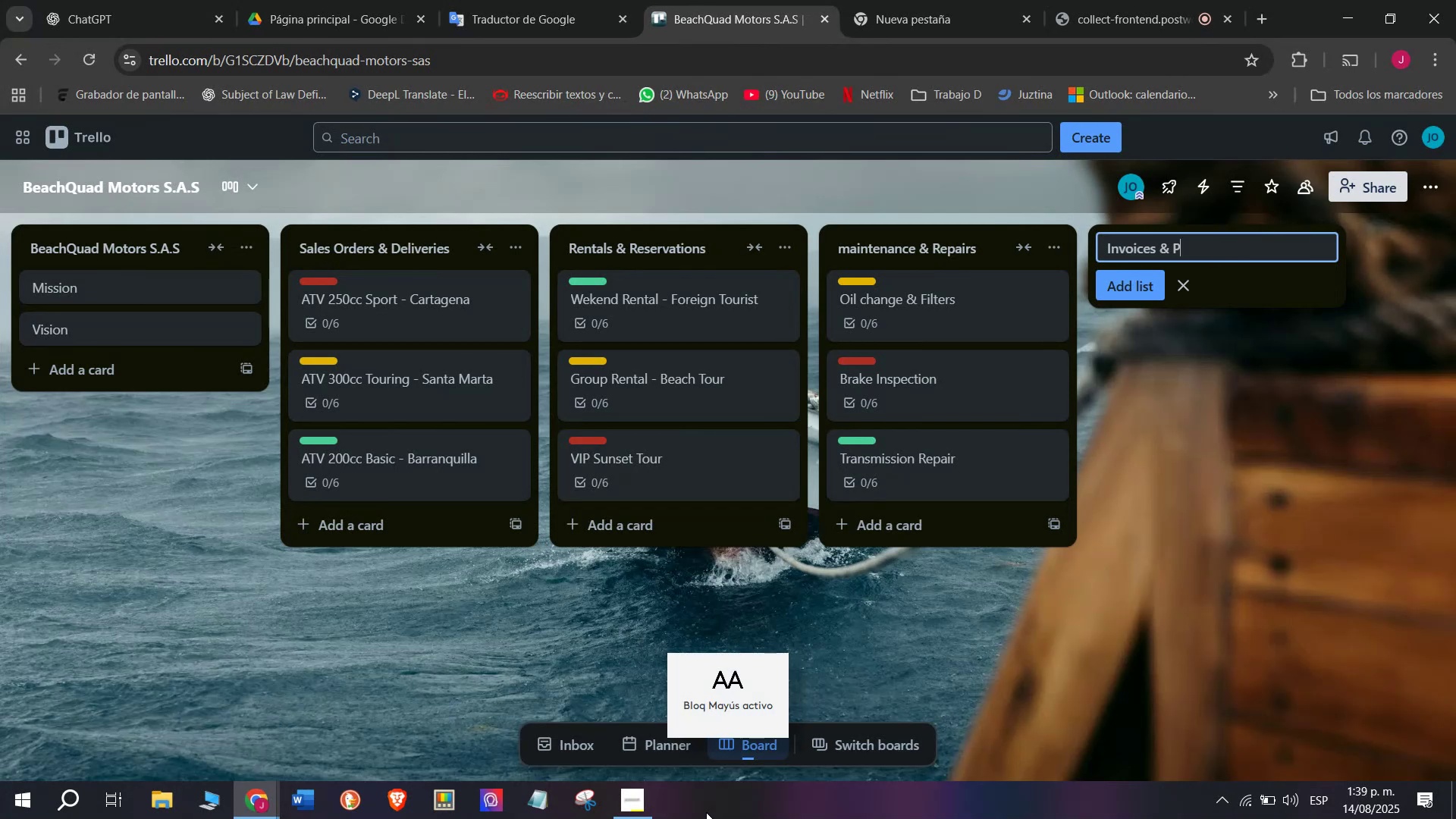 
key(CapsLock)
 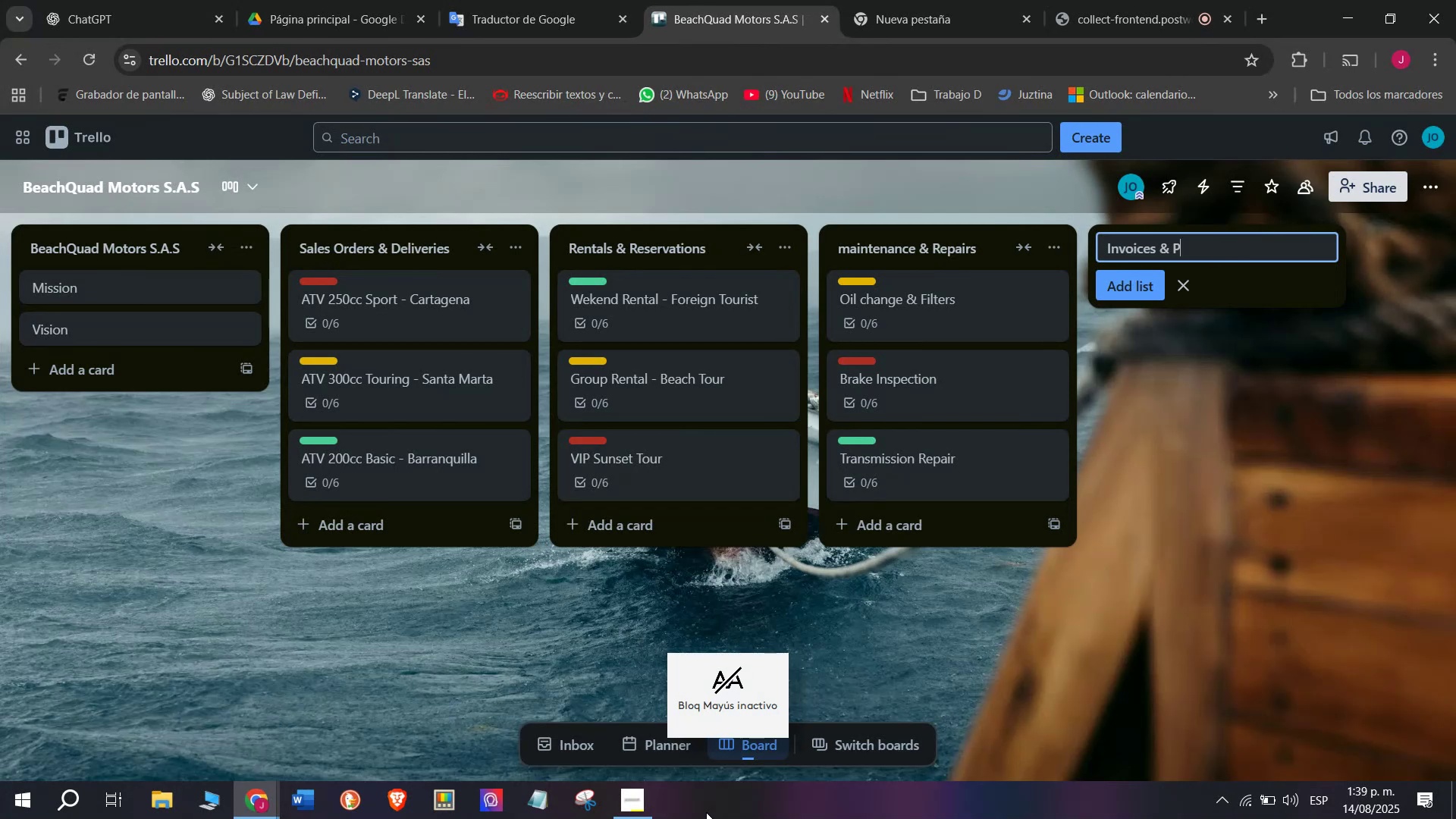 
key(A)
 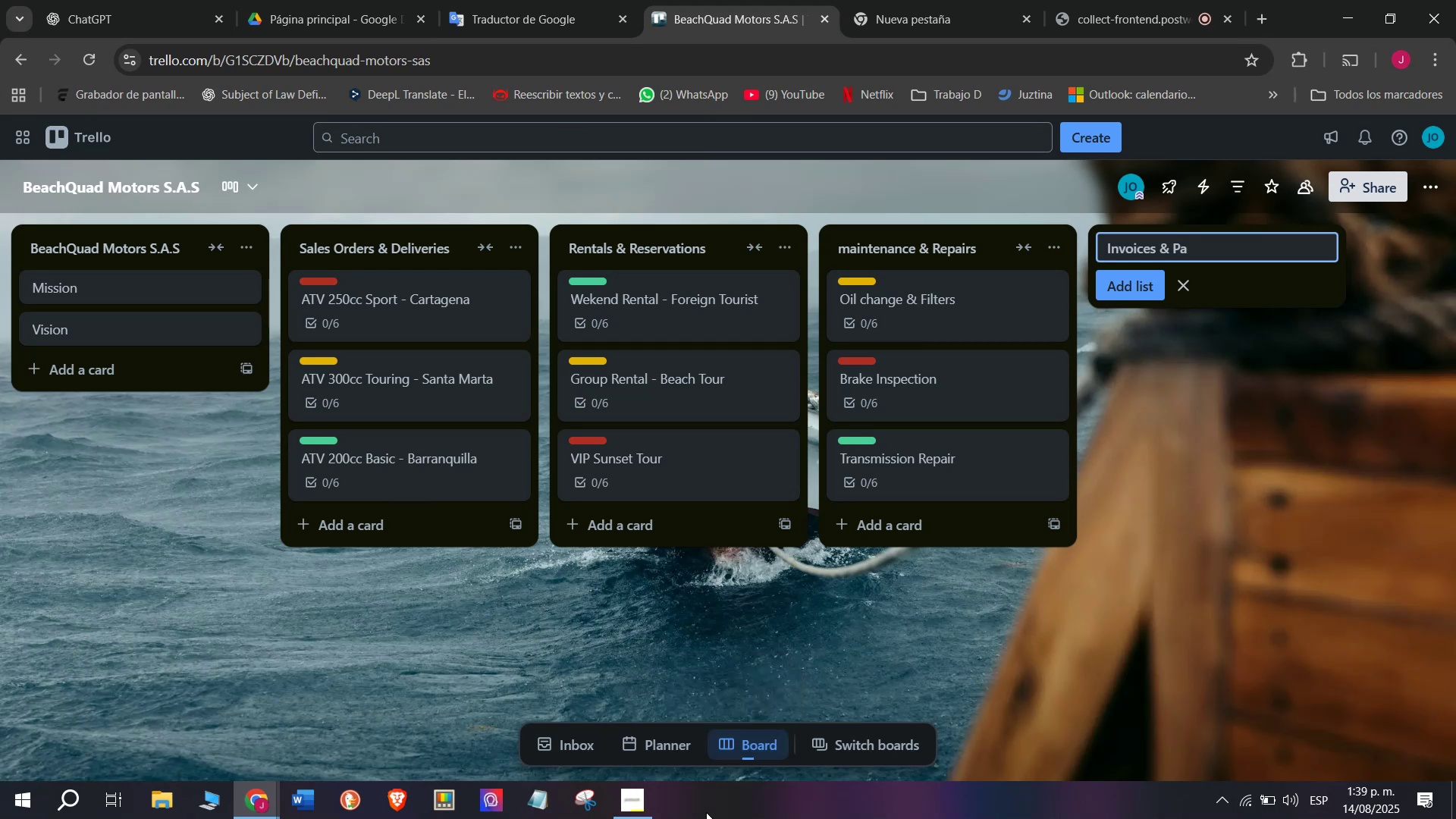 
type(yments)
 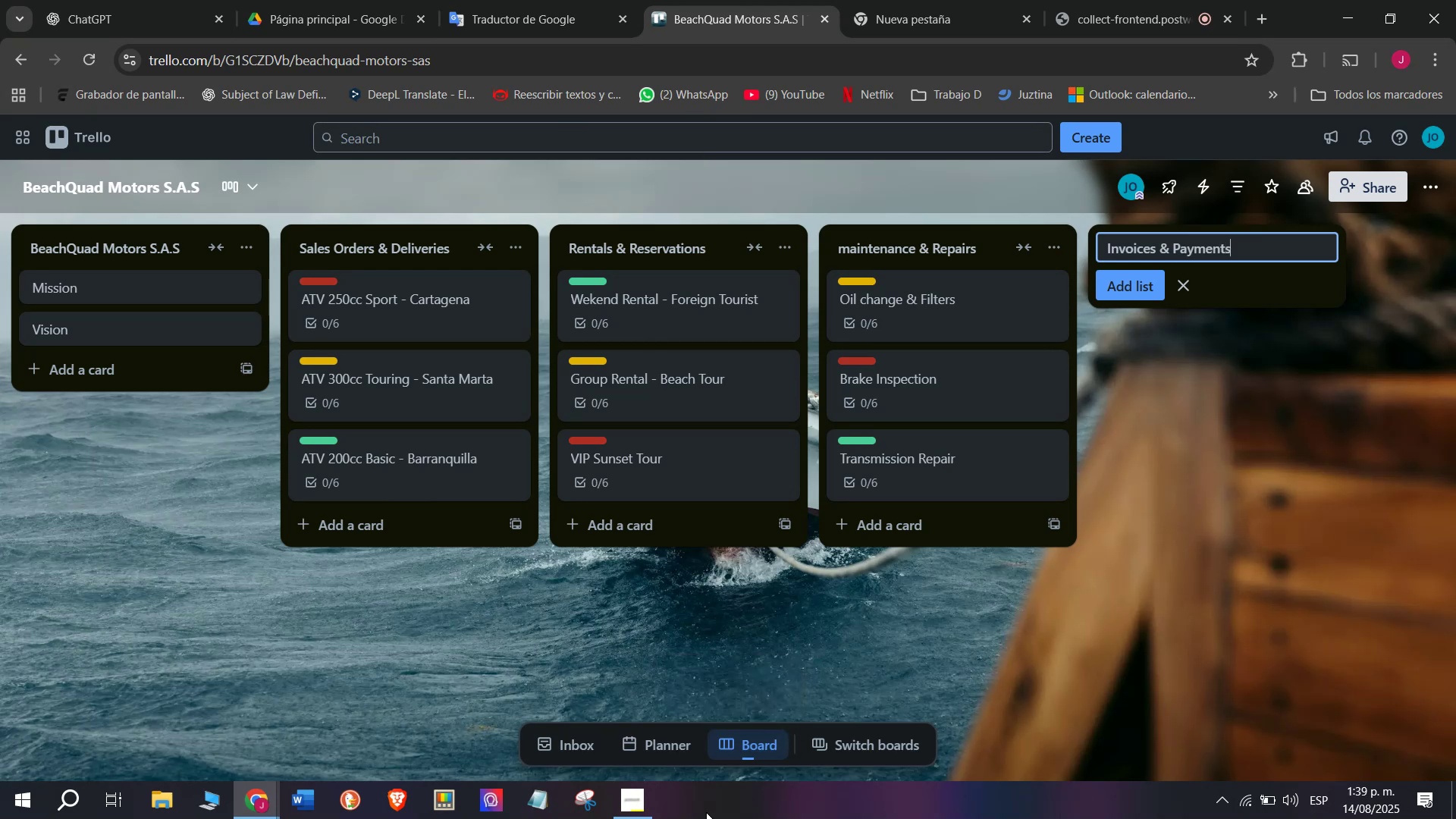 
key(Enter)
 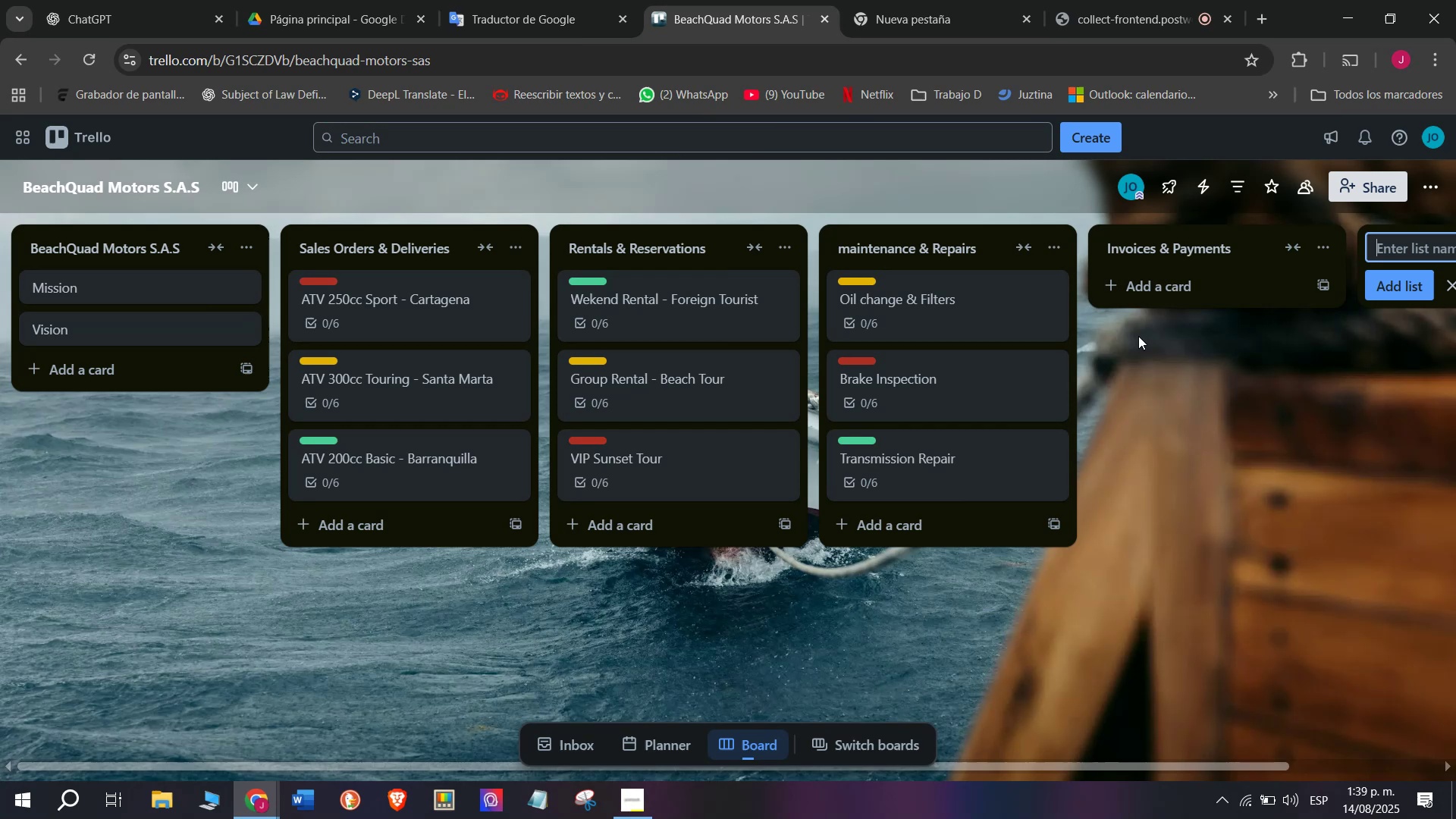 
left_click([1145, 284])
 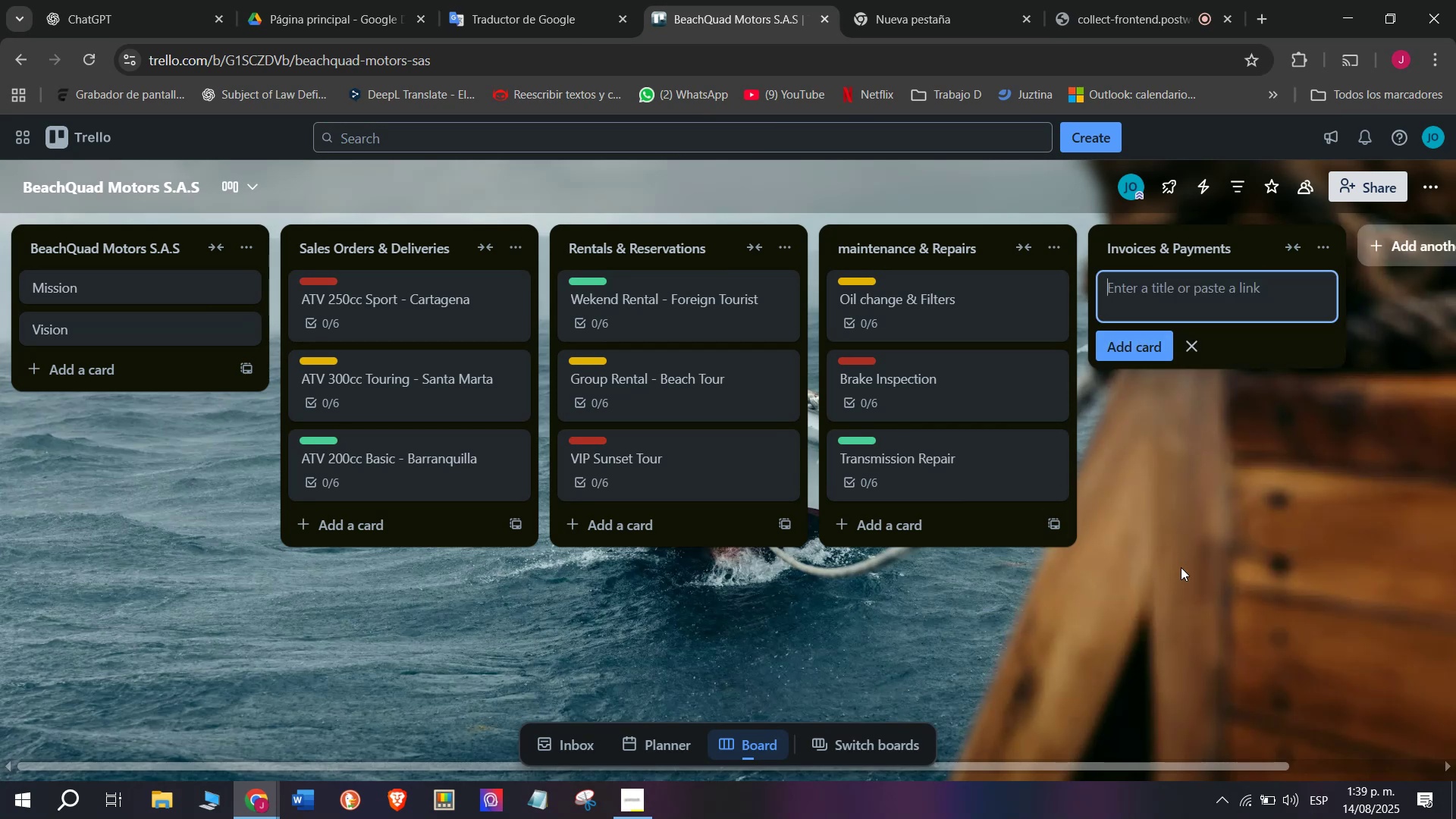 
type(Invoice # )
key(Backspace)
type(451)
 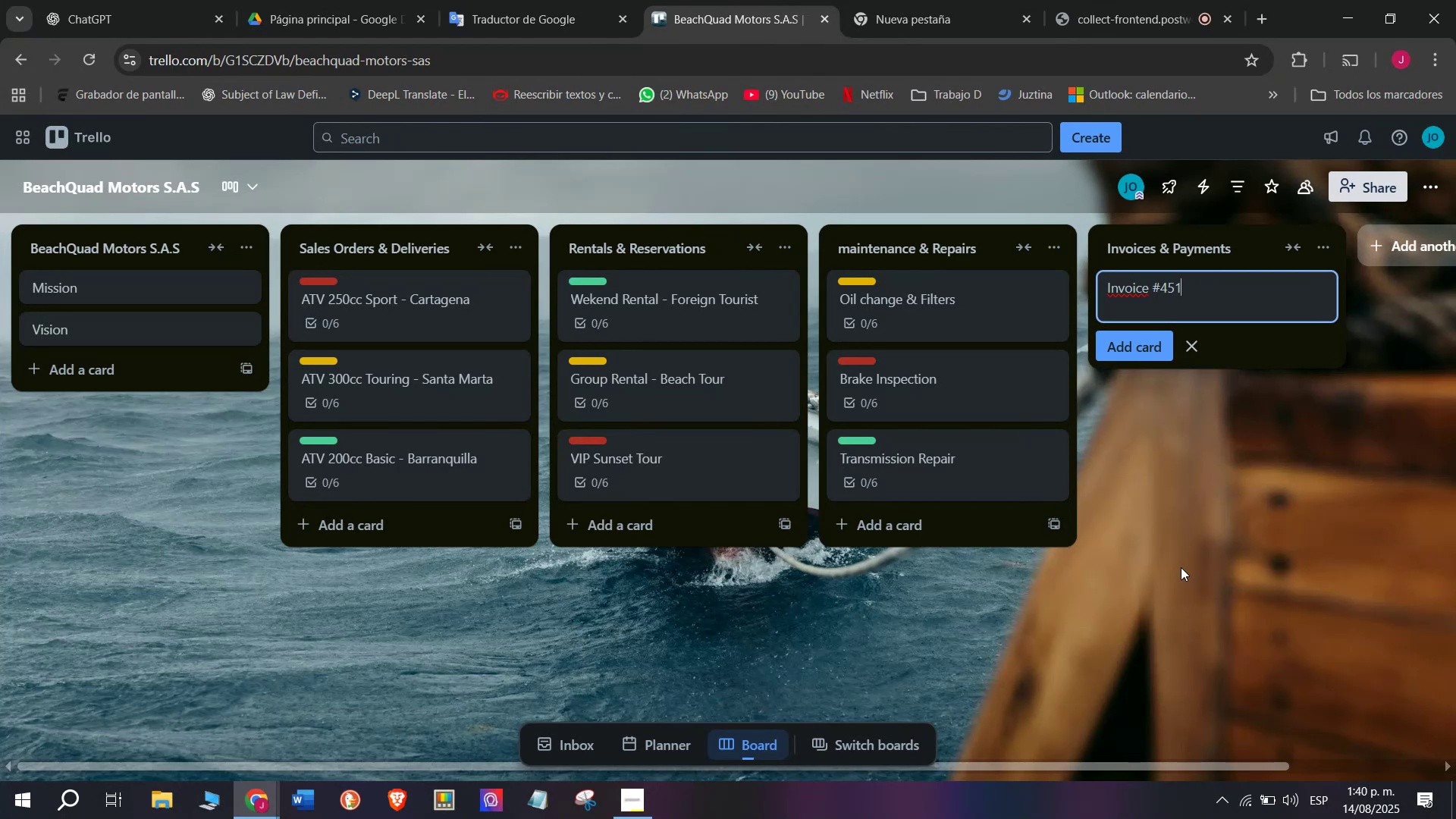 
wait(6.38)
 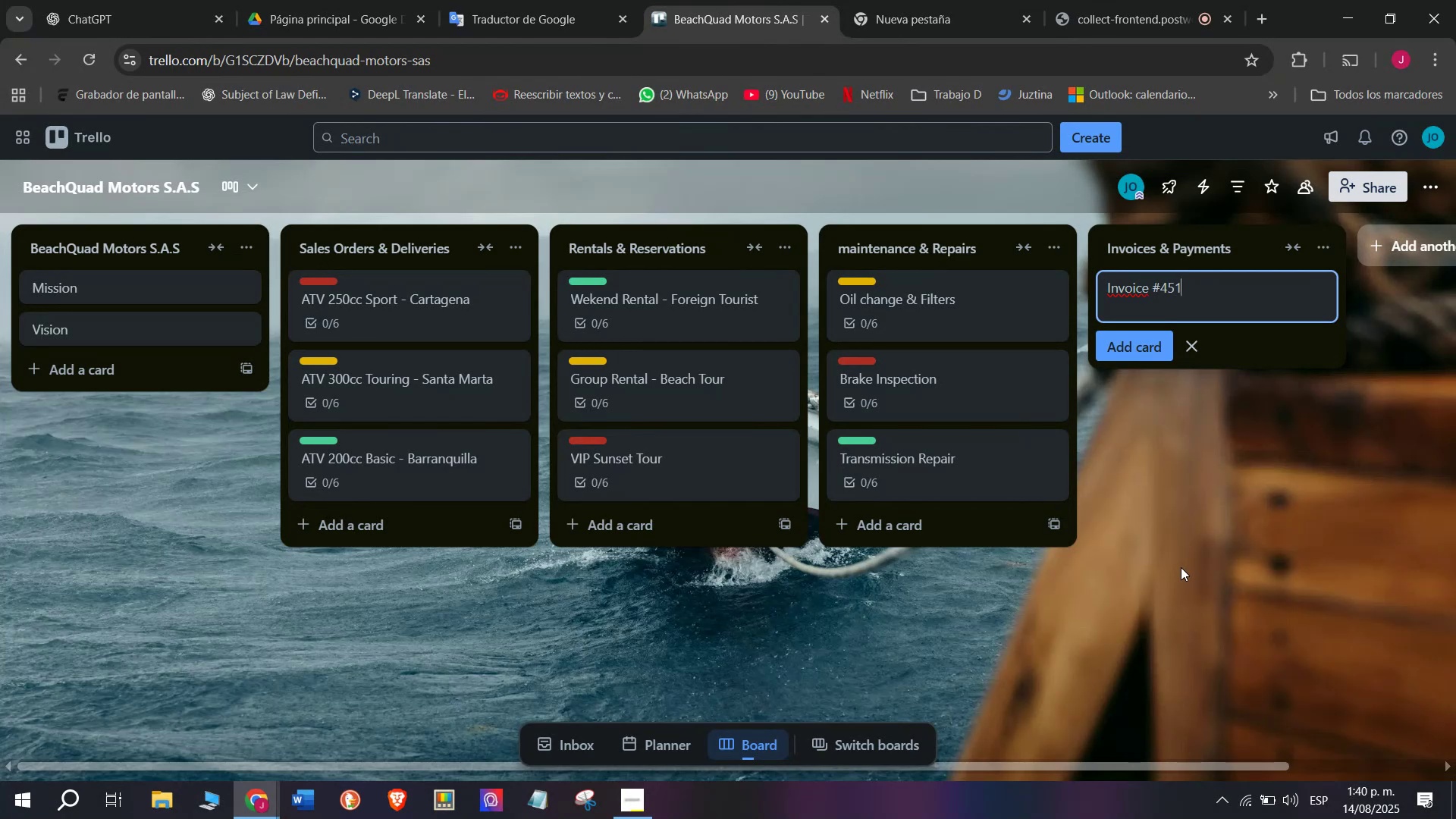 
key(Space)
 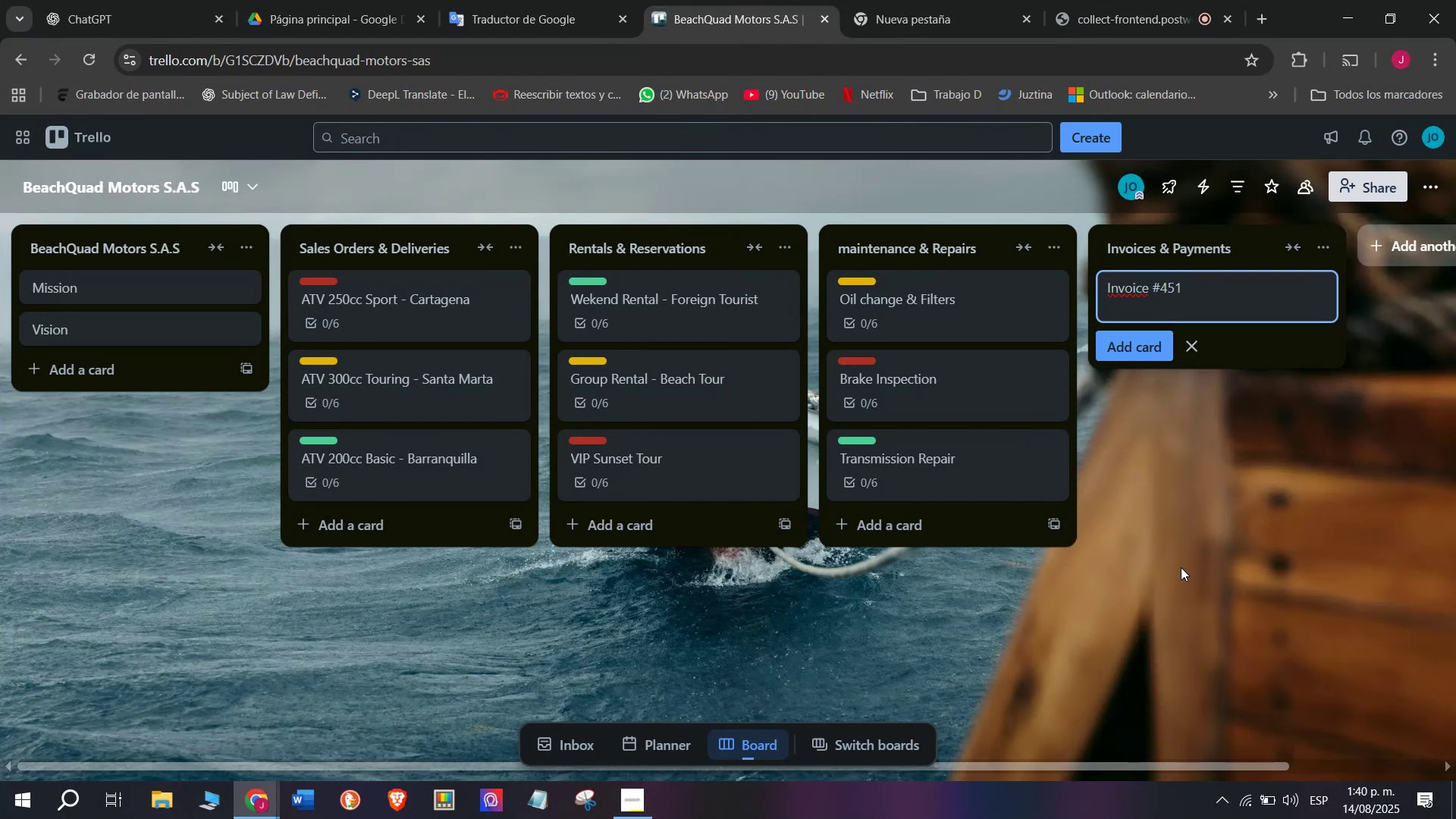 
key(Shift+Minus)
 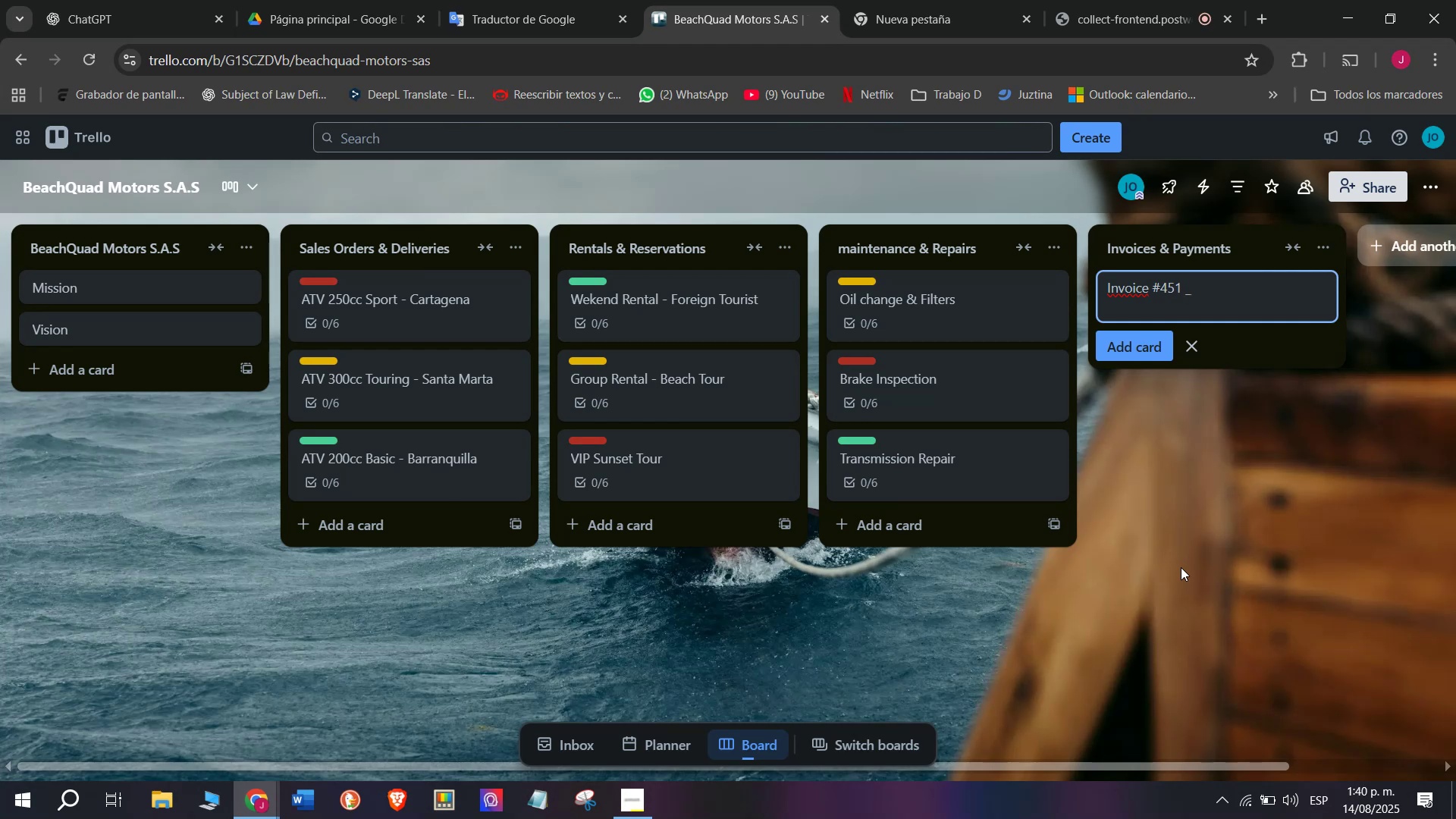 
key(Space)
 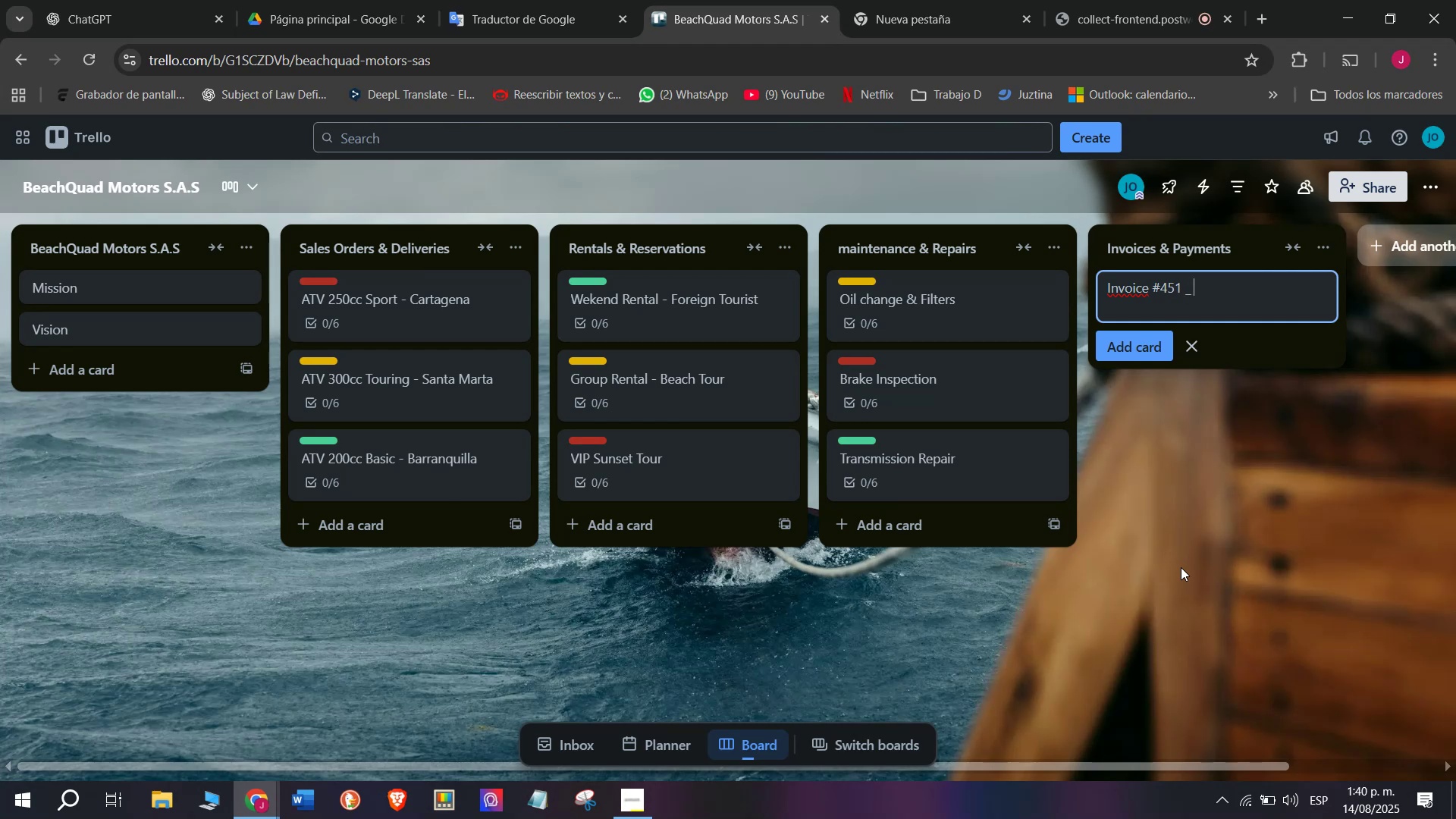 
key(Backspace)
 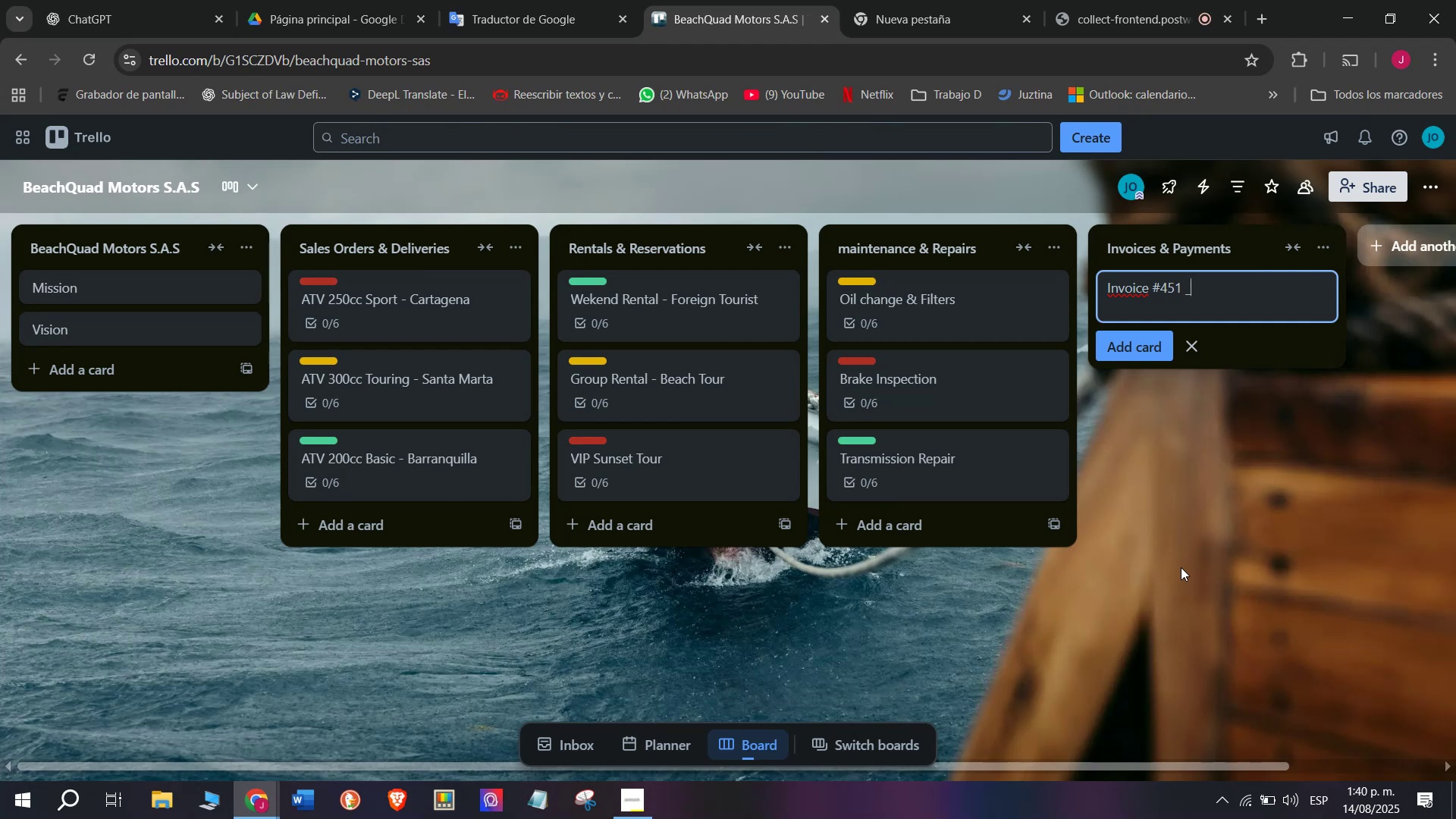 
key(Backspace)
 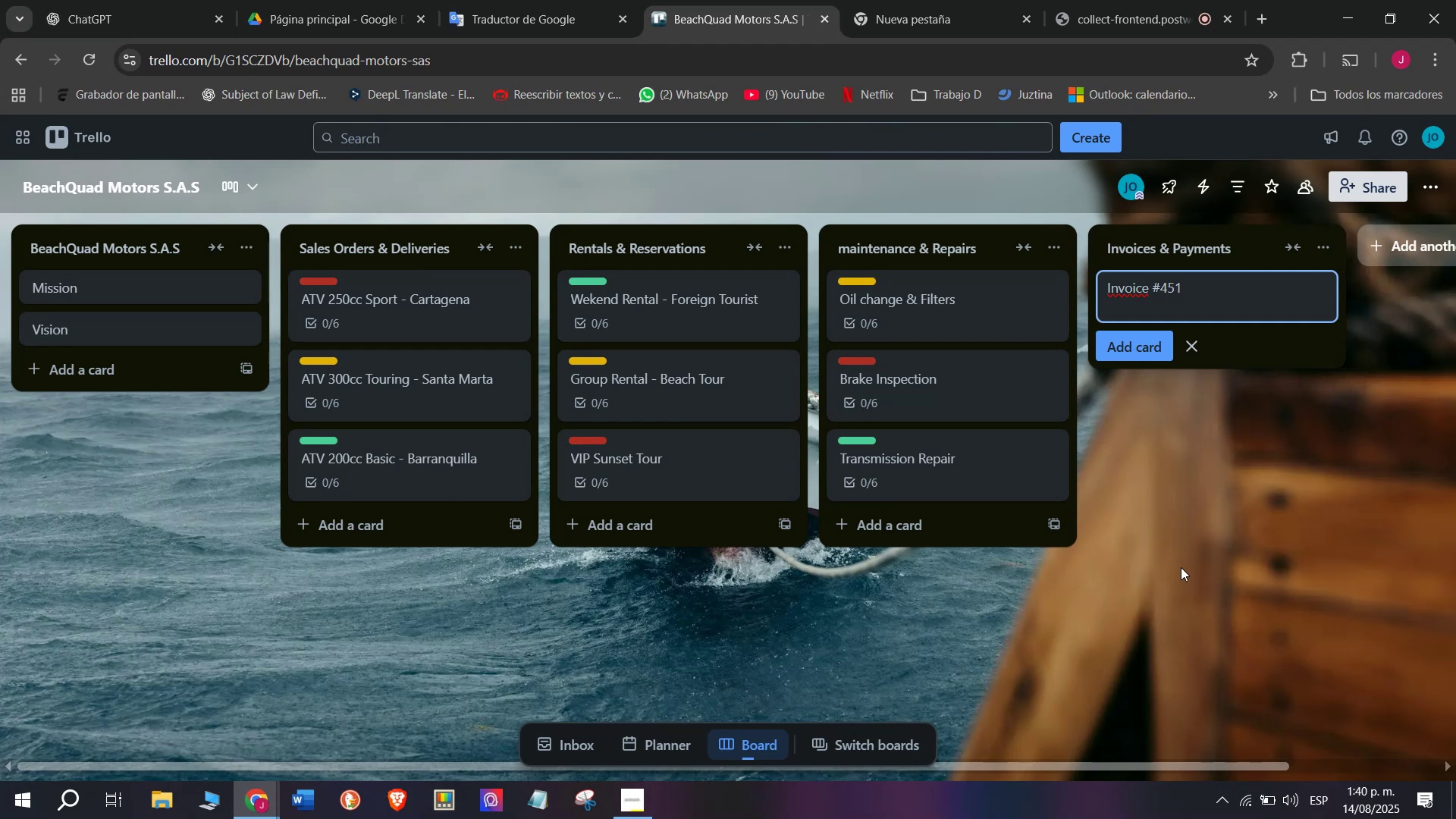 
key(Minus)
 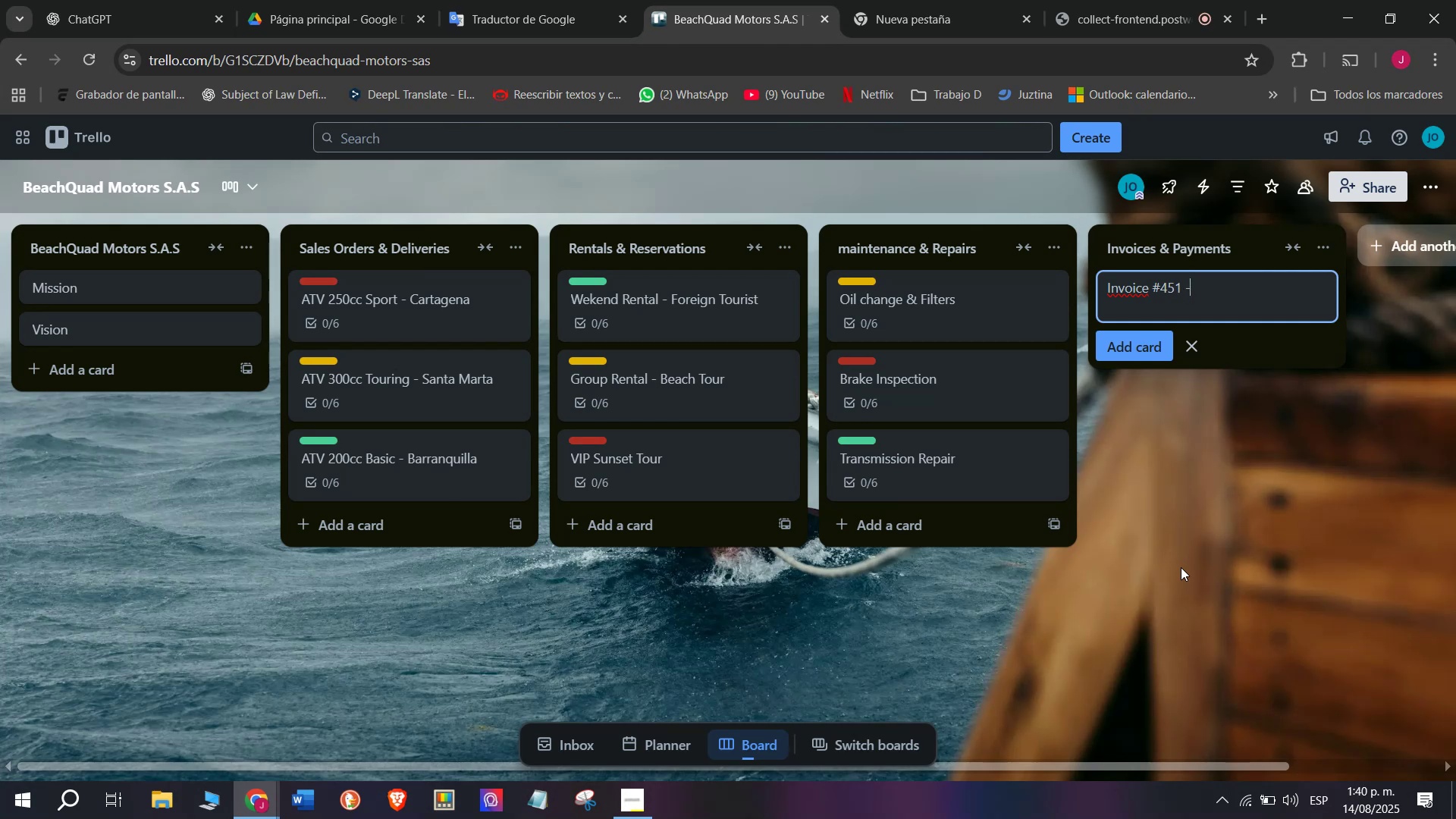 
key(Space)
 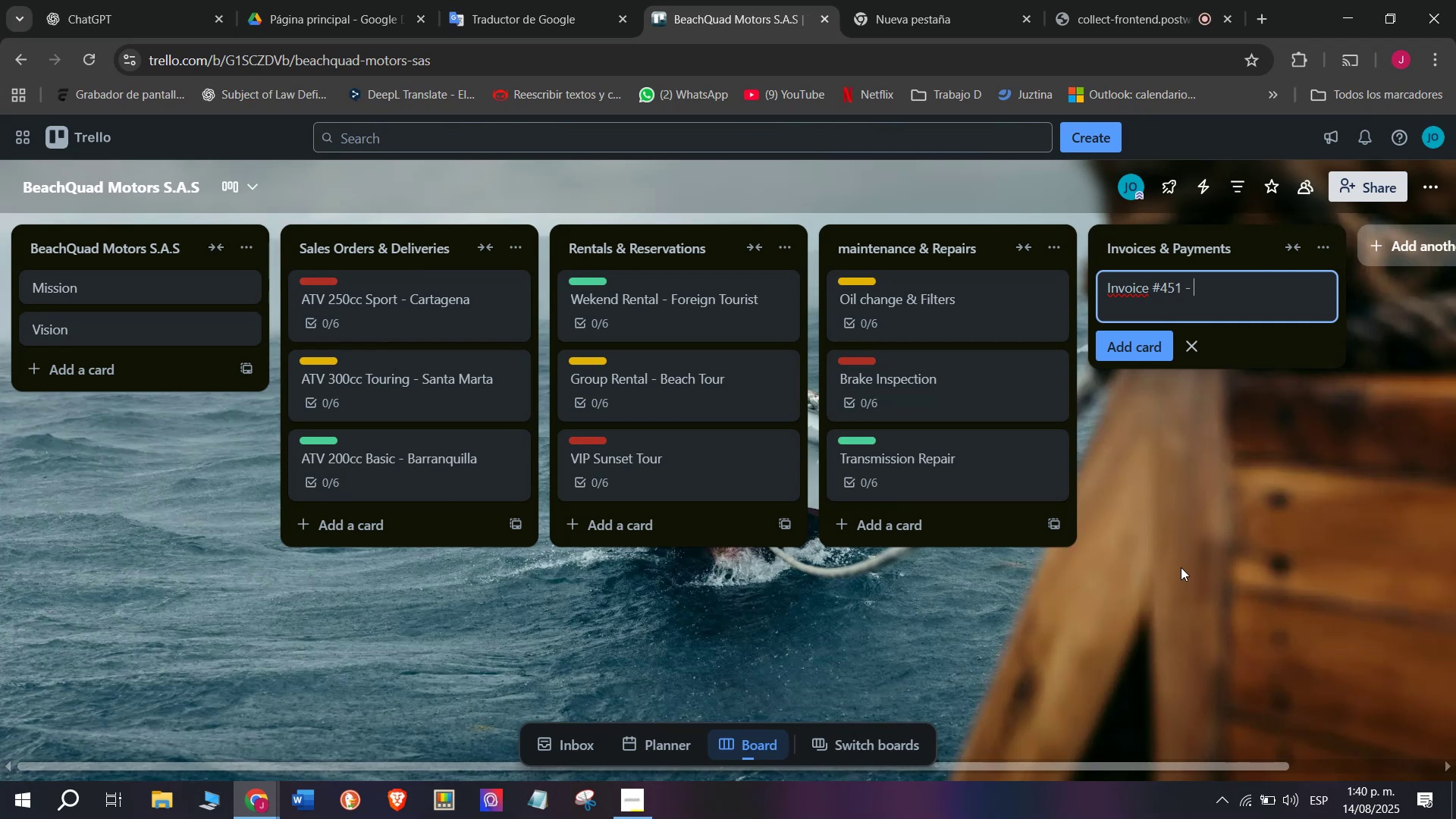 
type(Hoy)
key(Backspace)
type(tel par)
 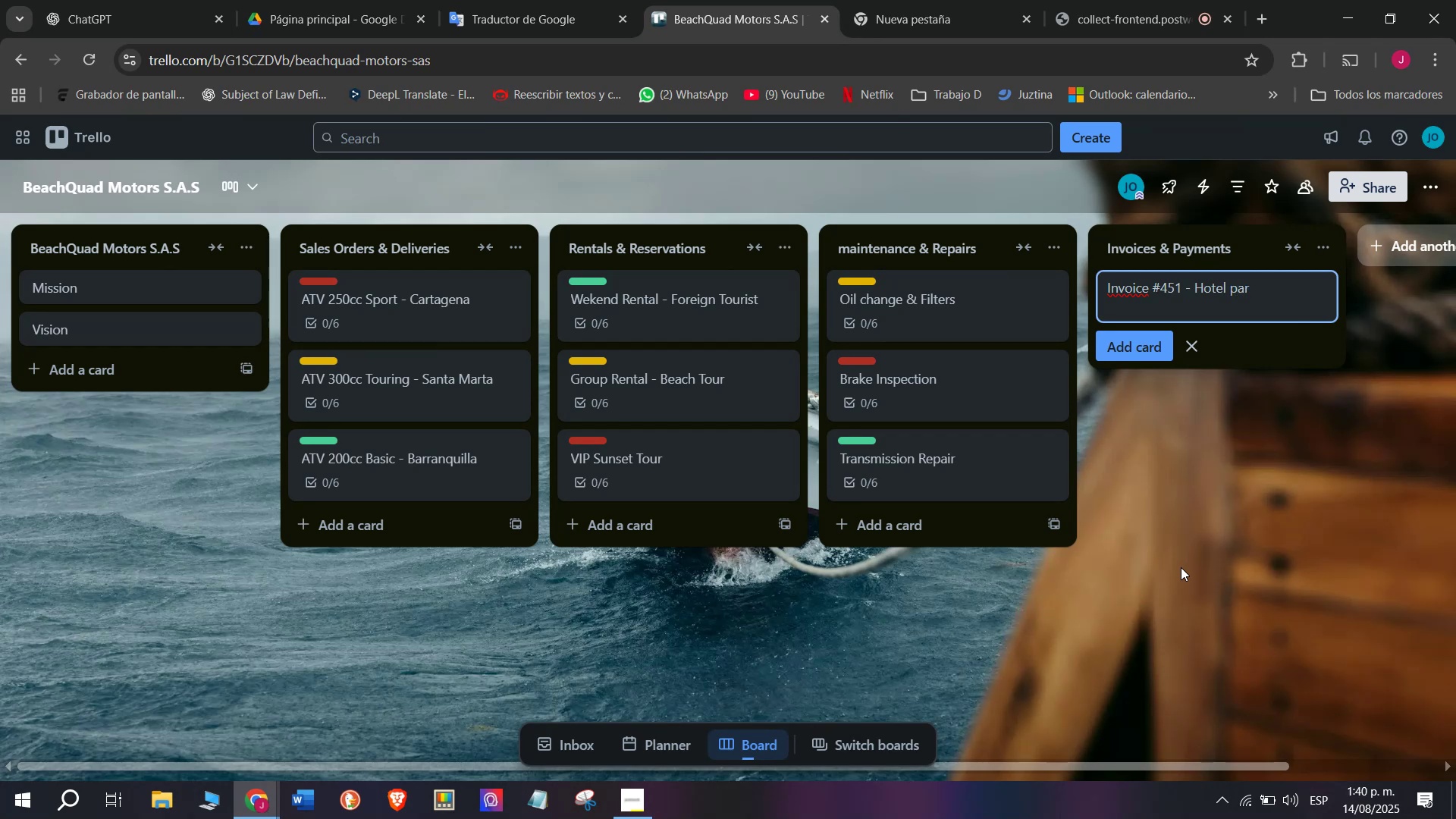 
key(T)
 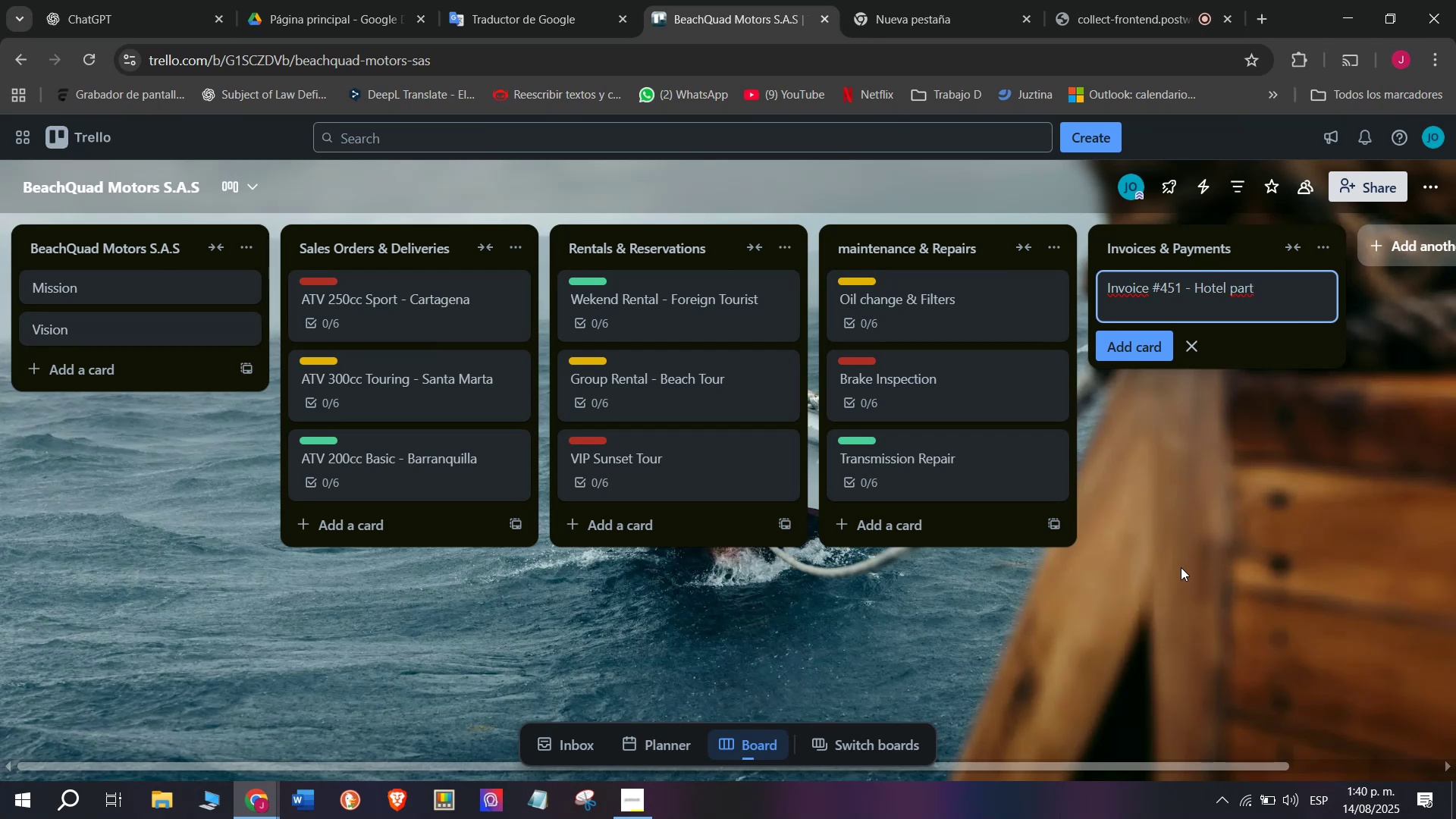 
type(ner)
 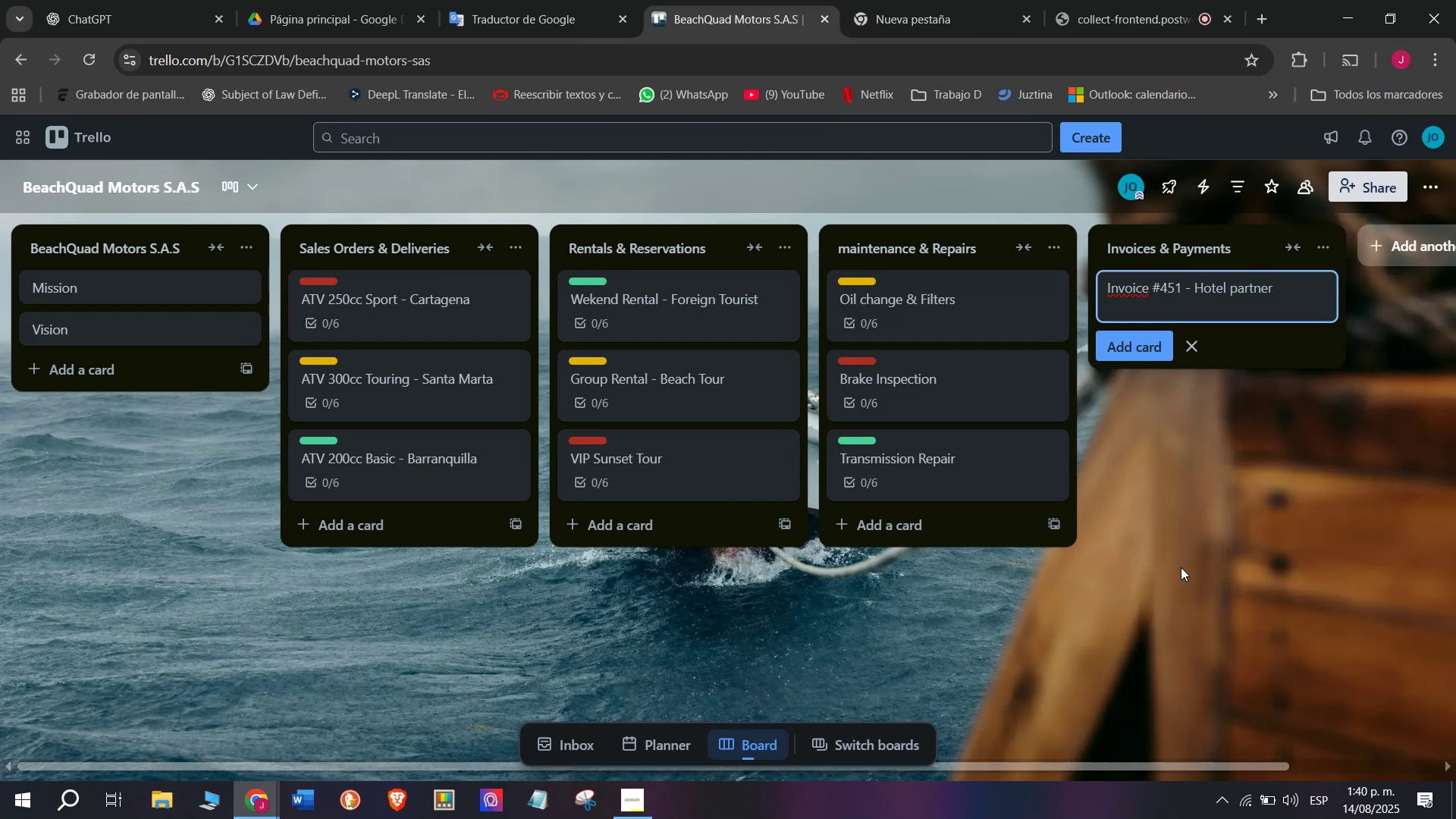 
key(Enter)
 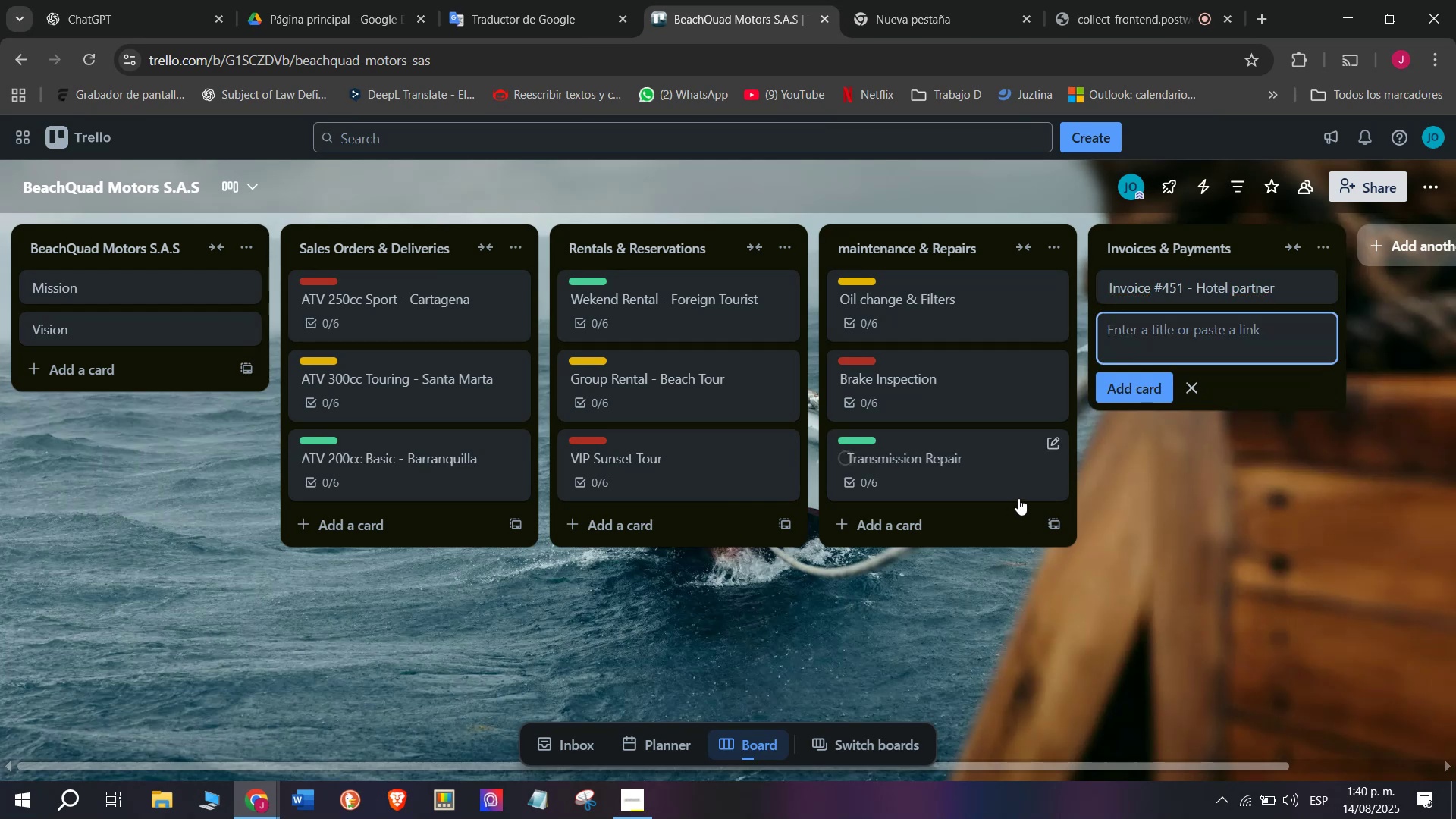 
left_click([1153, 287])
 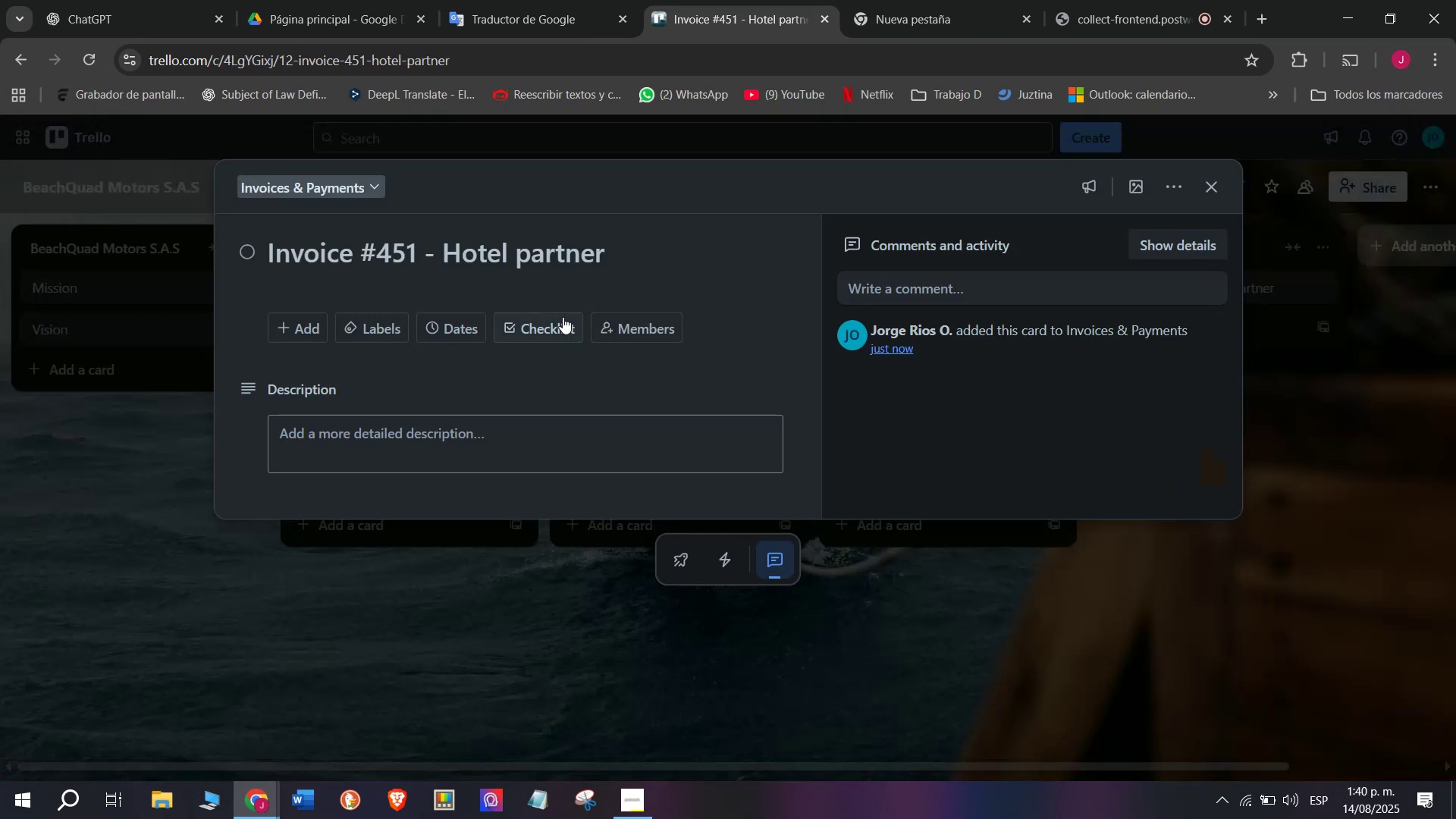 
left_click([545, 325])
 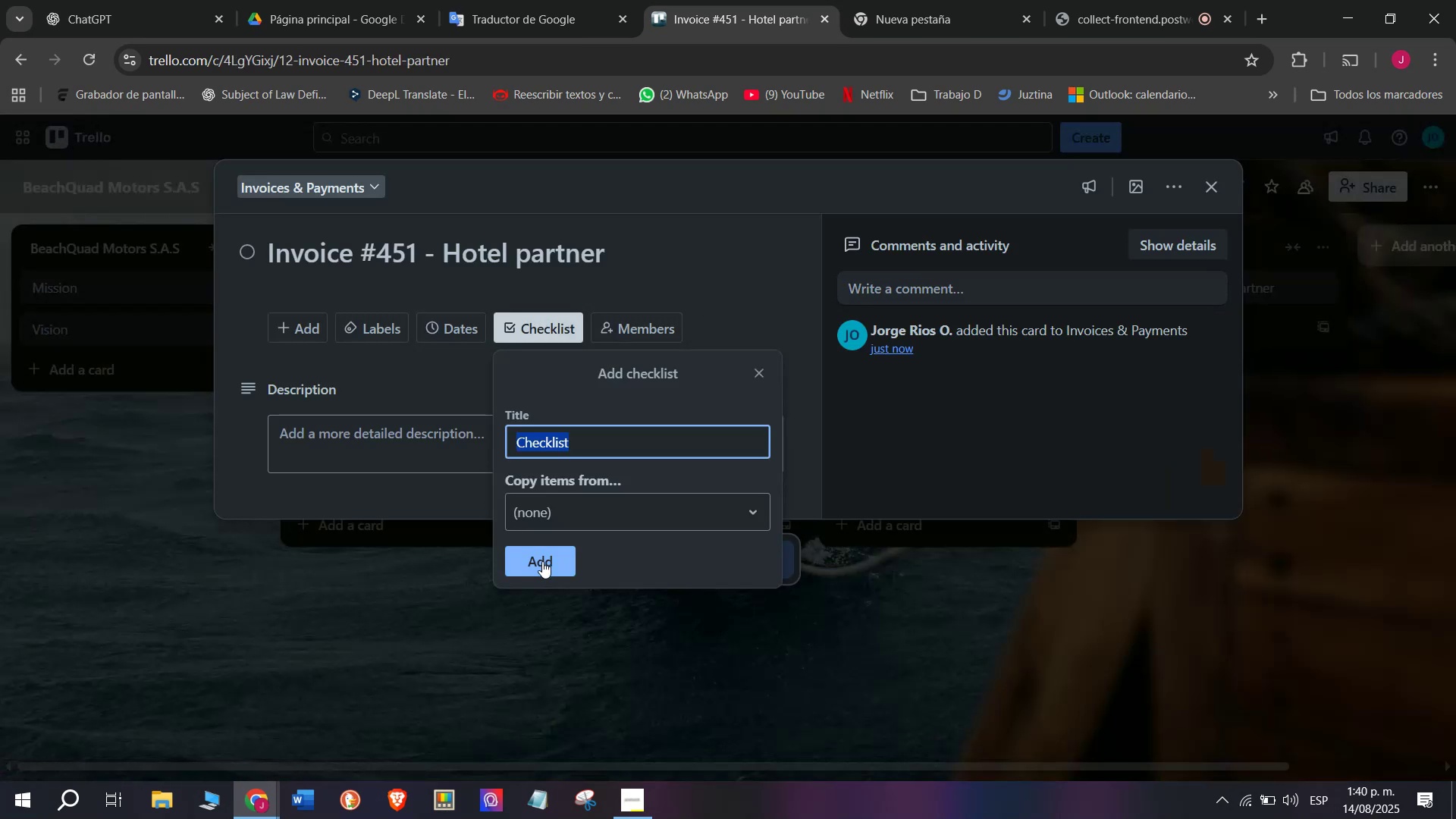 
left_click([542, 561])
 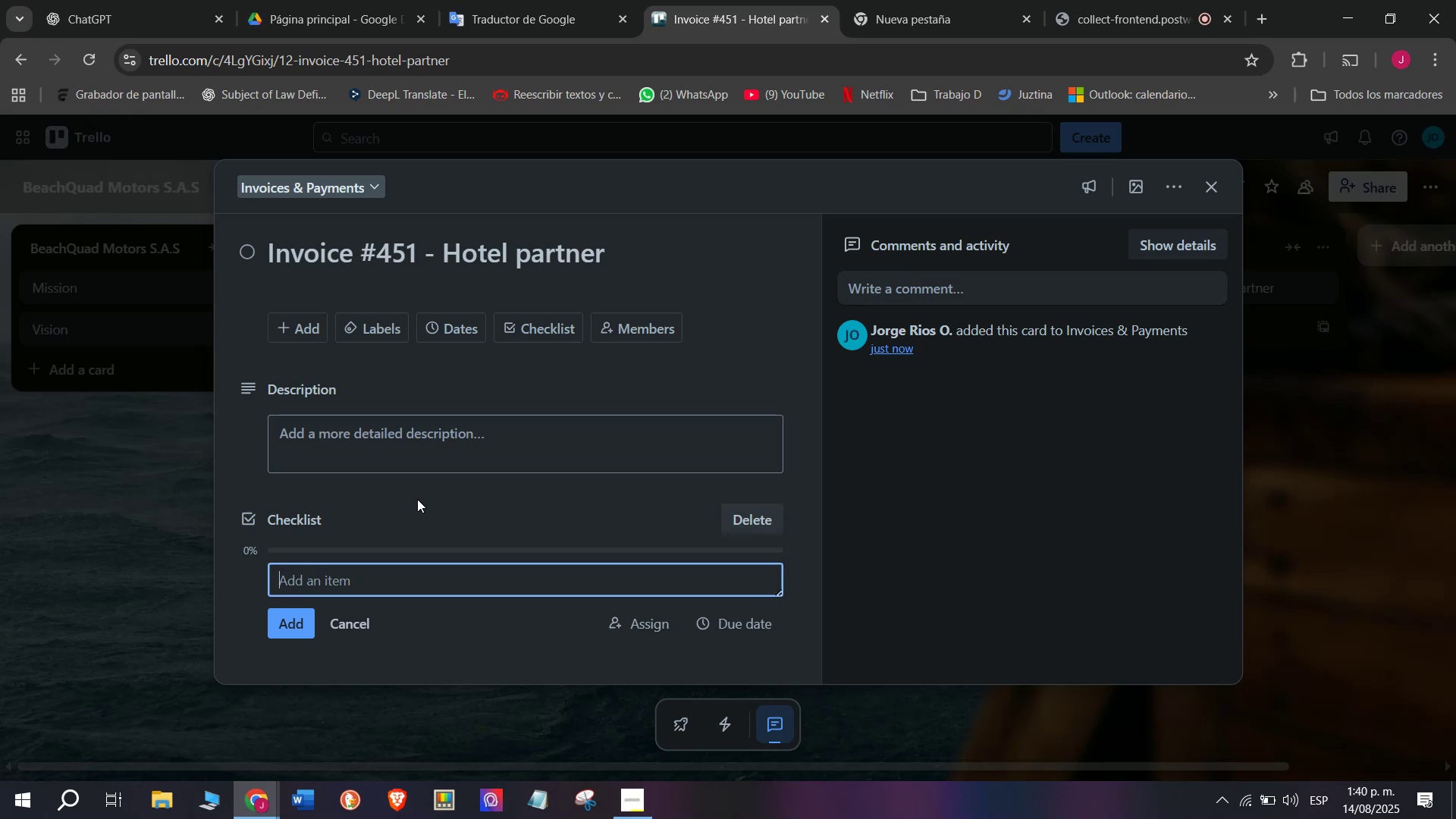 
type(Prepare invoice)
 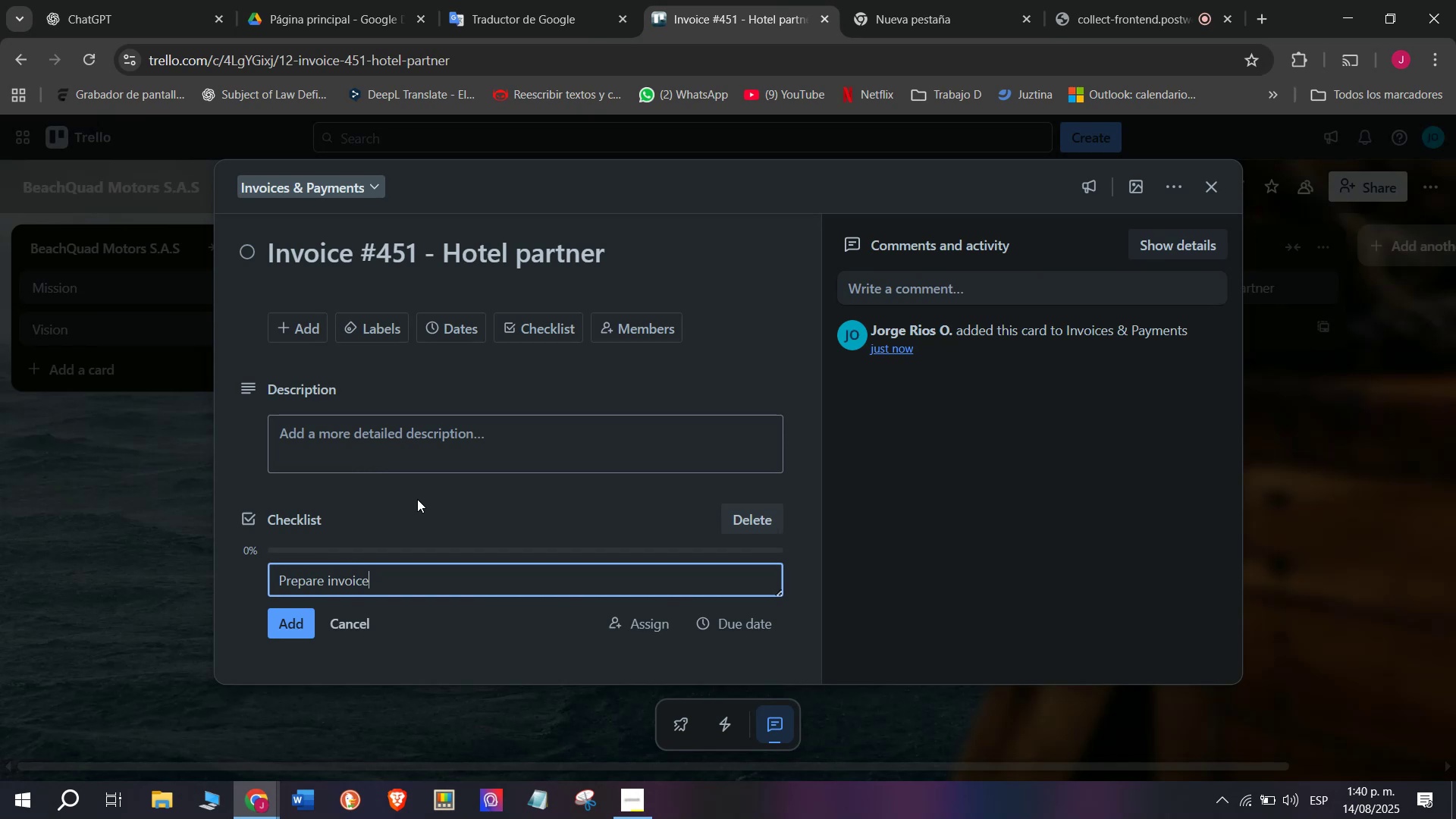 
key(Enter)
 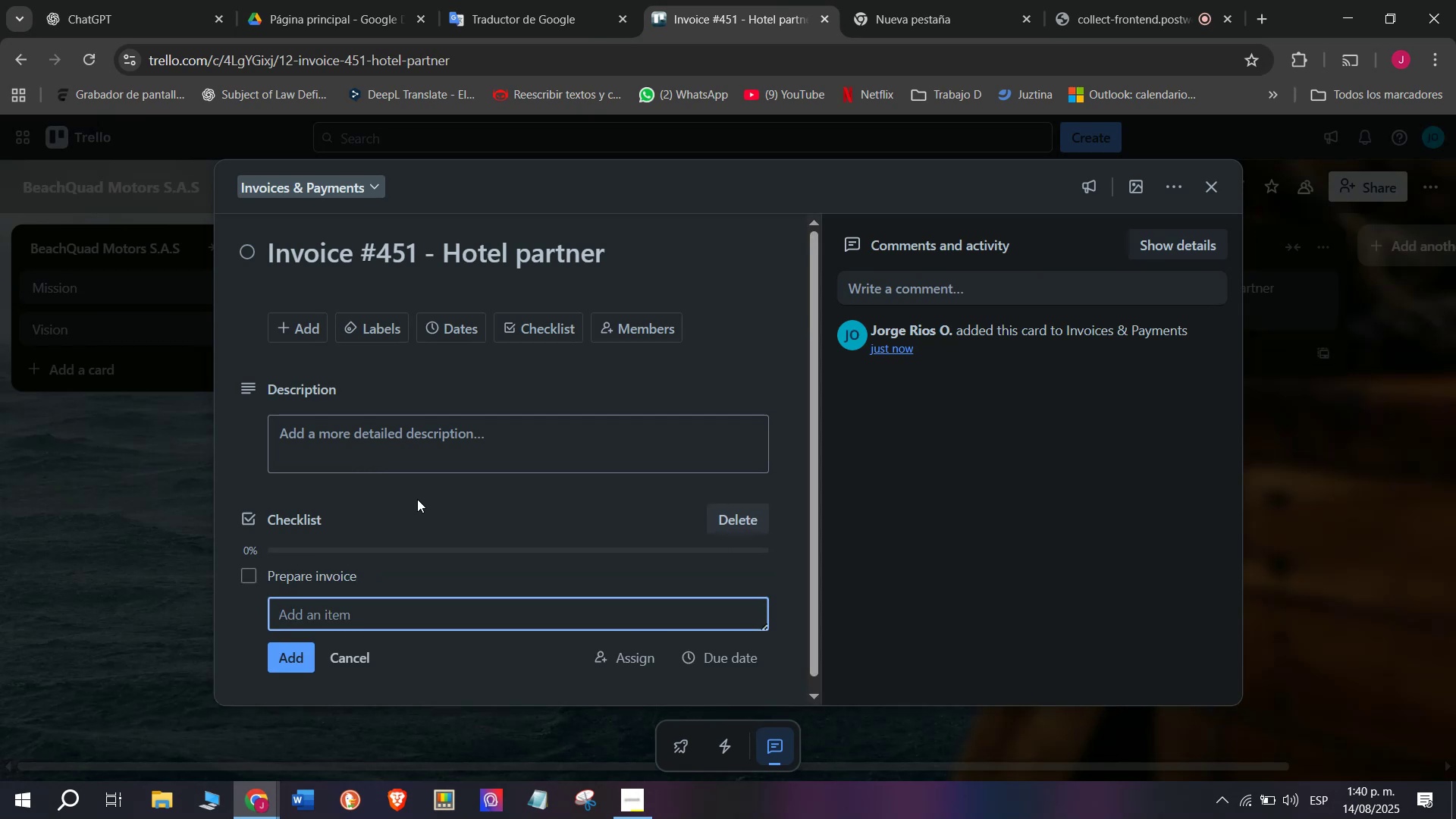 
type(Send to clienmt)
key(Backspace)
key(Backspace)
key(Backspace)
type(t)
key(Backspace)
type(nt)
 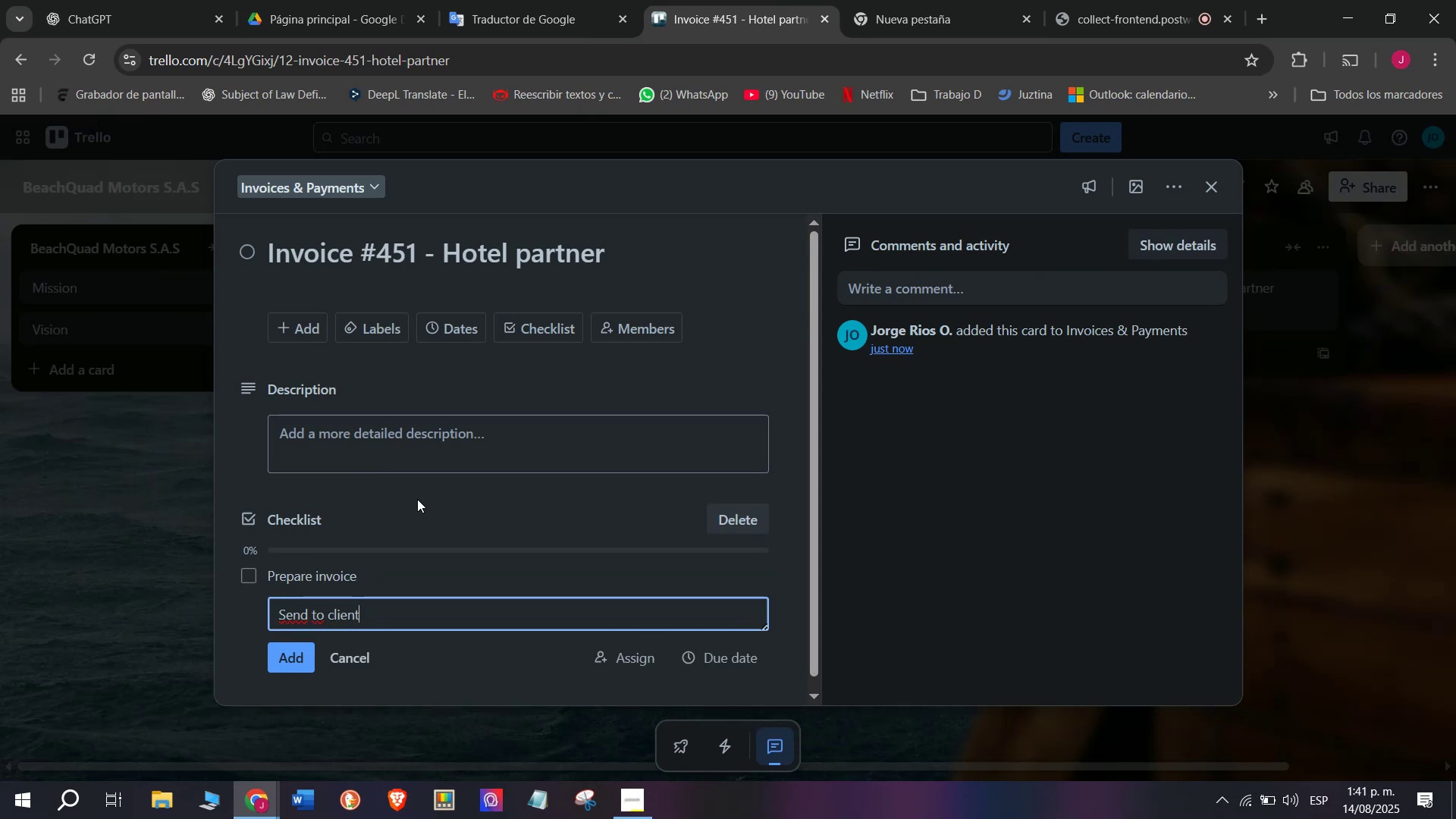 
key(Enter)
 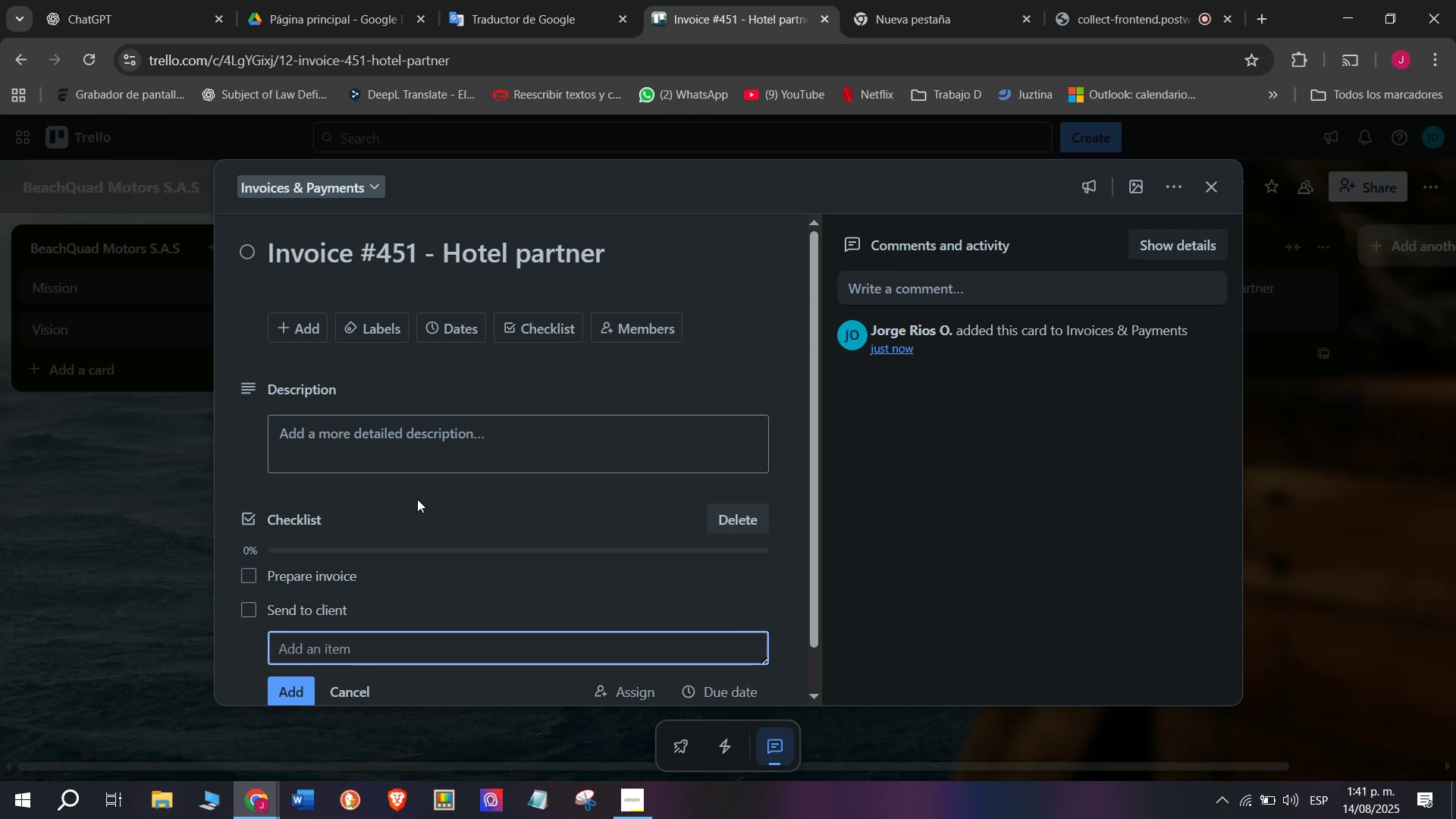 
type(Confirm payment)
 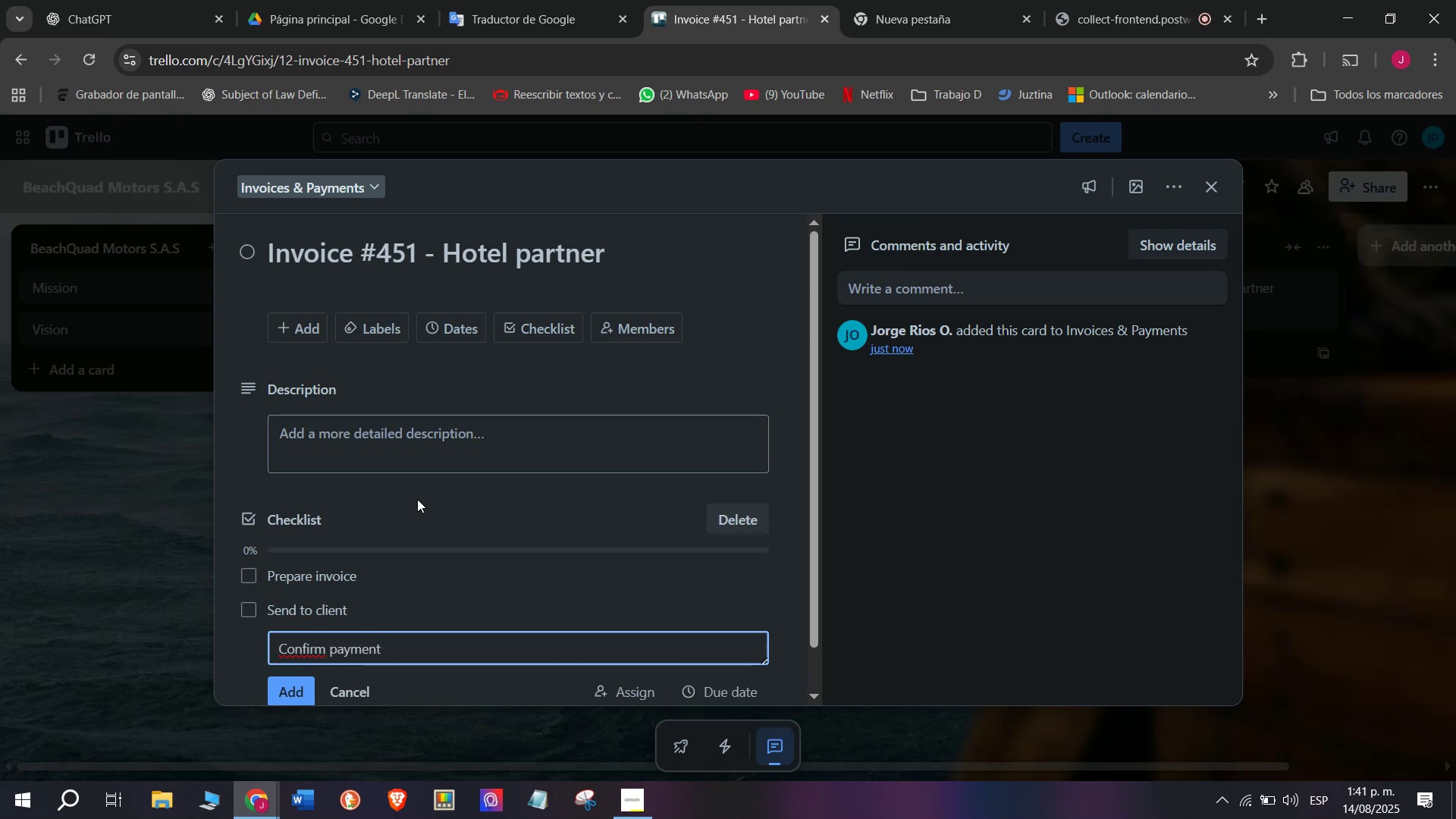 
key(Enter)
 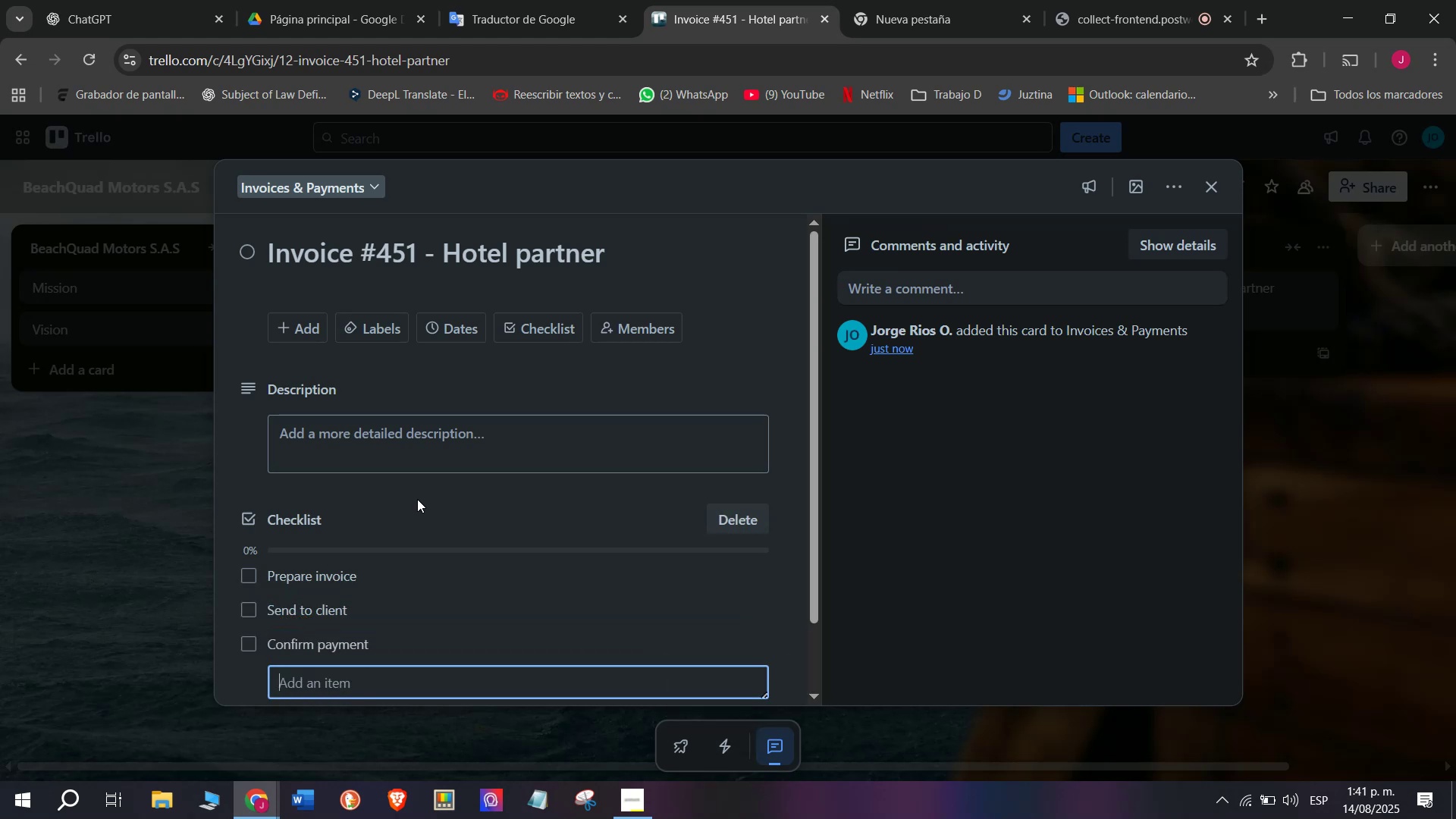 
type(Update records)
 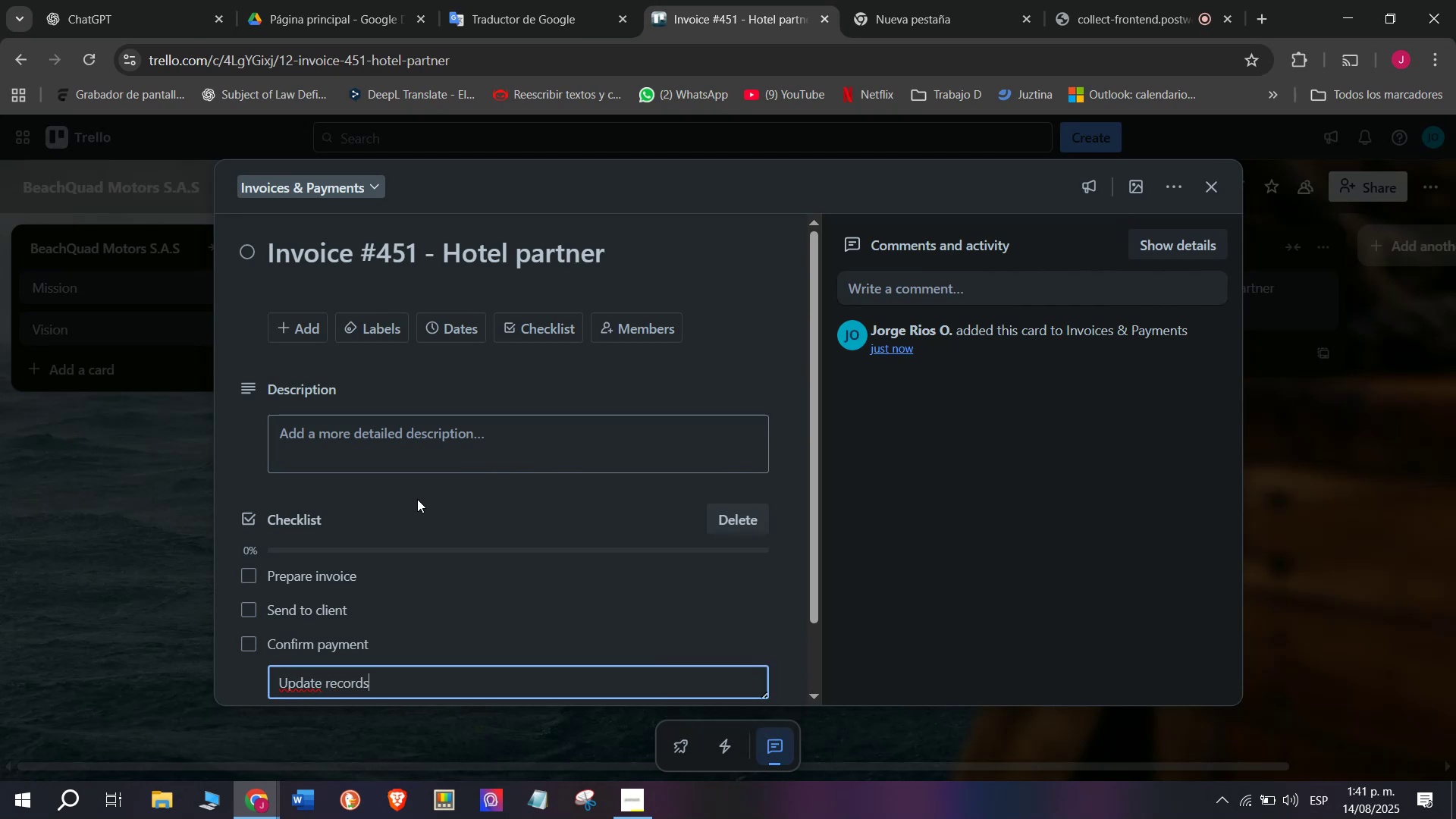 
key(Enter)
 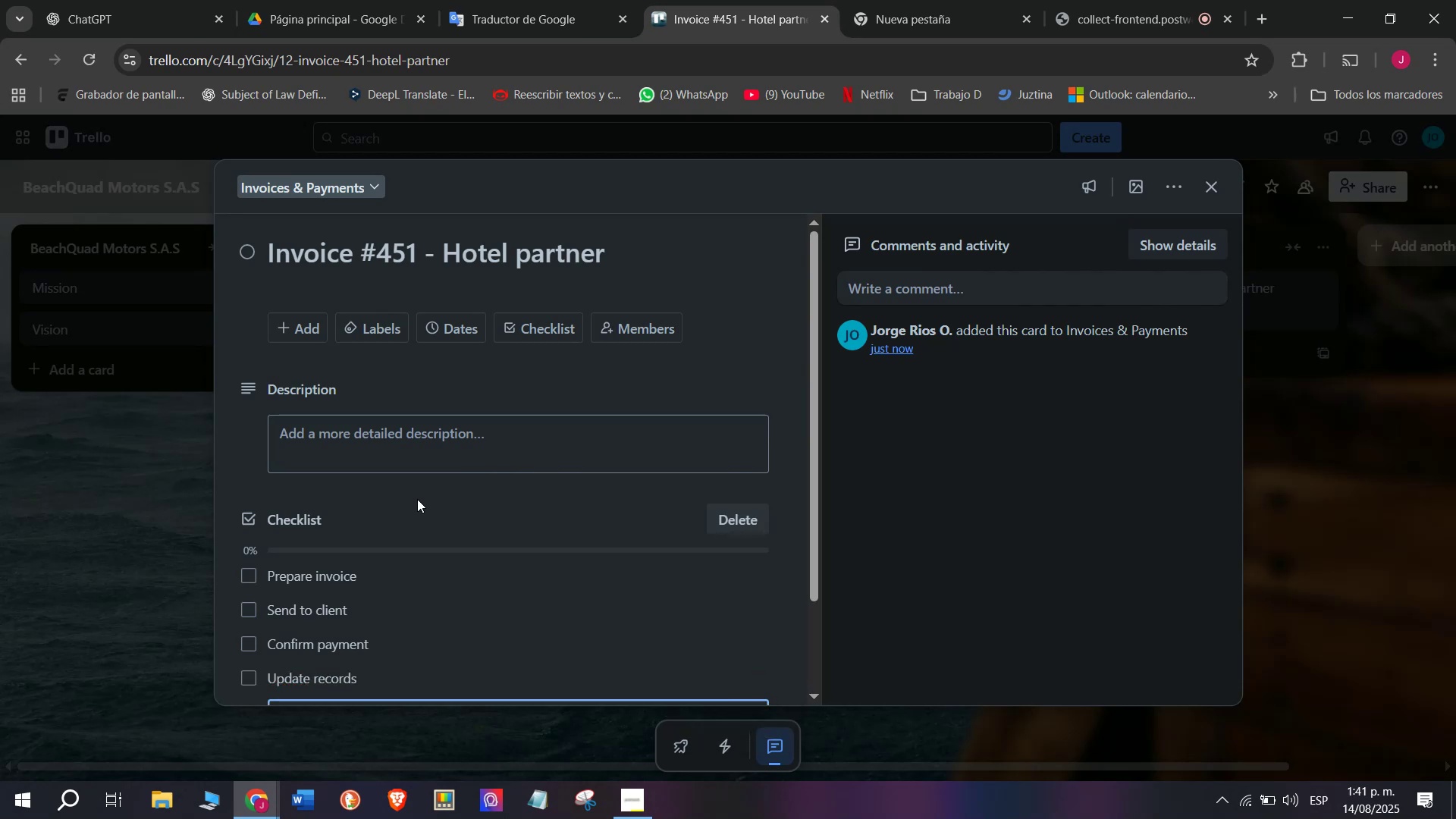 
type(Deliver ATVs)
 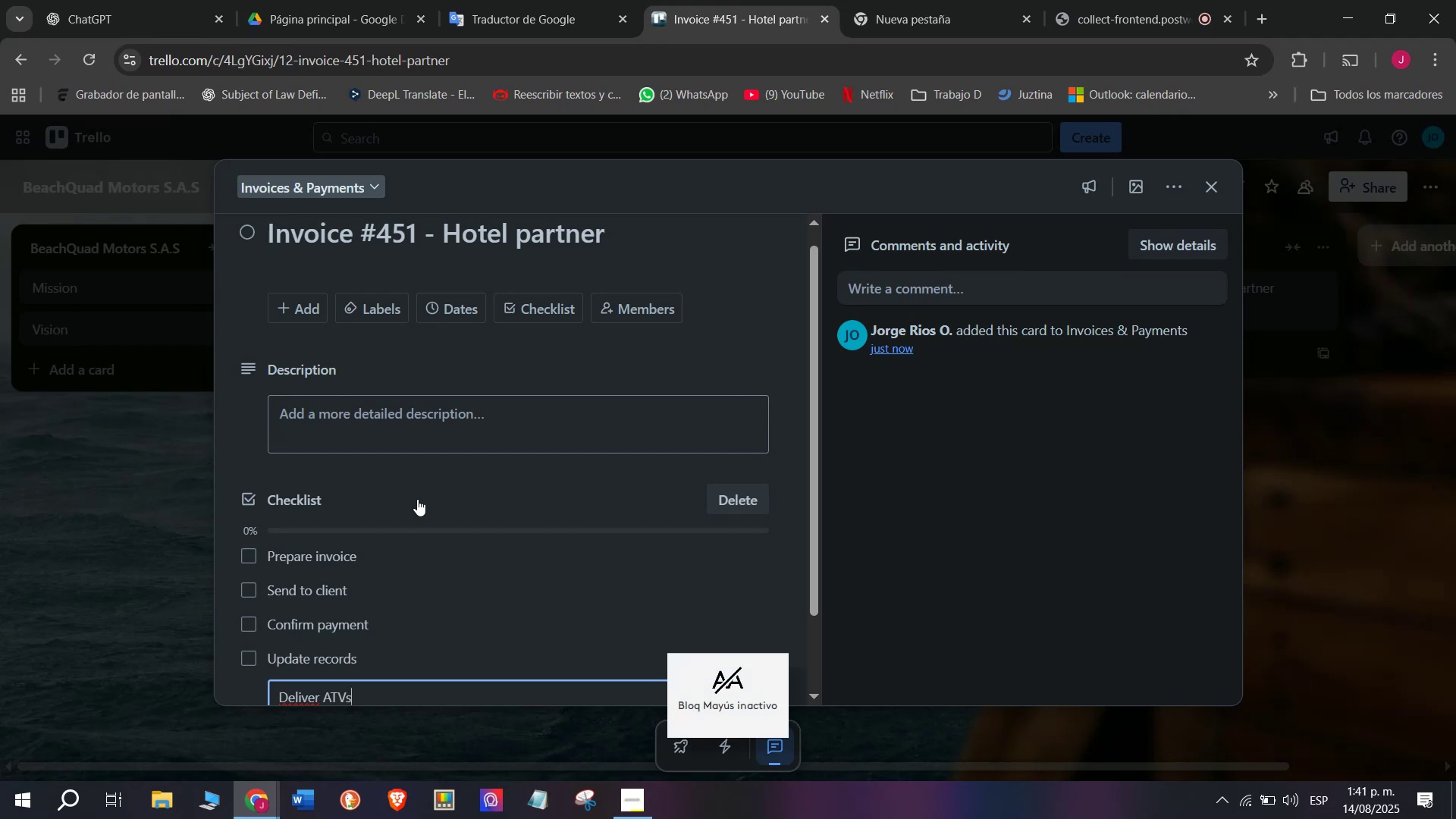 
key(Enter)
 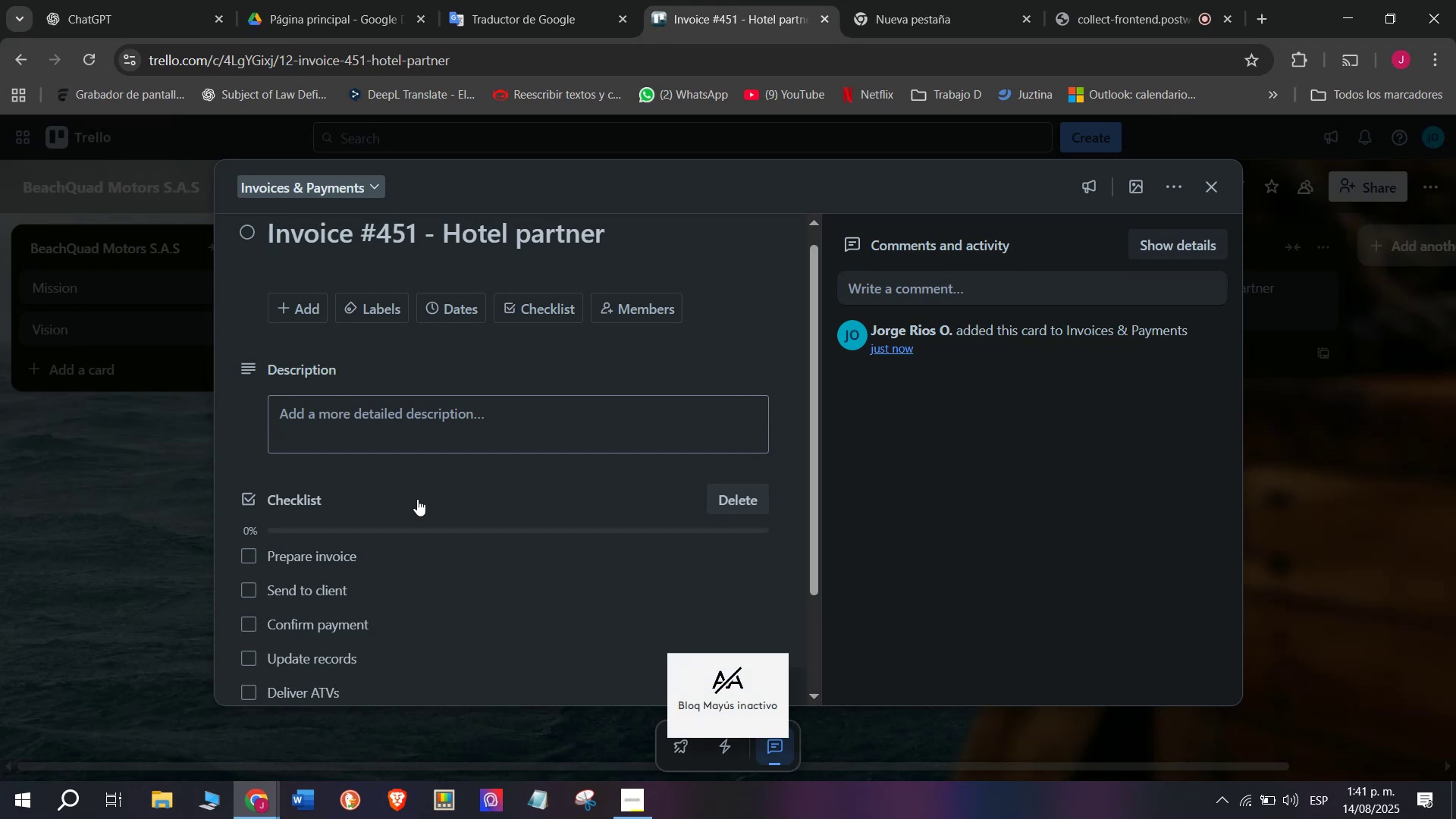 
type(Archive)
 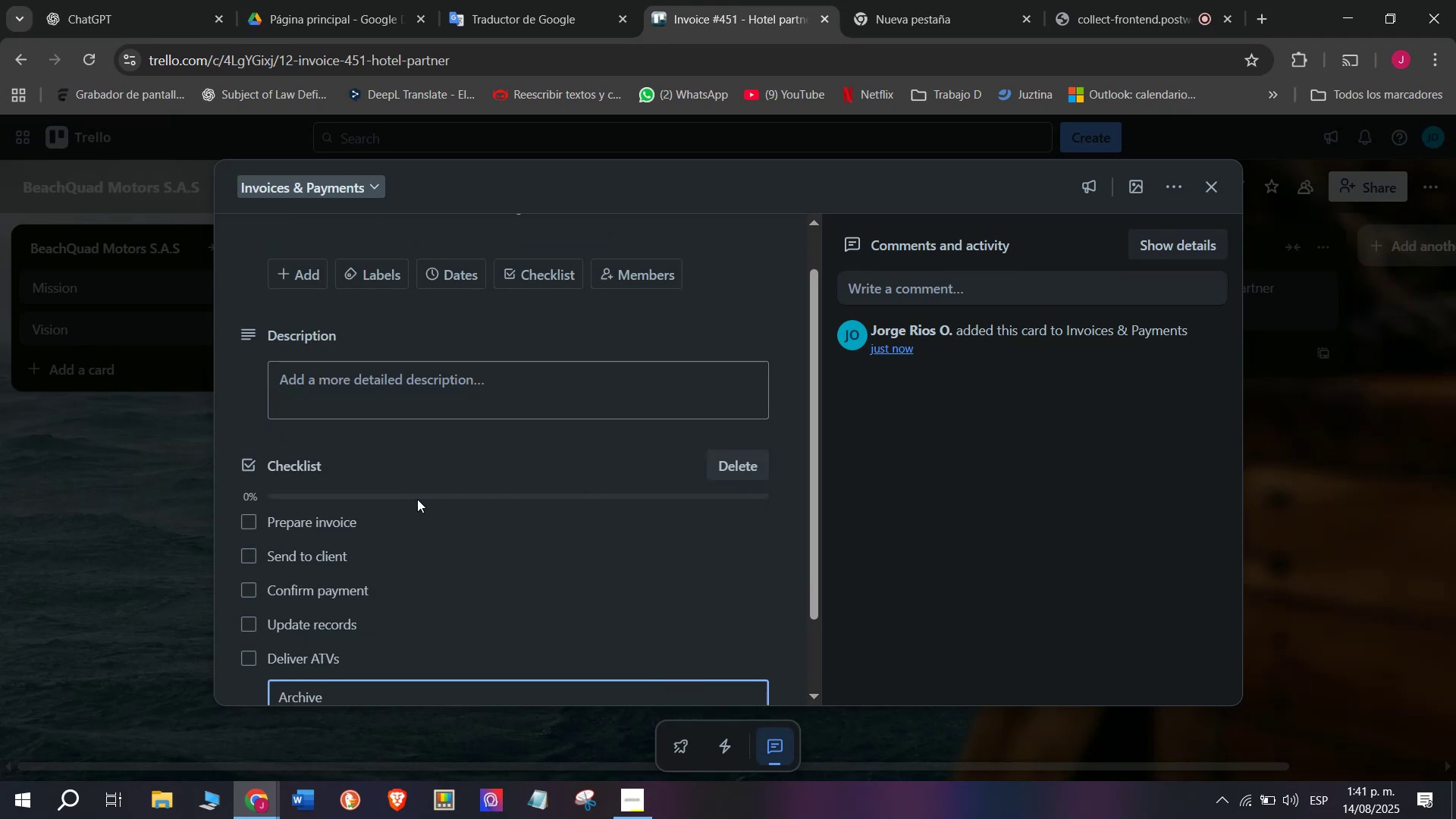 
key(Enter)
 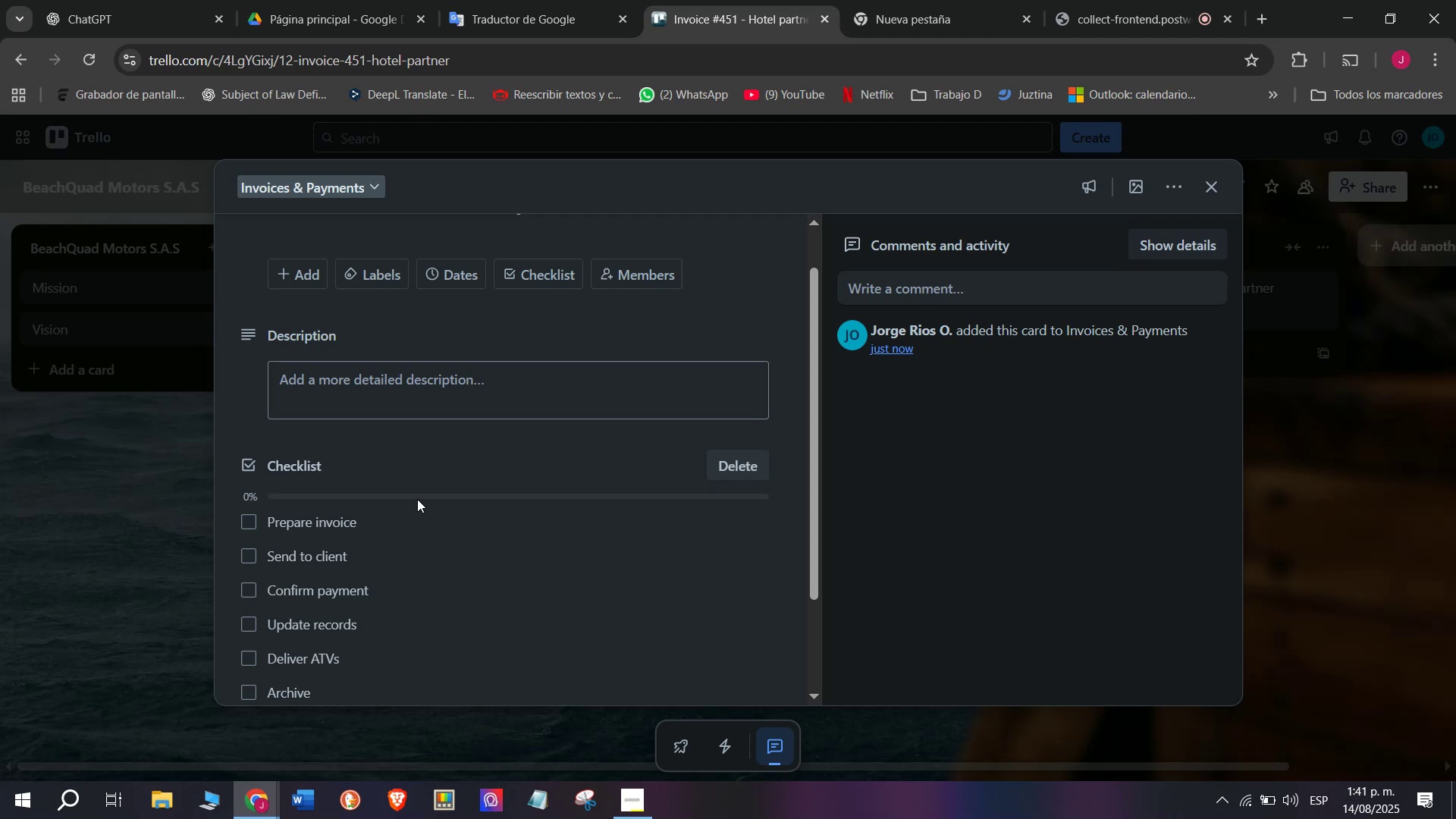 
scroll: coordinate [491, 334], scroll_direction: up, amount: 2.0
 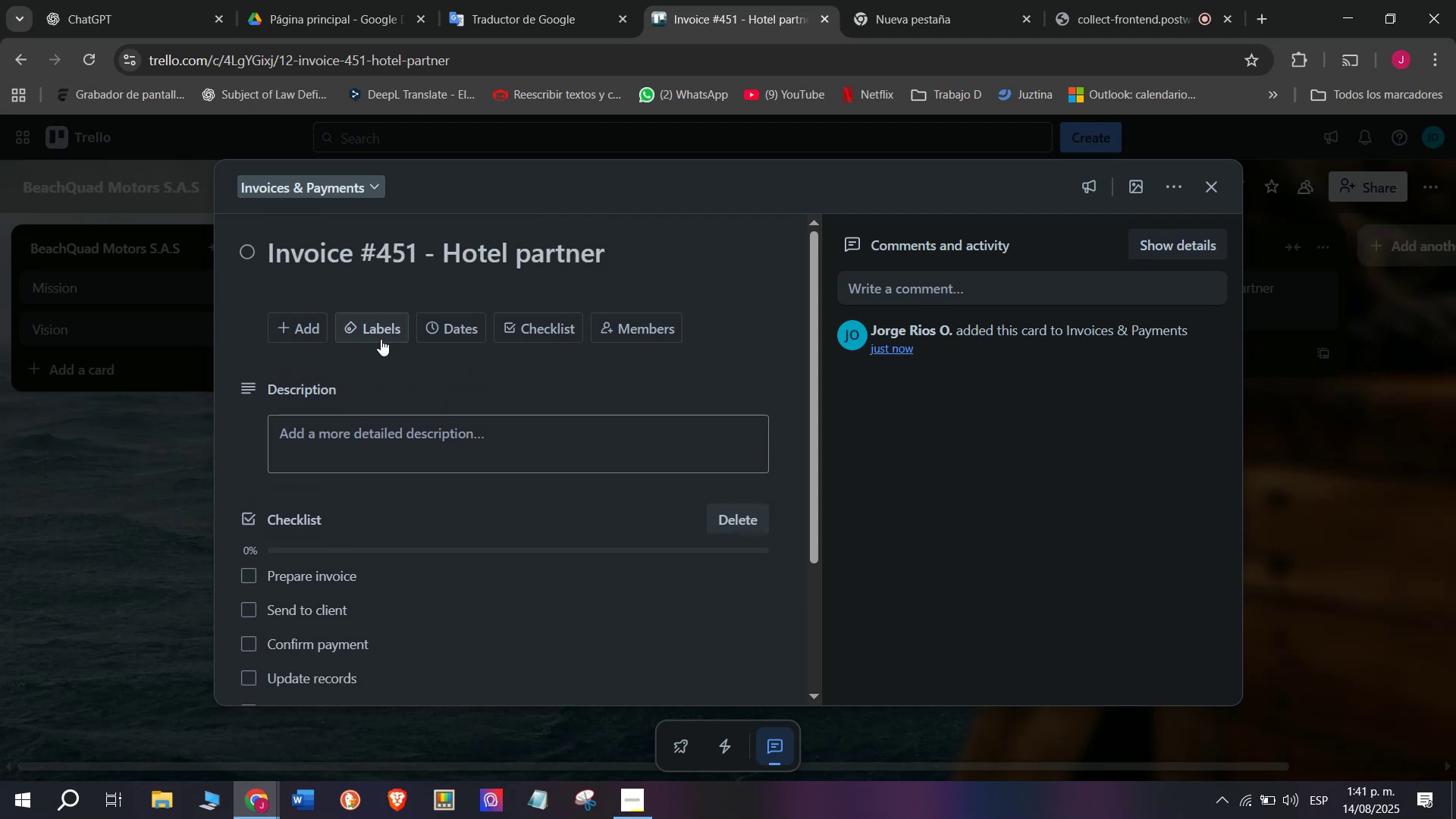 
left_click([375, 334])
 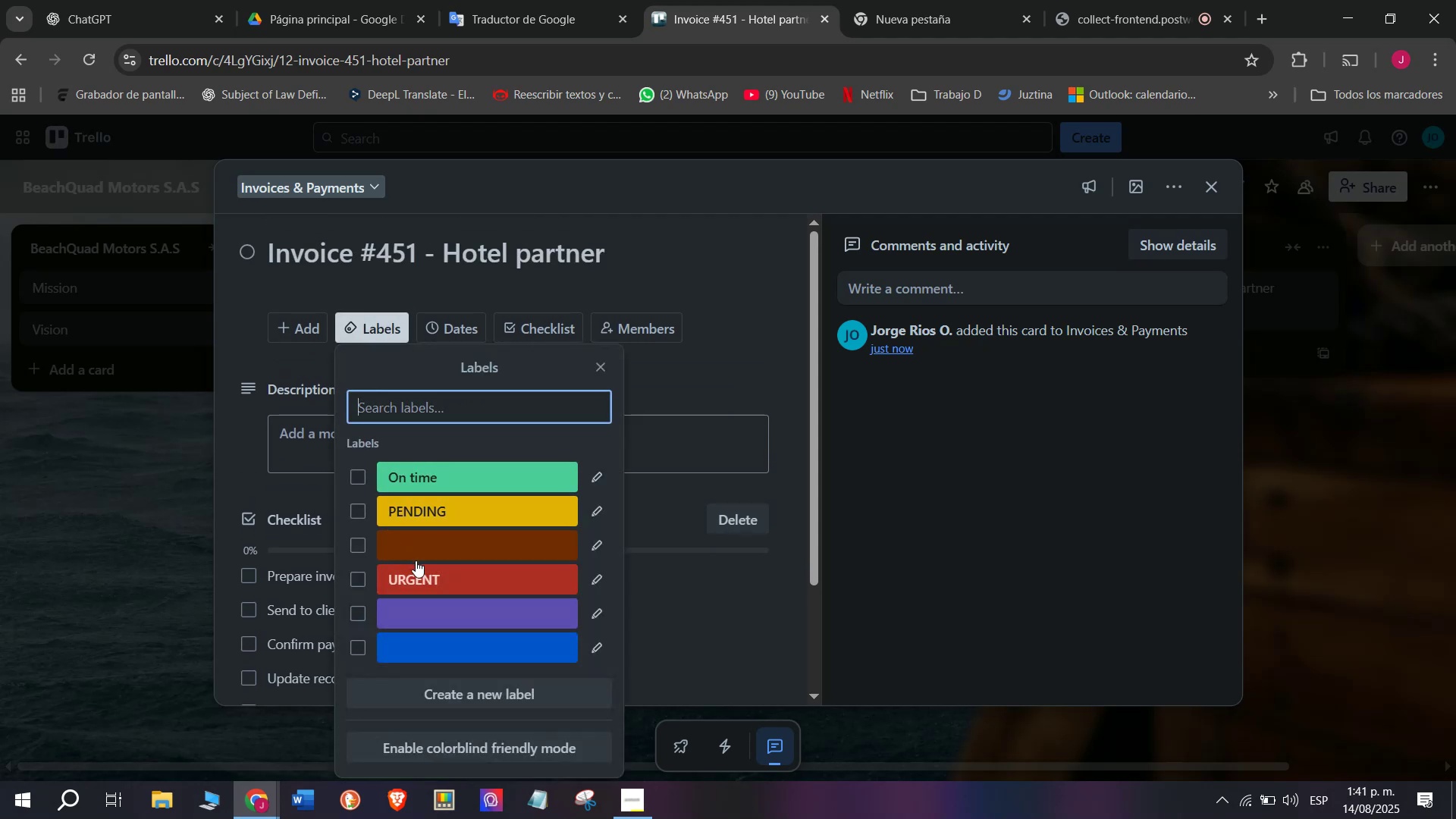 
left_click([424, 567])
 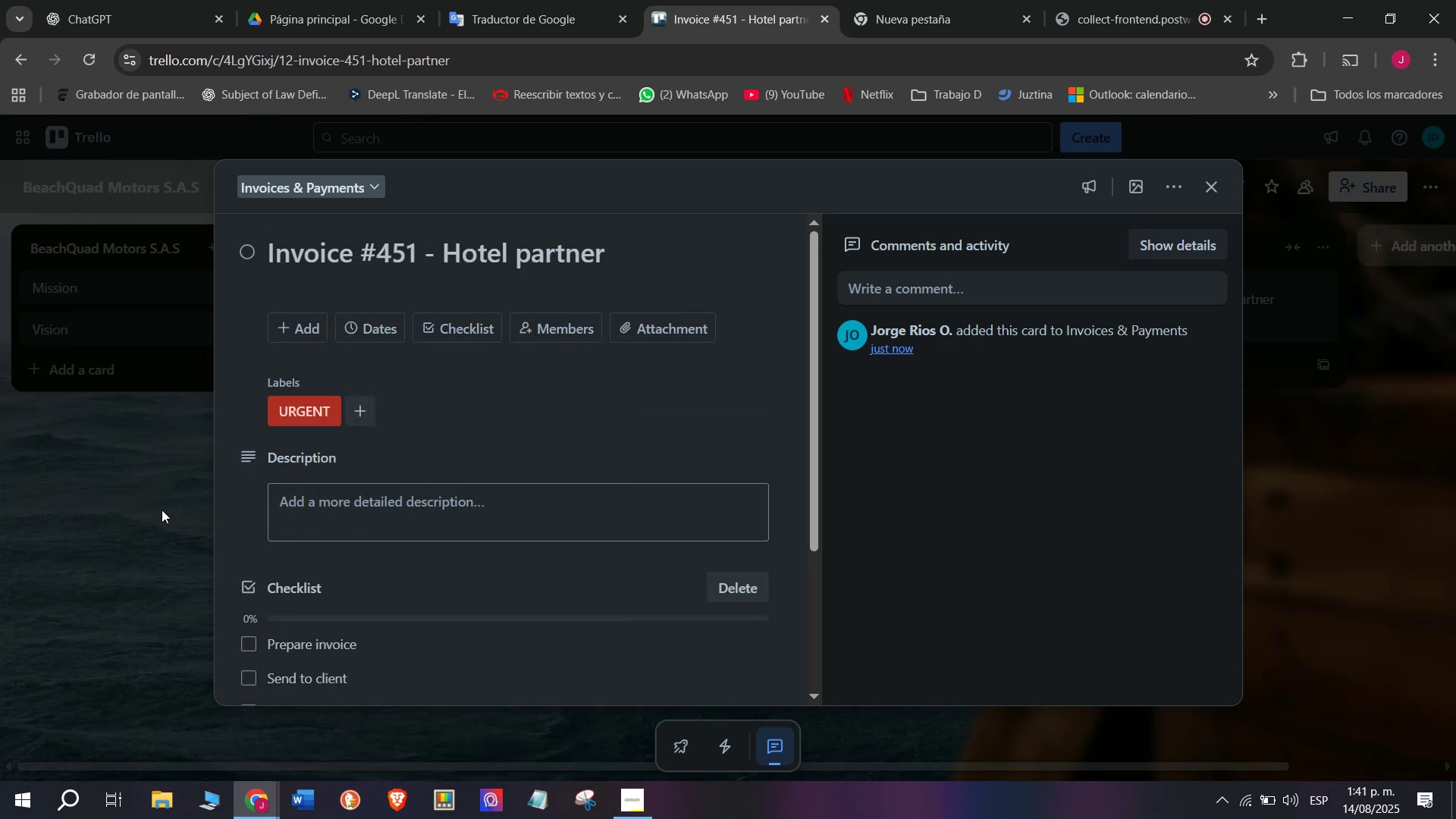 
left_click([162, 510])
 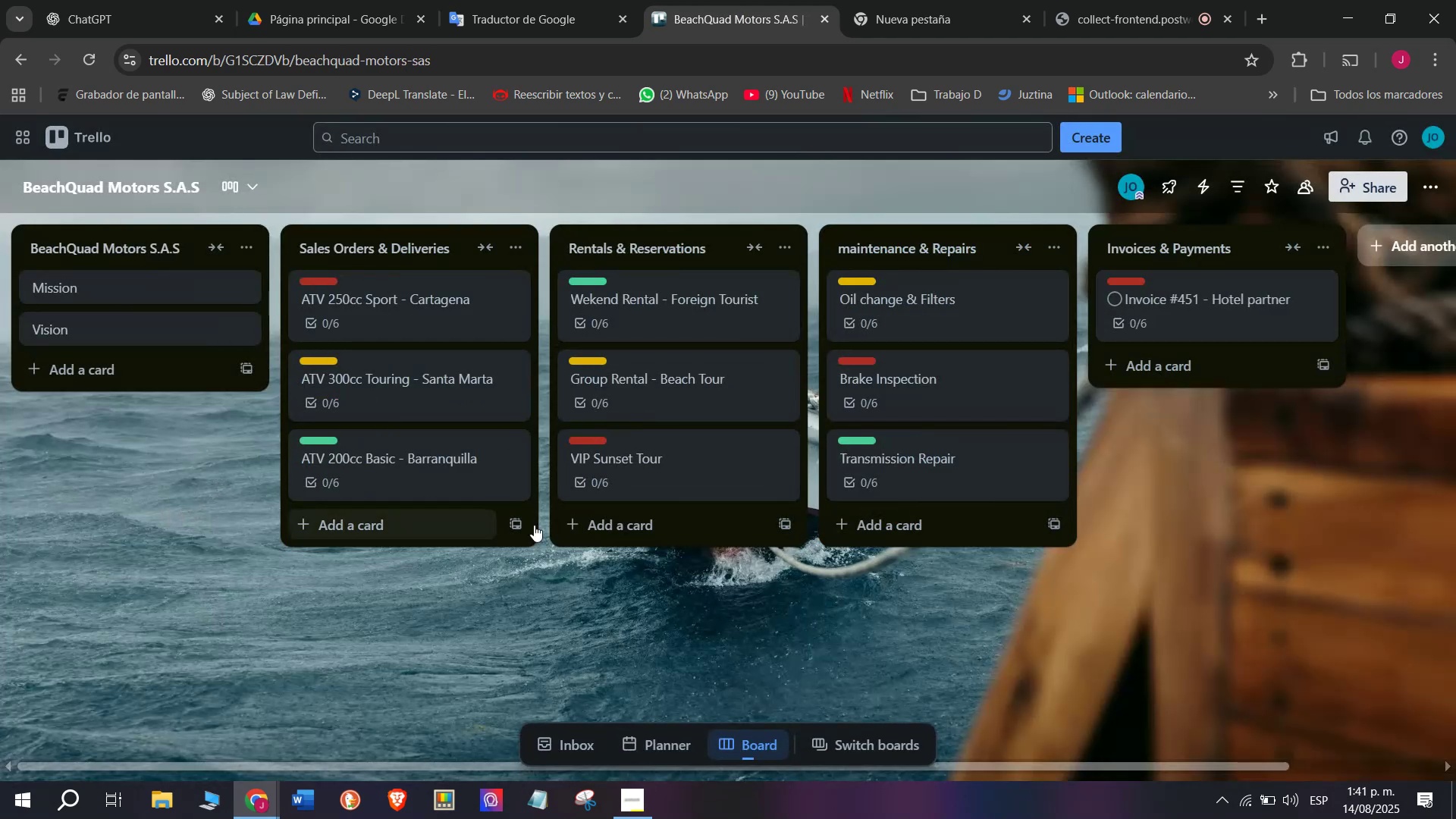 
scroll: coordinate [905, 561], scroll_direction: down, amount: 3.0
 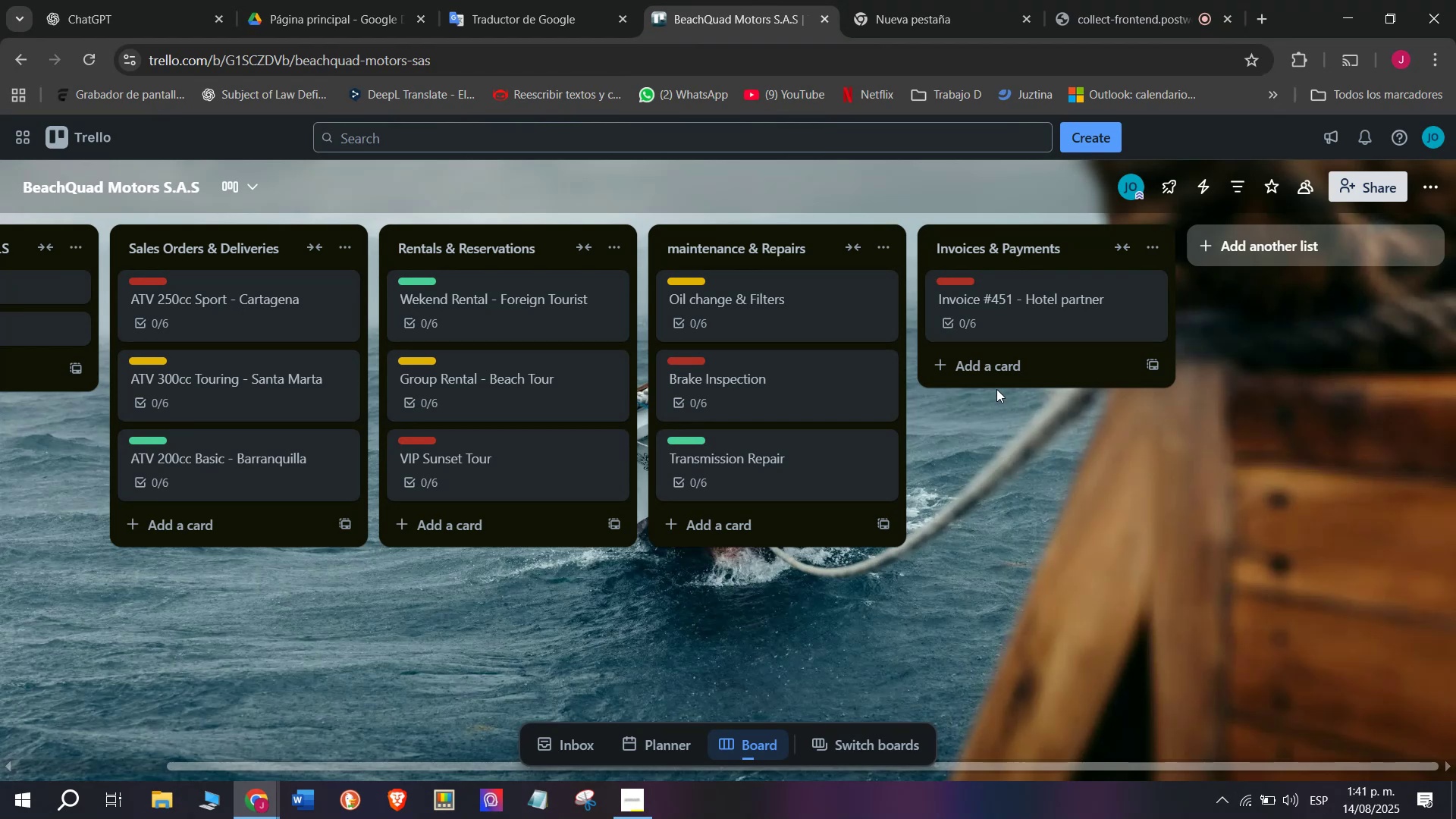 
left_click_drag(start_coordinate=[985, 375], to_coordinate=[993, 380])
 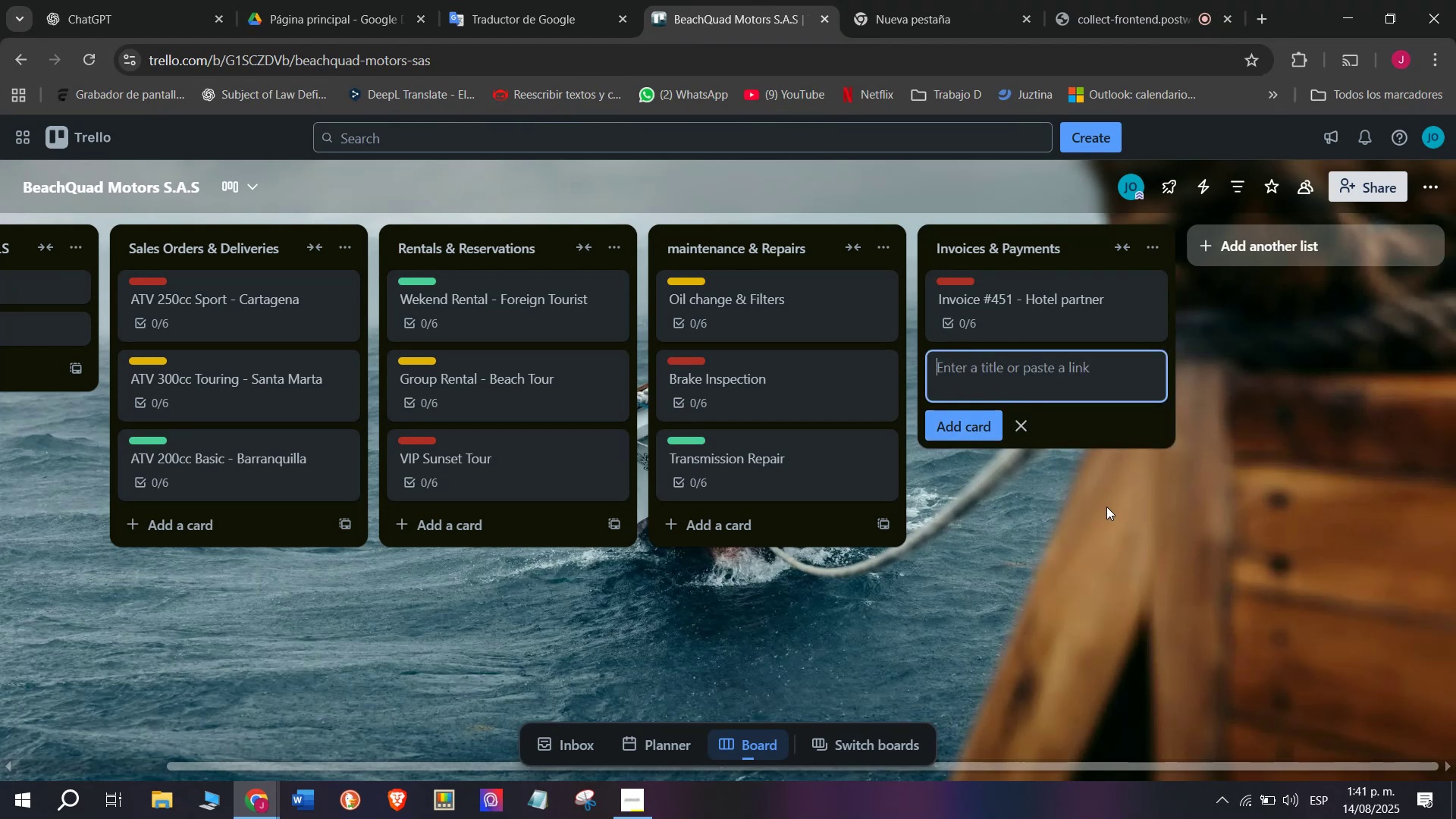 
type(Corportate)
key(Backspace)
key(Backspace)
key(Backspace)
key(Backspace)
type(ate)
 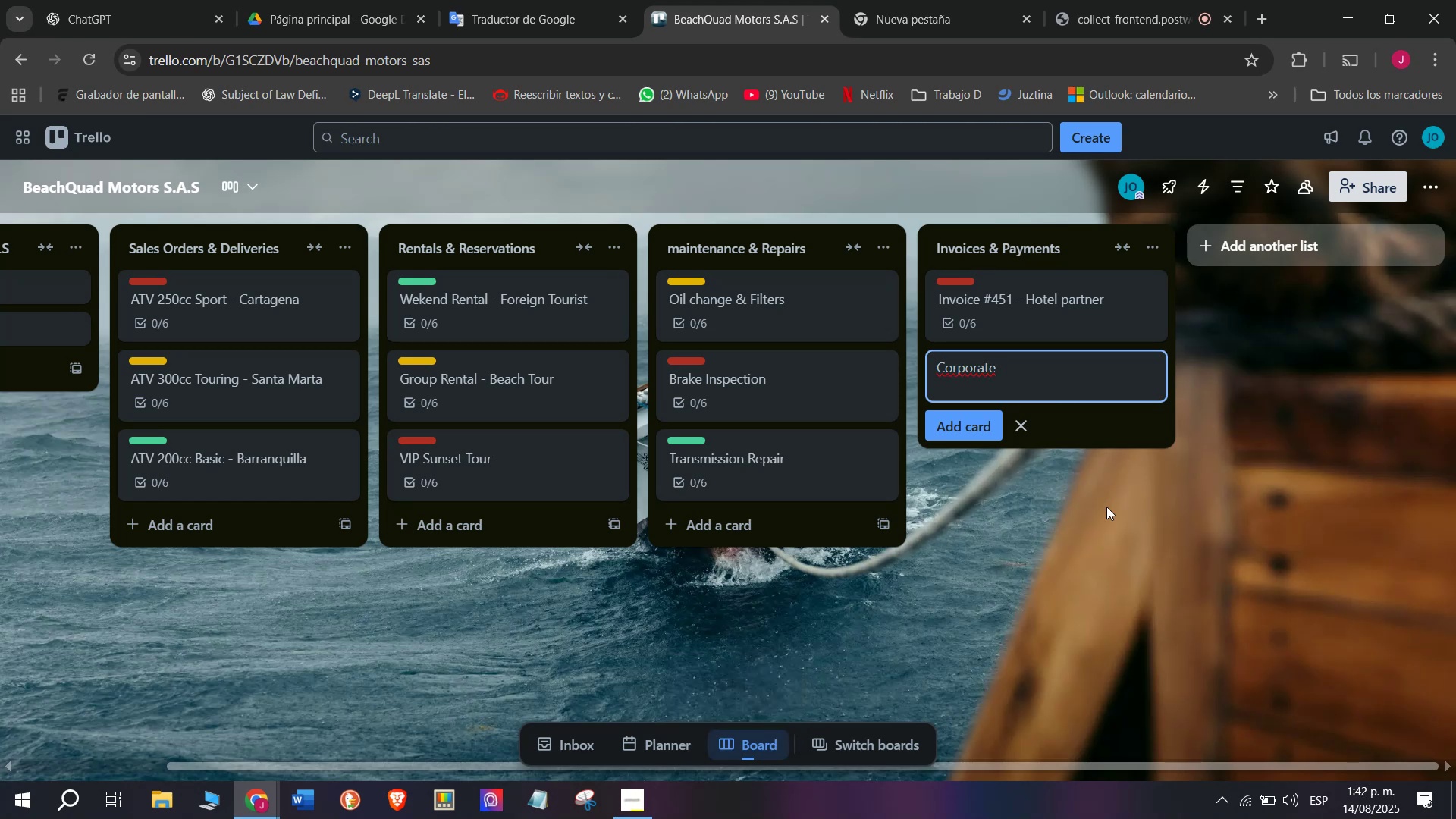 
wait(8.17)
 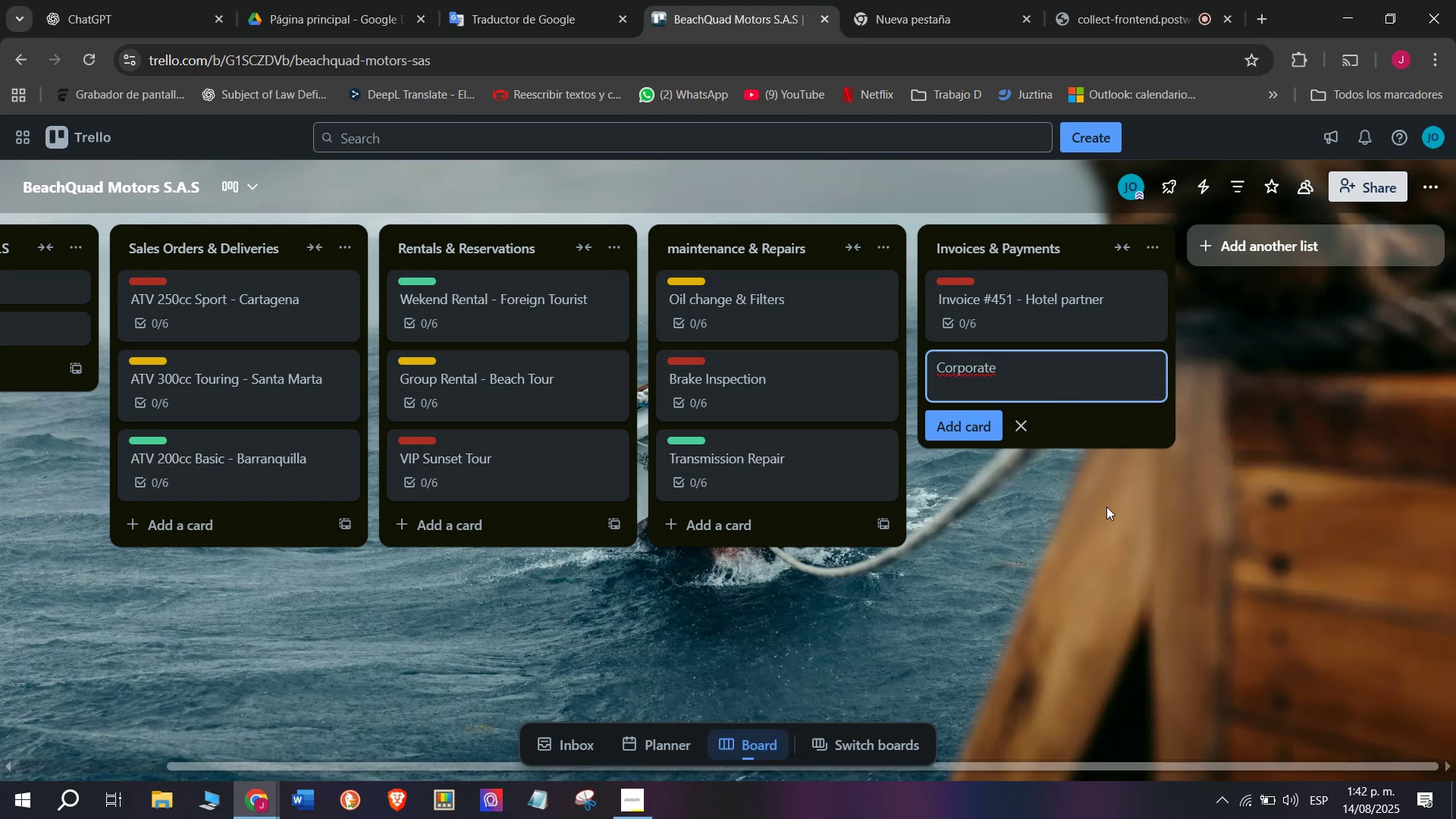 
hold_key(key=Backspace, duration=0.82)
 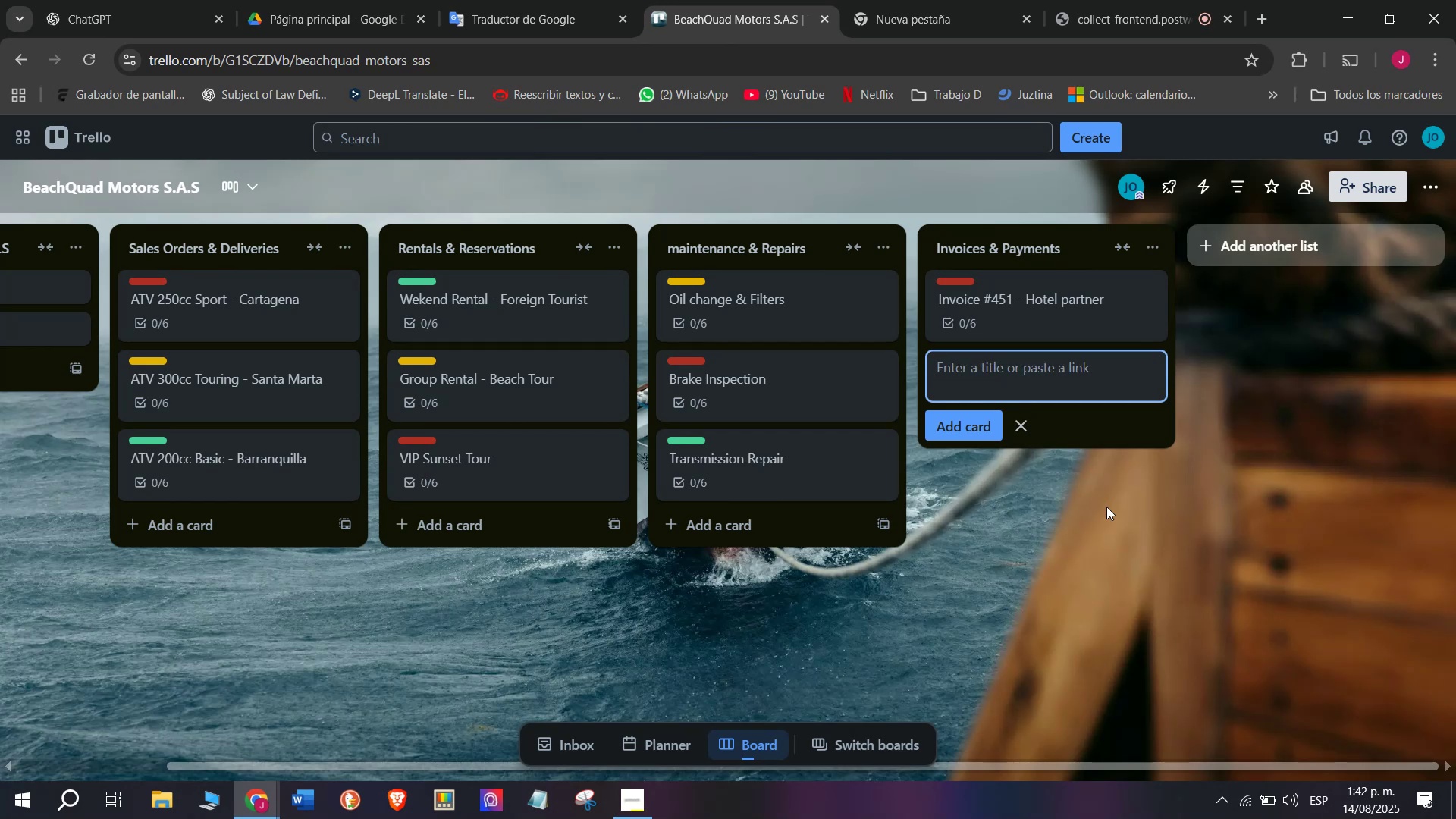 
type(Invoice #452 - Corporate Event)
 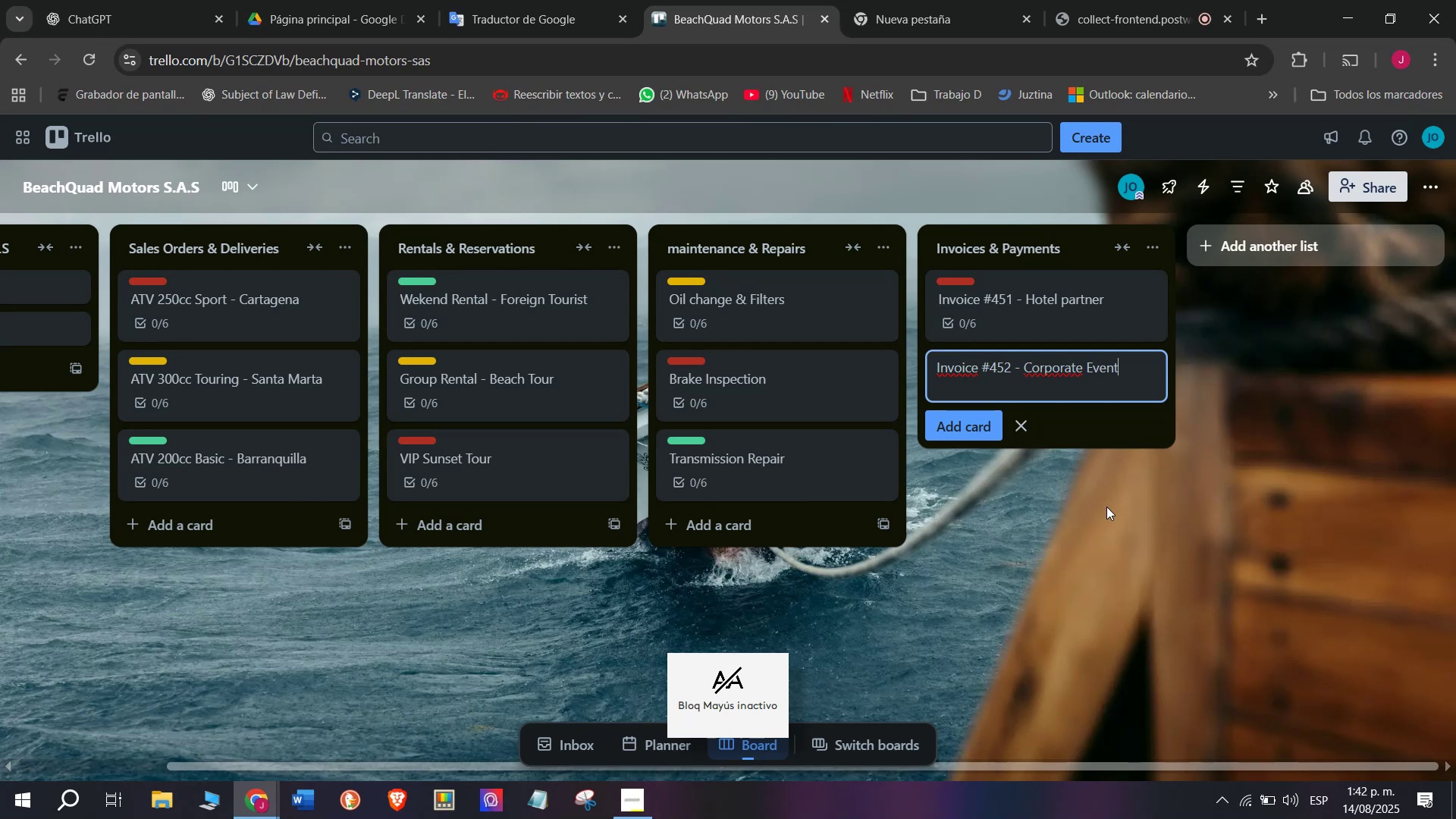 
key(Enter)
 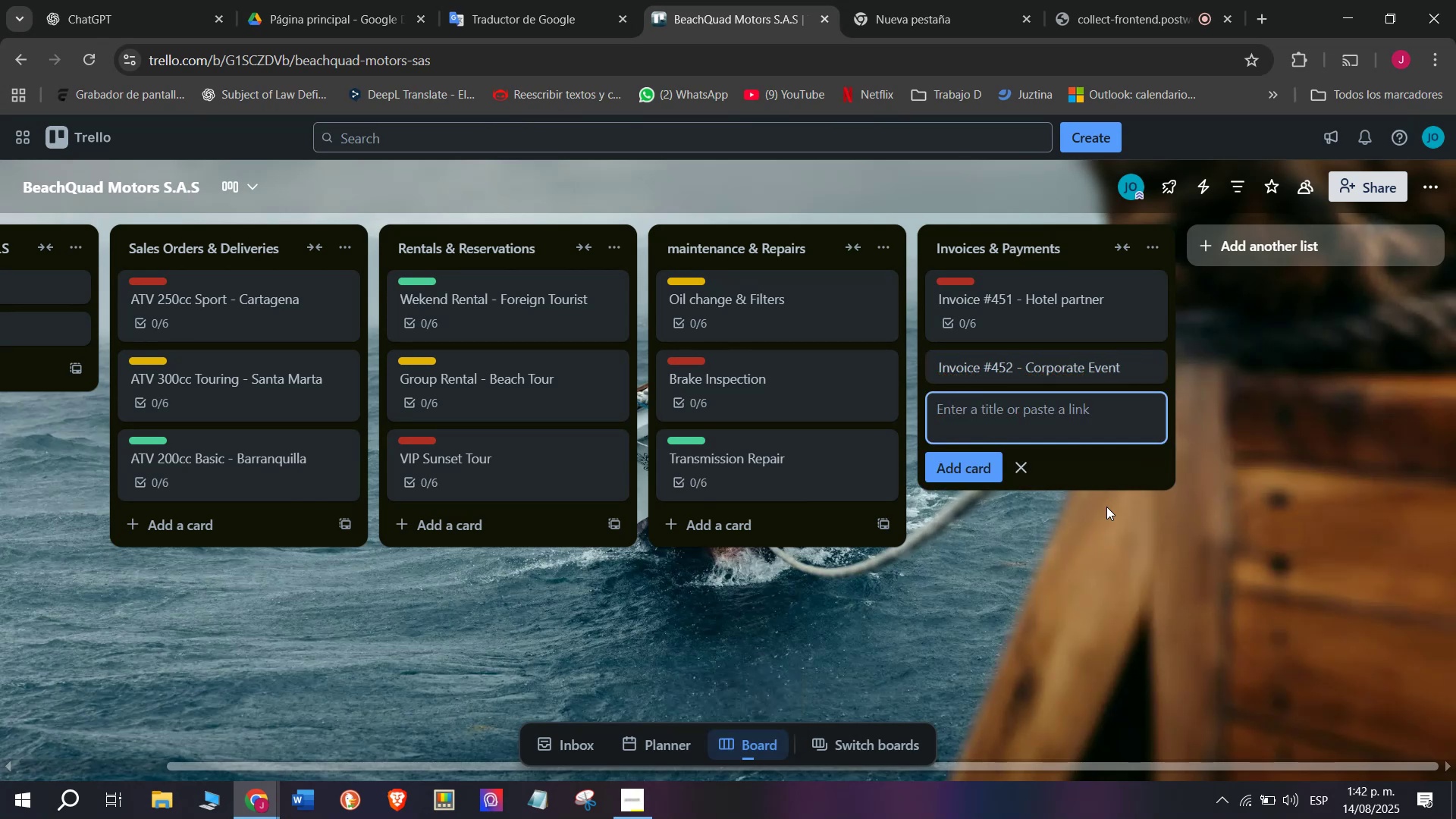 
left_click_drag(start_coordinate=[1106, 507], to_coordinate=[1141, 531])
 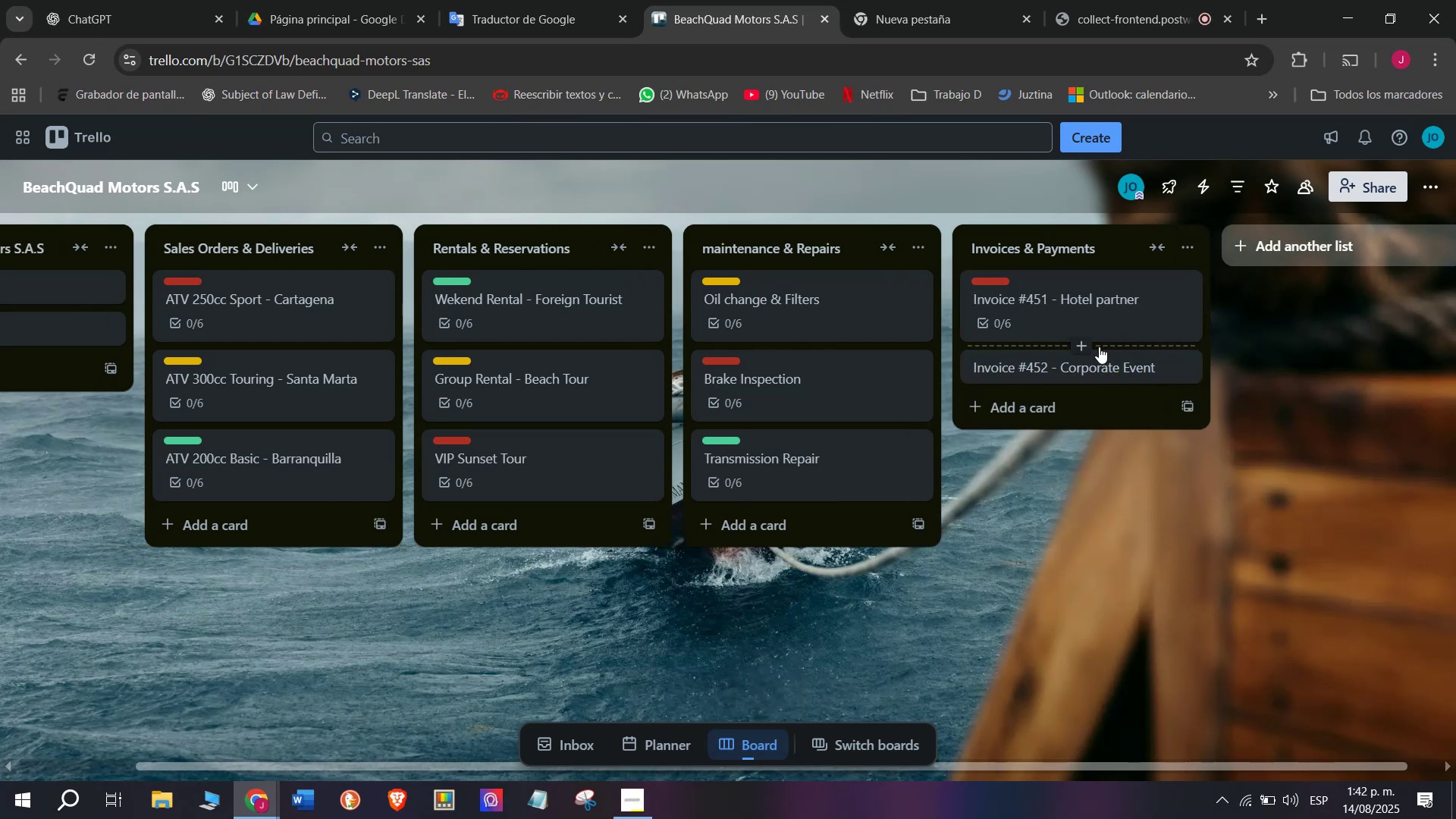 
left_click([1072, 362])
 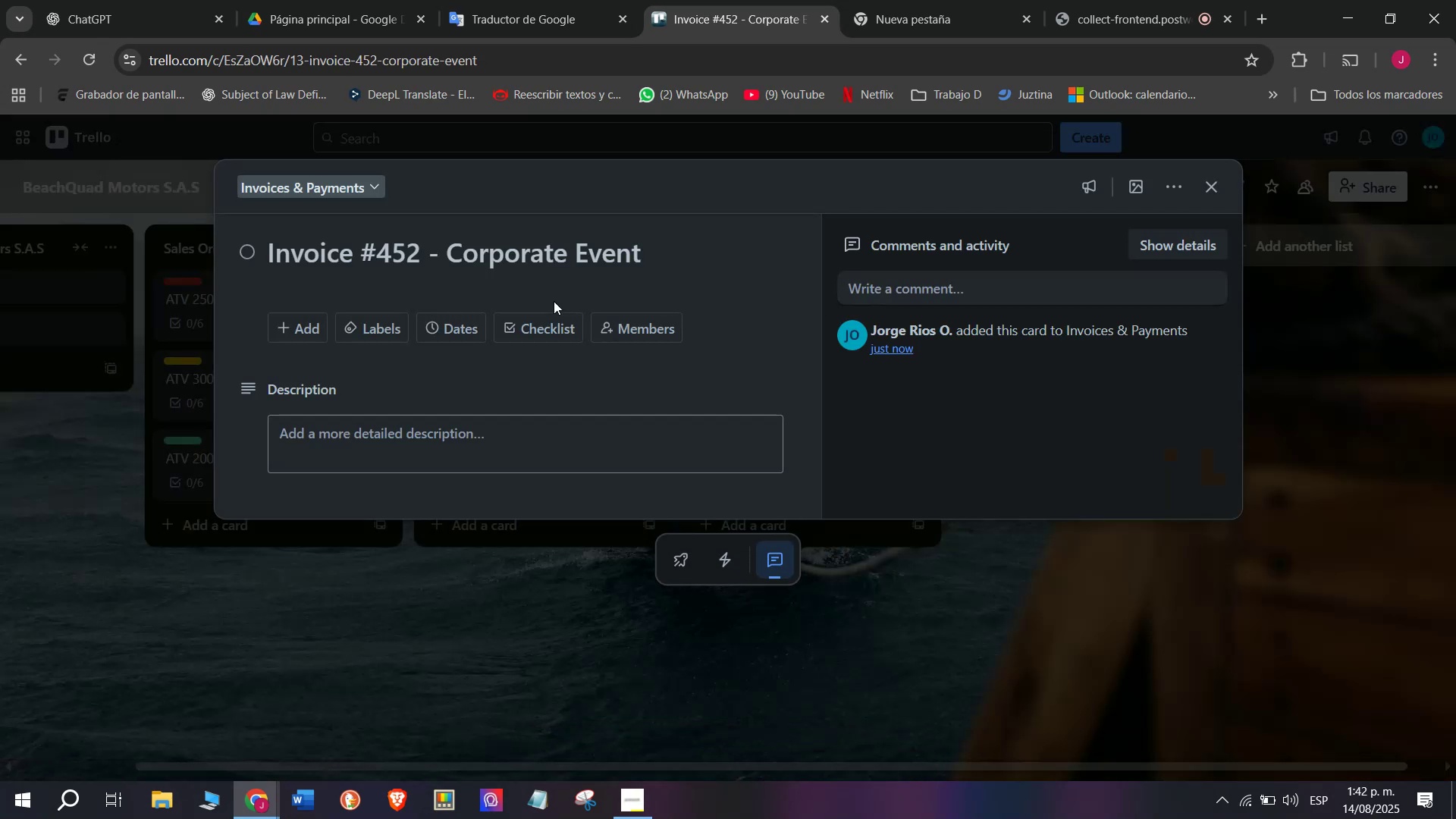 
left_click([520, 322])
 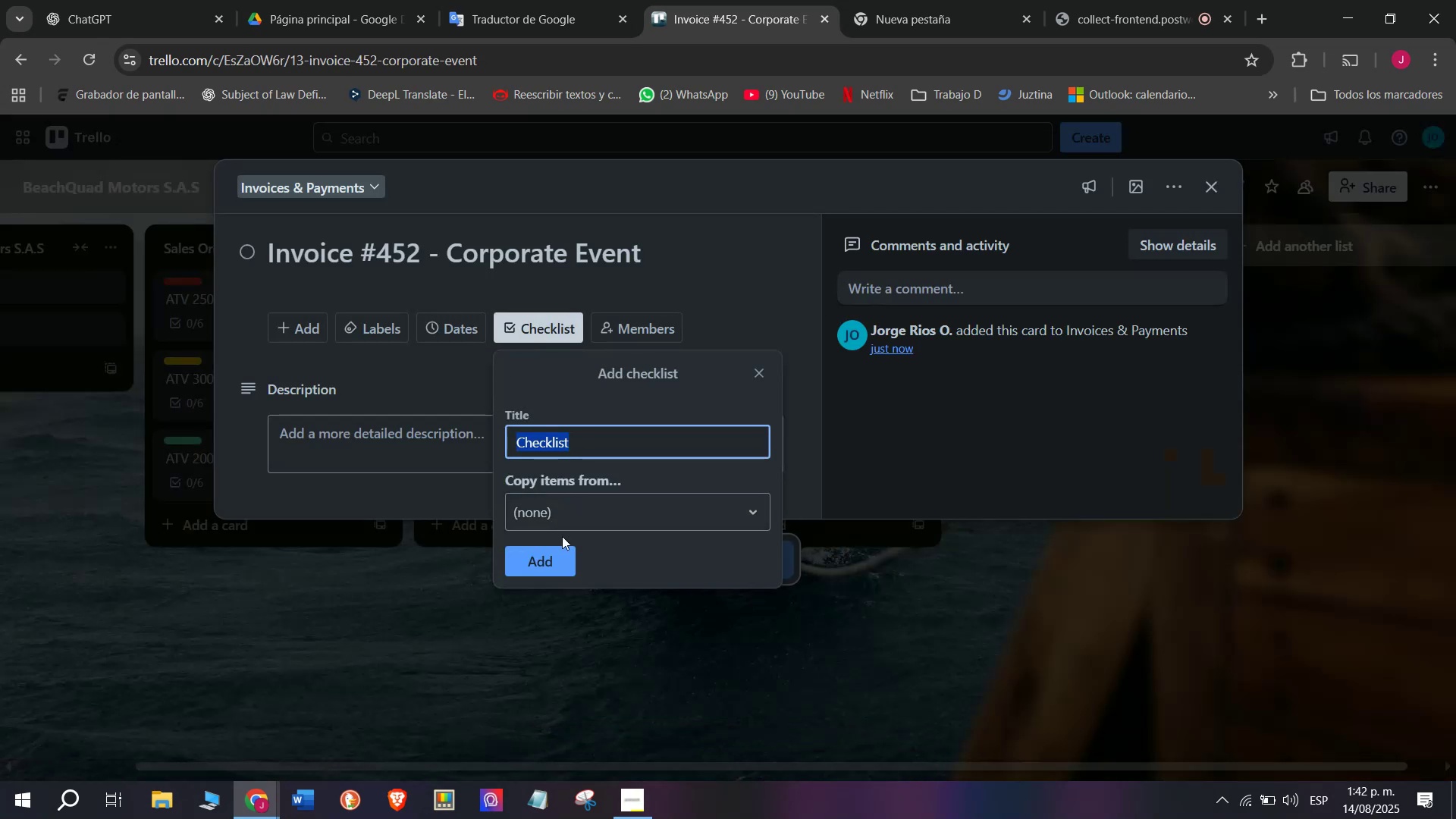 
left_click([552, 546])
 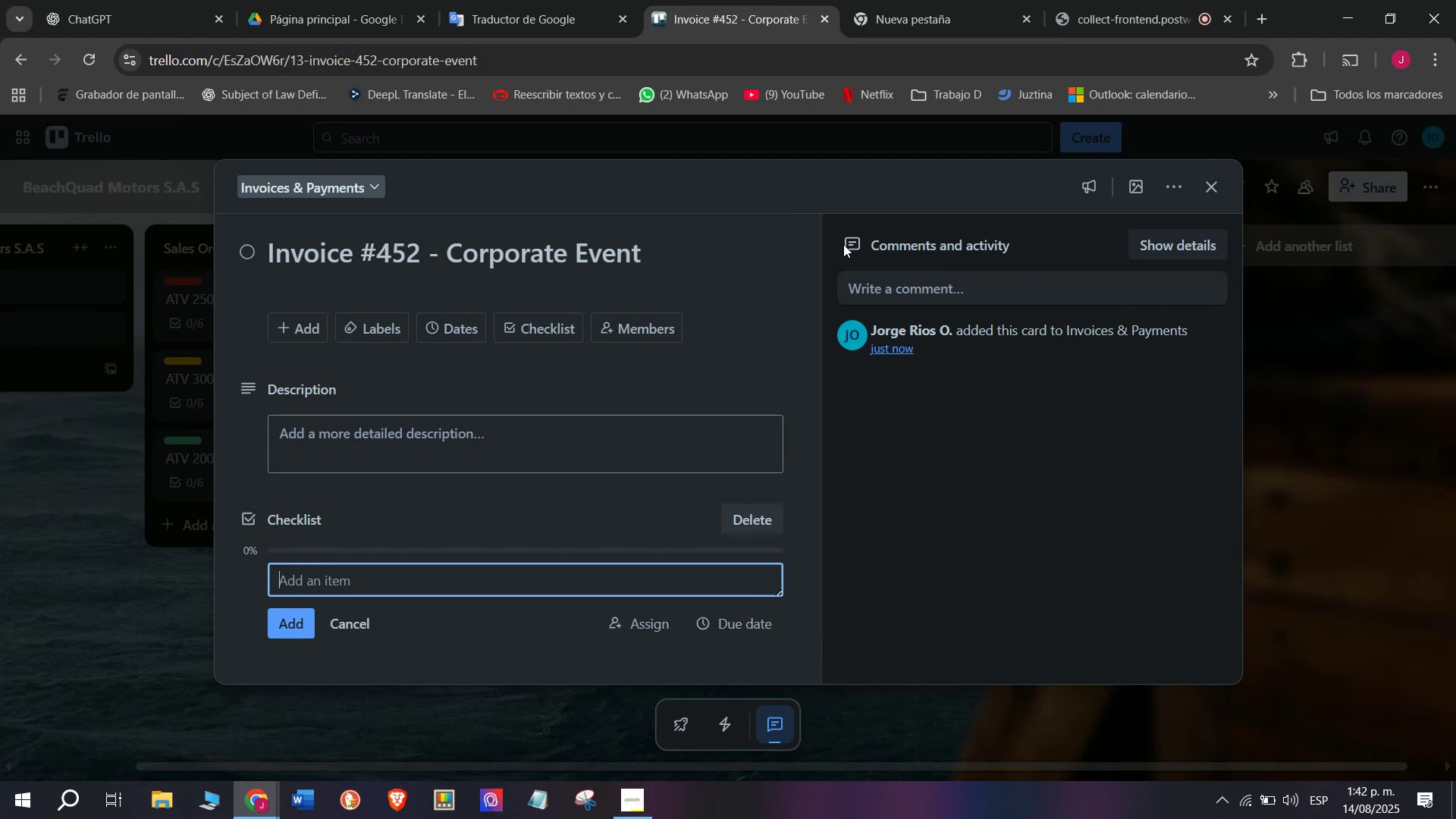 
wait(12.04)
 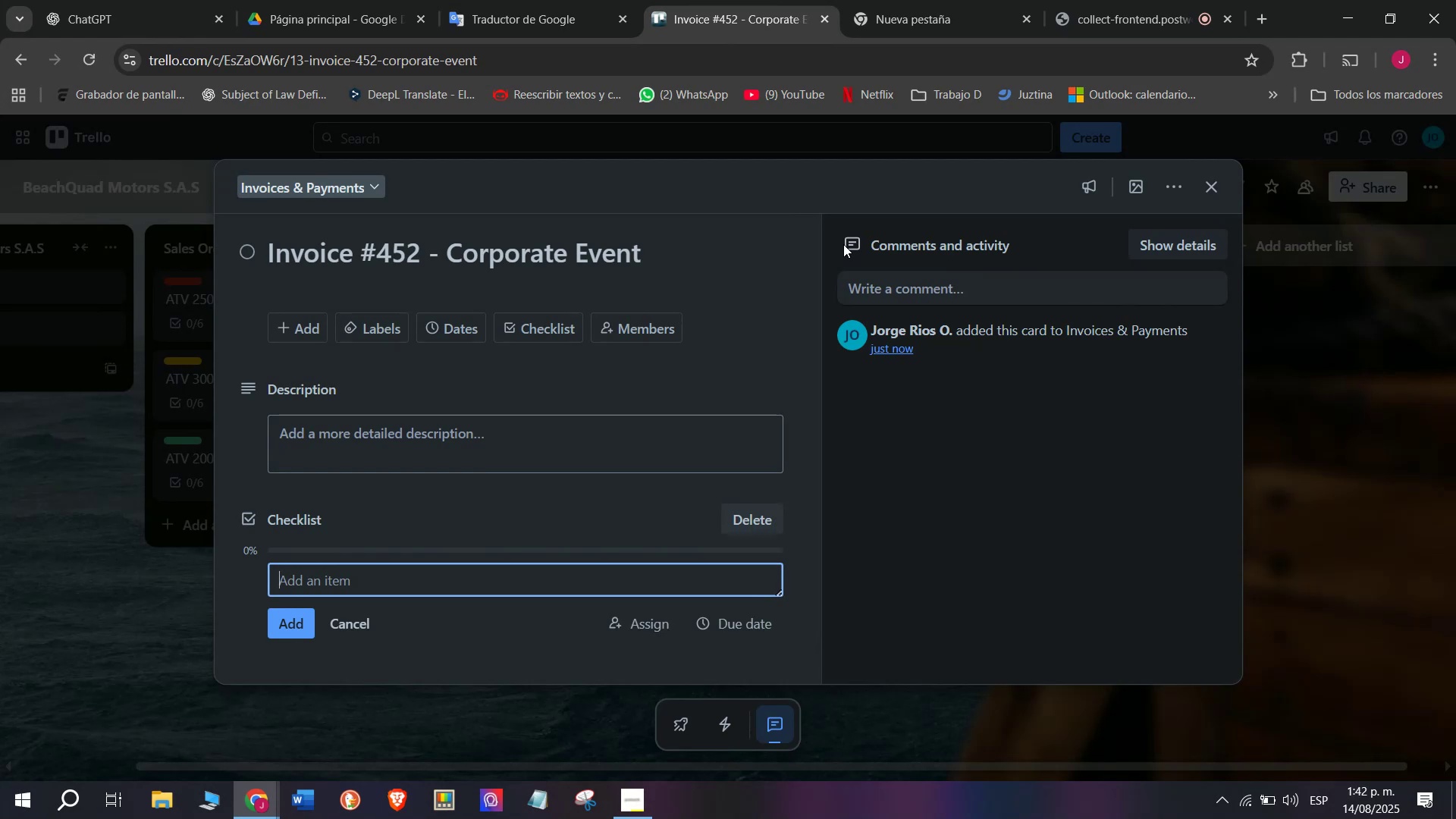 
type(Create invoime)
key(Backspace)
key(Backspace)
 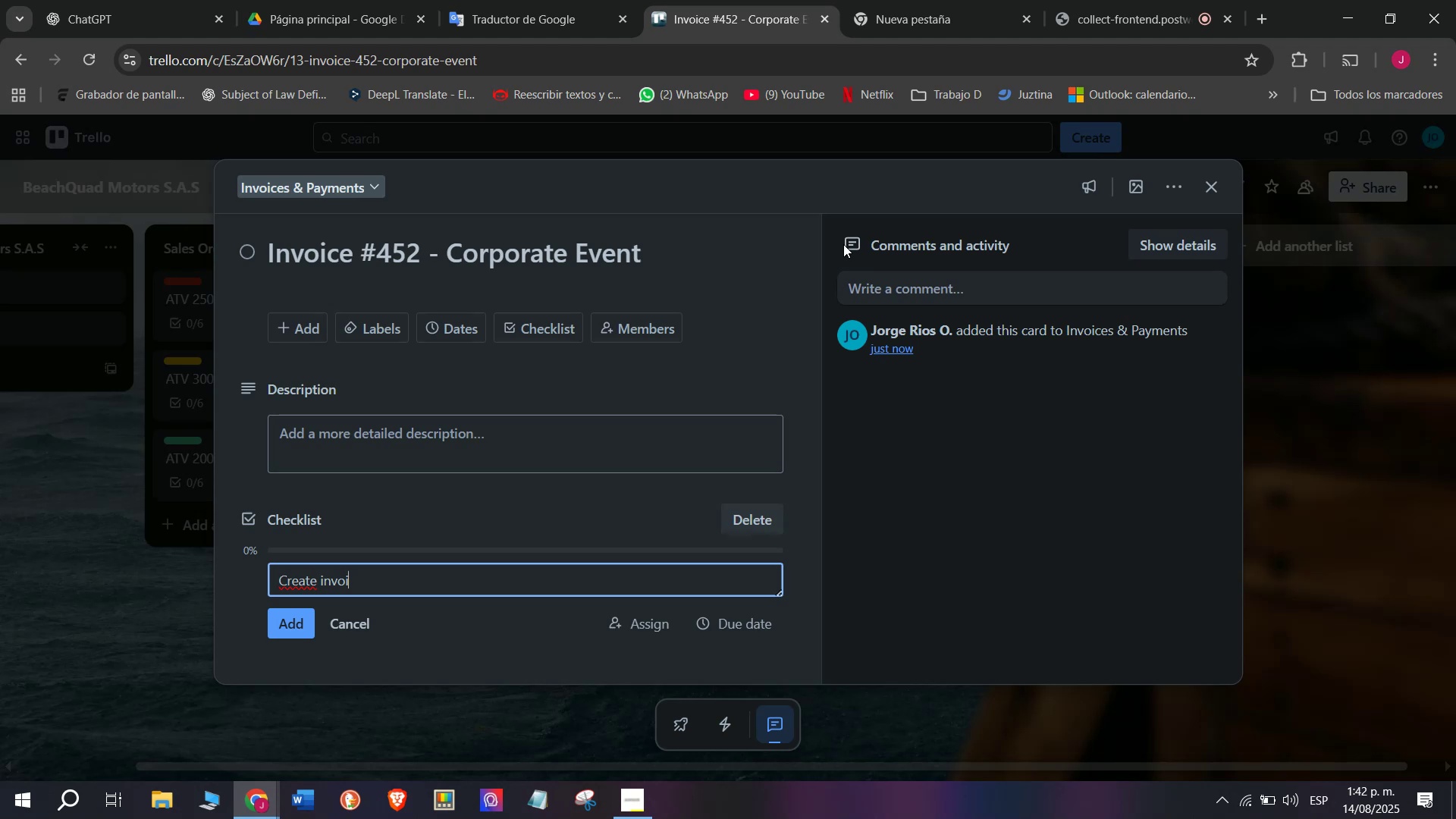 
type(ce)
 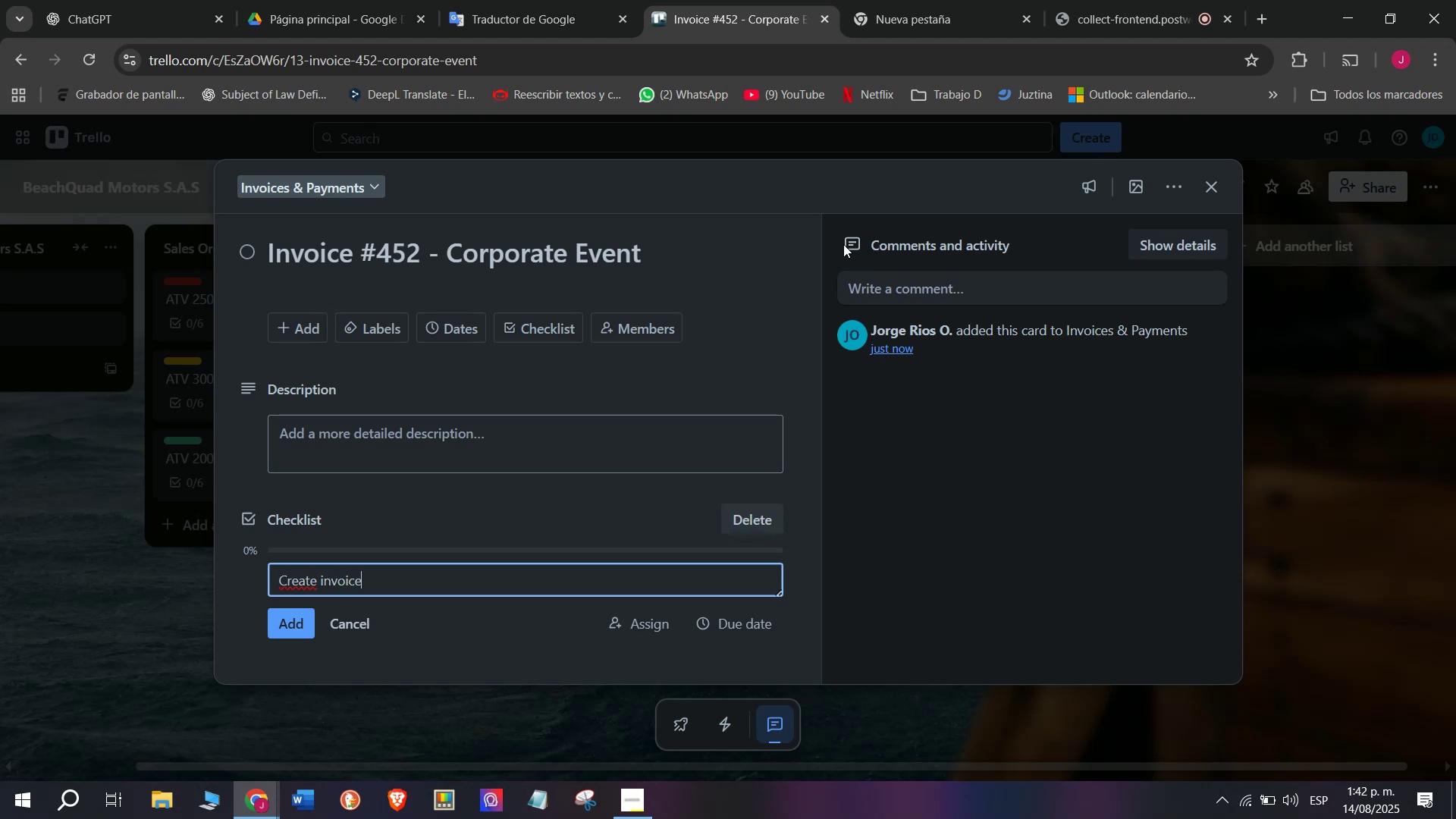 
key(Enter)
 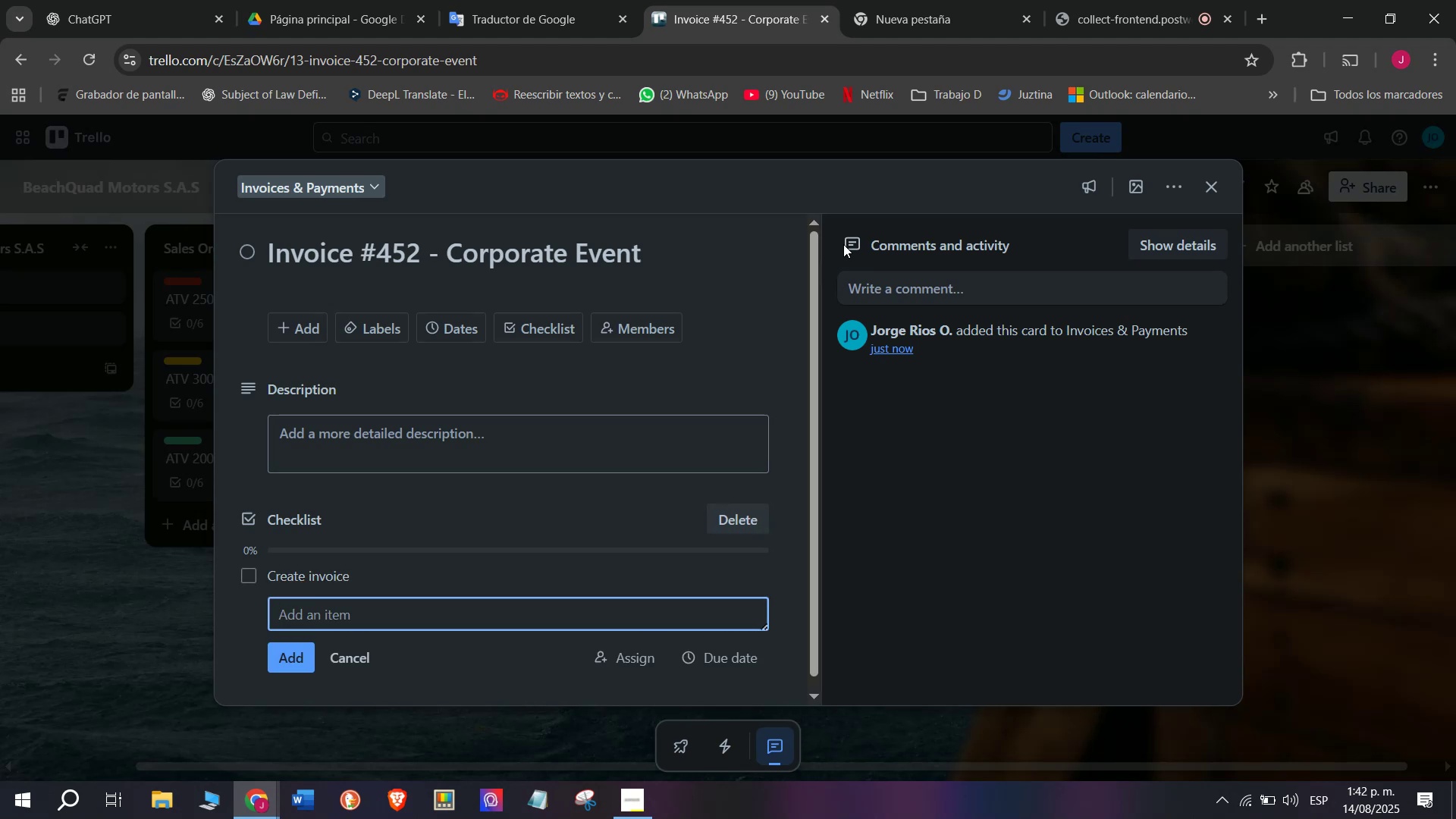 
type(Email client )
 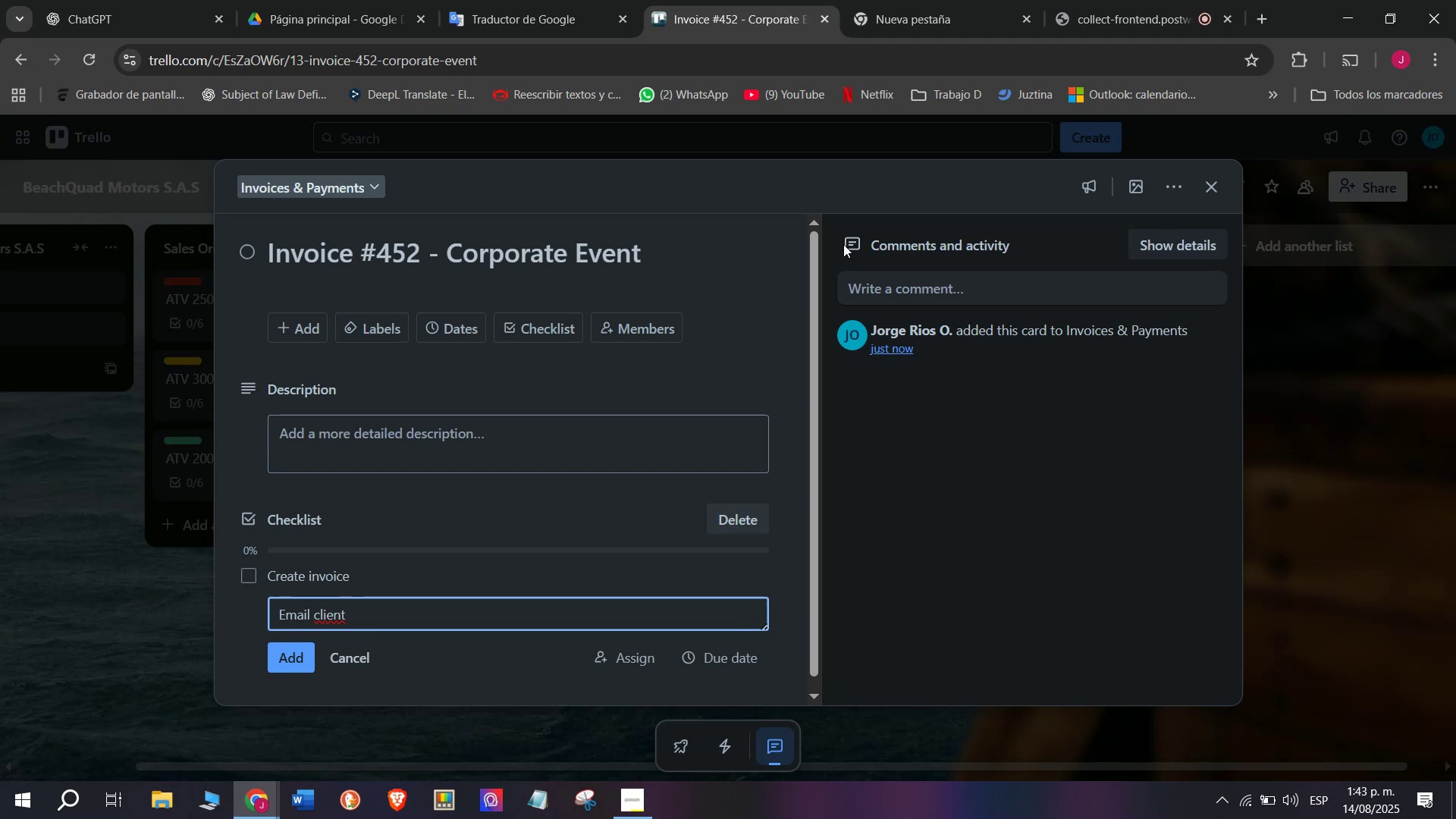 
key(Enter)
 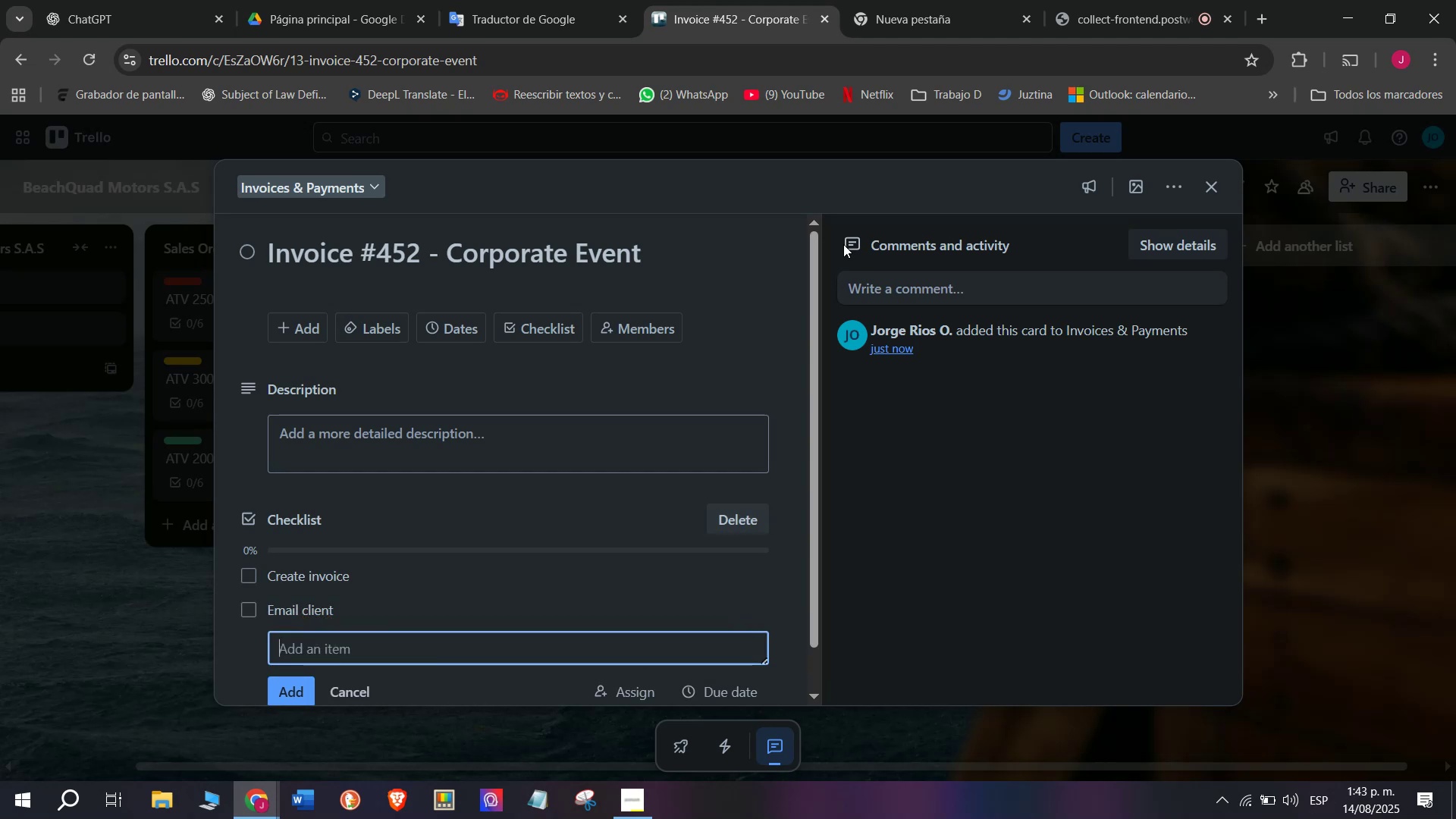 
type(Follow up fprt)
key(Backspace)
key(Backspace)
key(Backspace)
type(ort )
key(Backspace)
key(Backspace)
type( paymern)
key(Backspace)
key(Backspace)
key(Backspace)
type(enr)
key(Backspace)
type(t)
 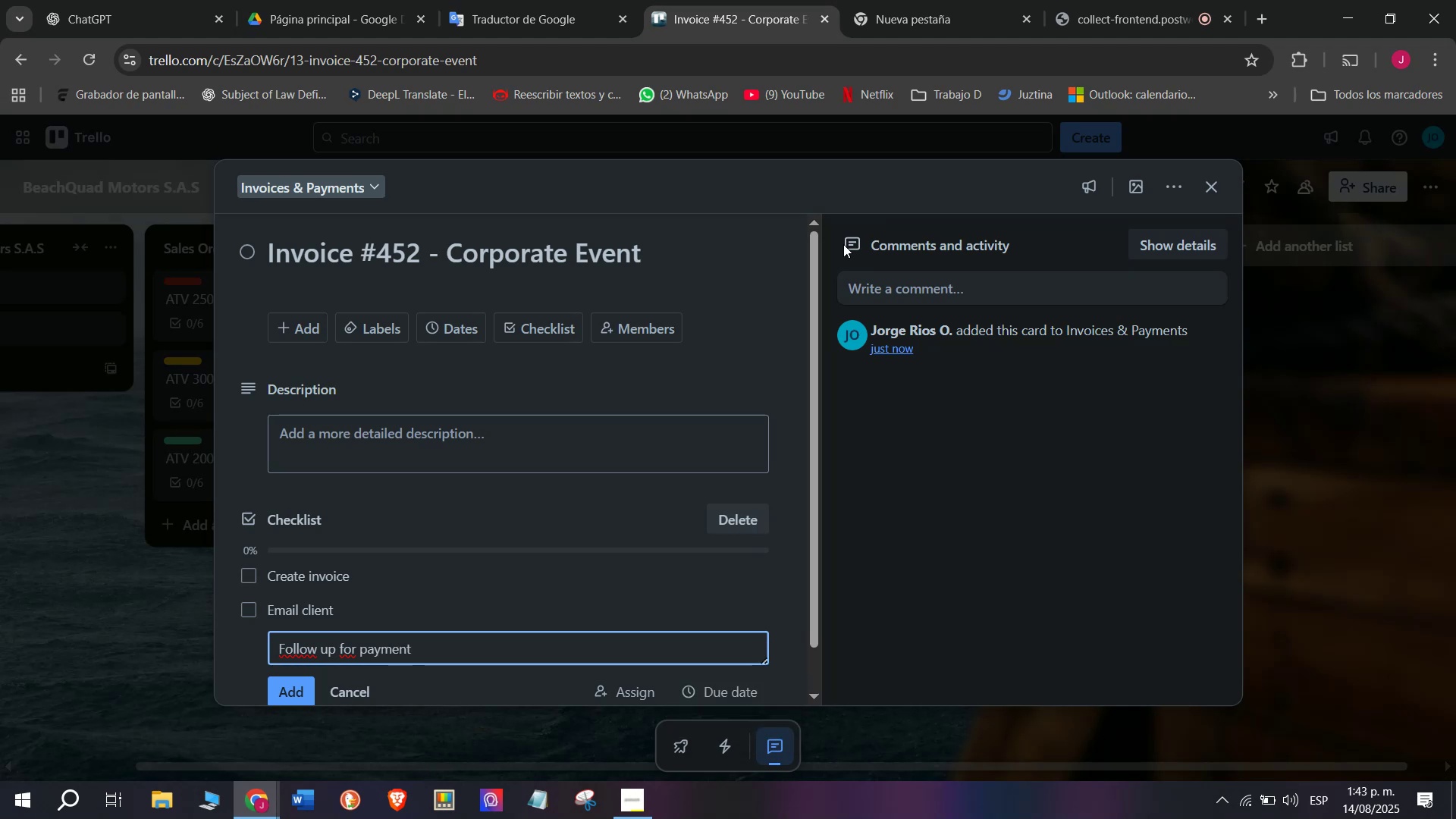 
key(Enter)
 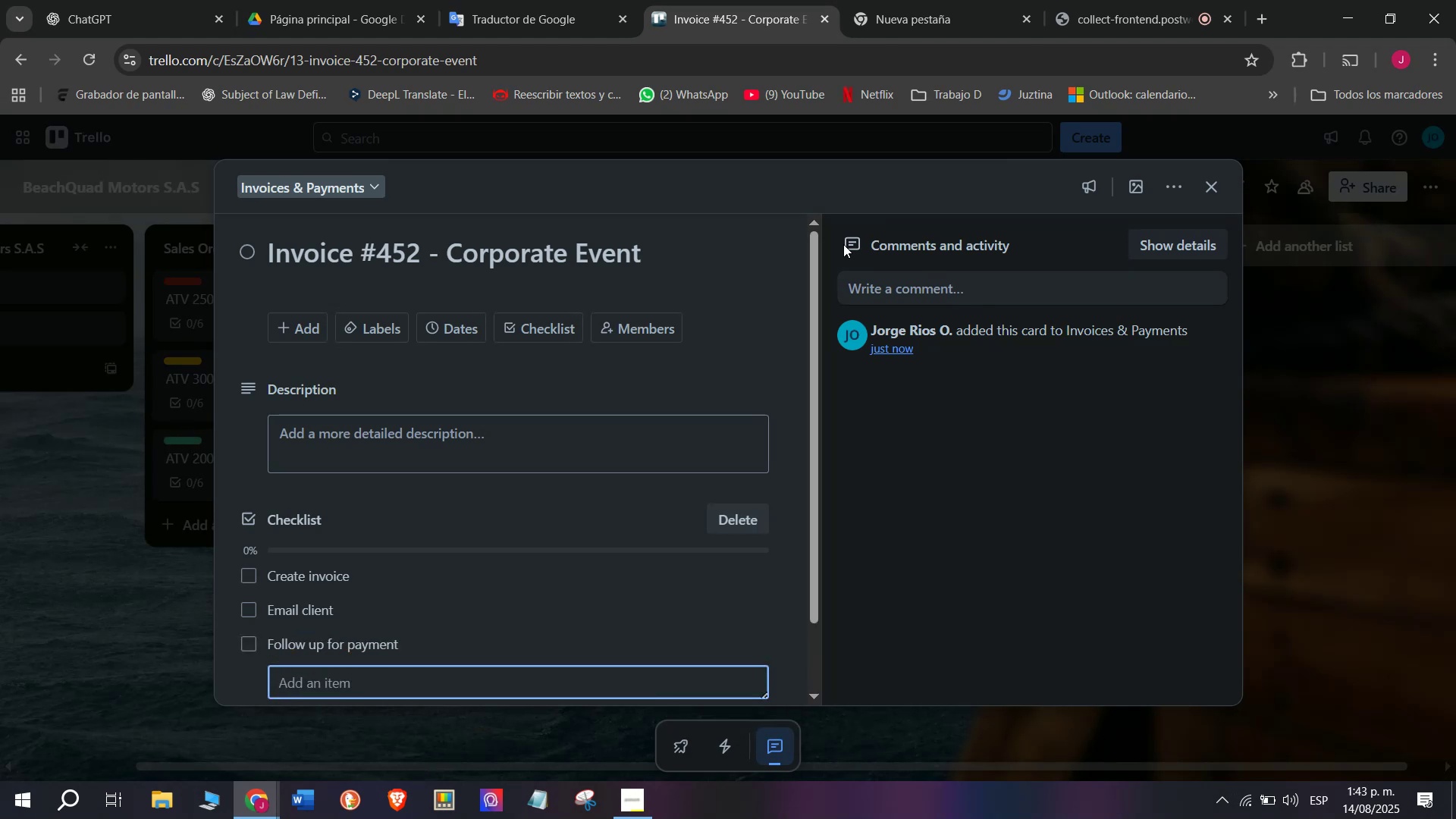 
type(Confirm transacc)
key(Backspace)
key(Backspace)
type(ction )
 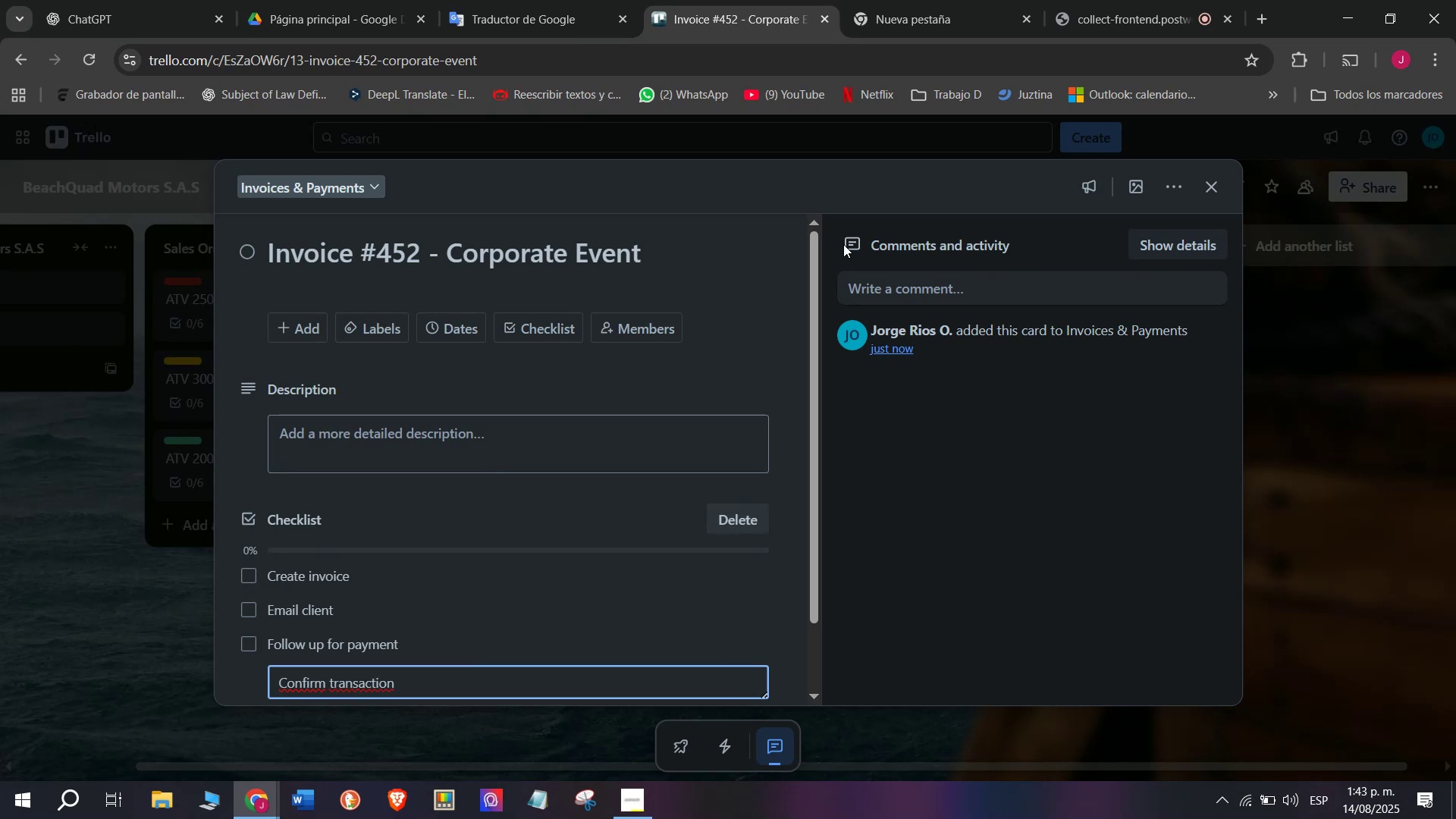 
key(Enter)
 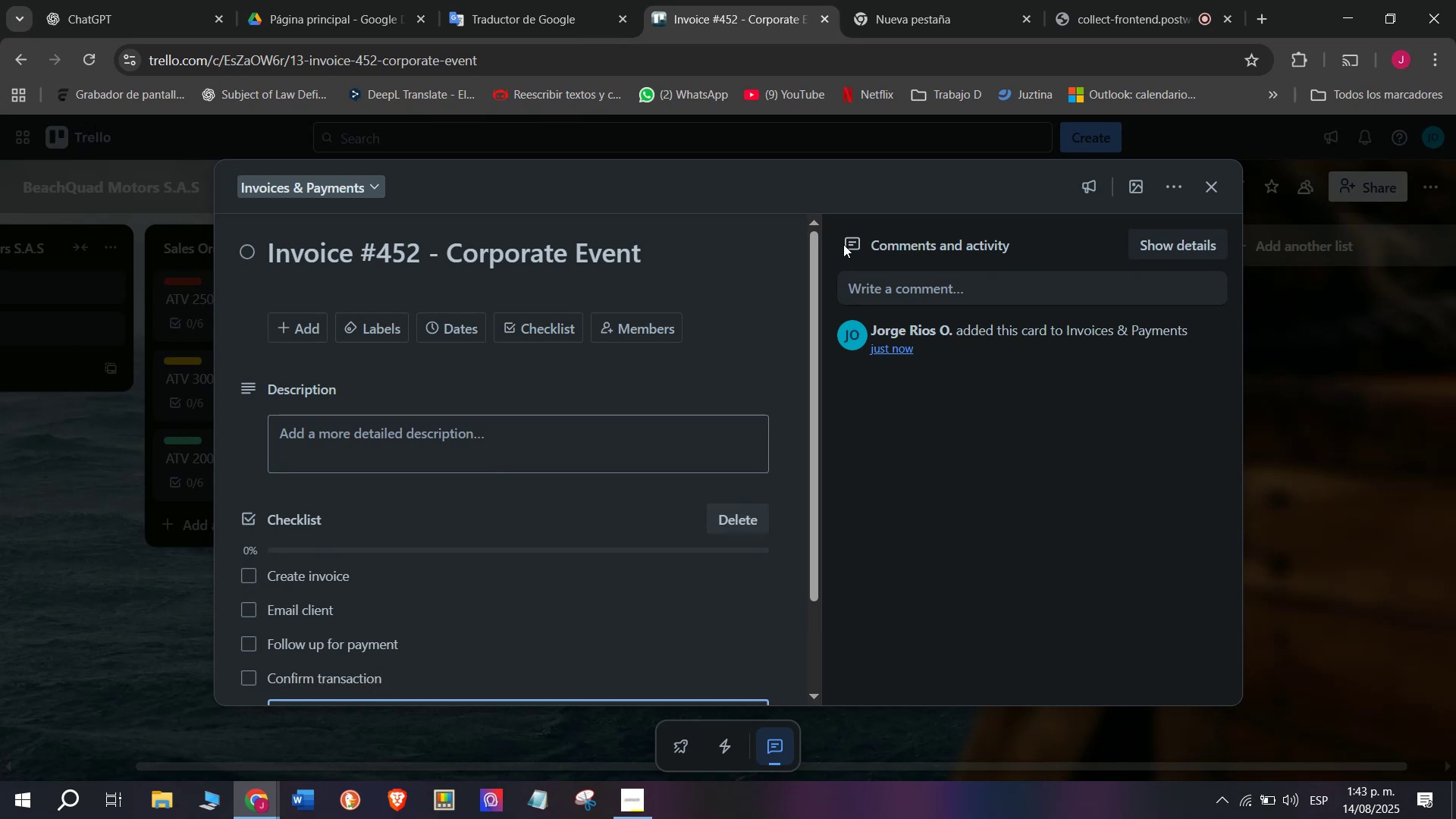 
type(Schedule deliverey)
key(Backspace)
key(Backspace)
type(y)
 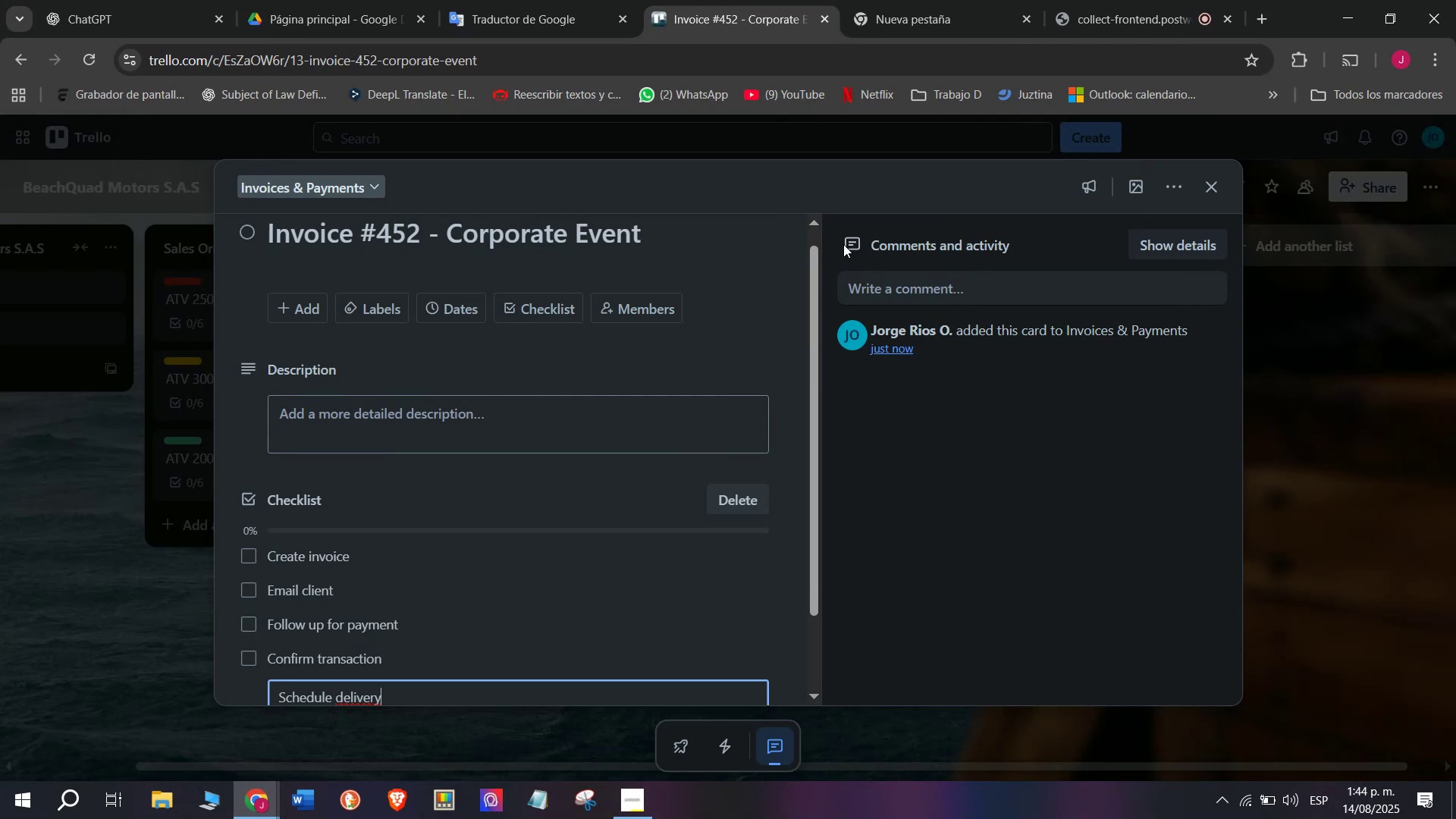 
key(Space)
 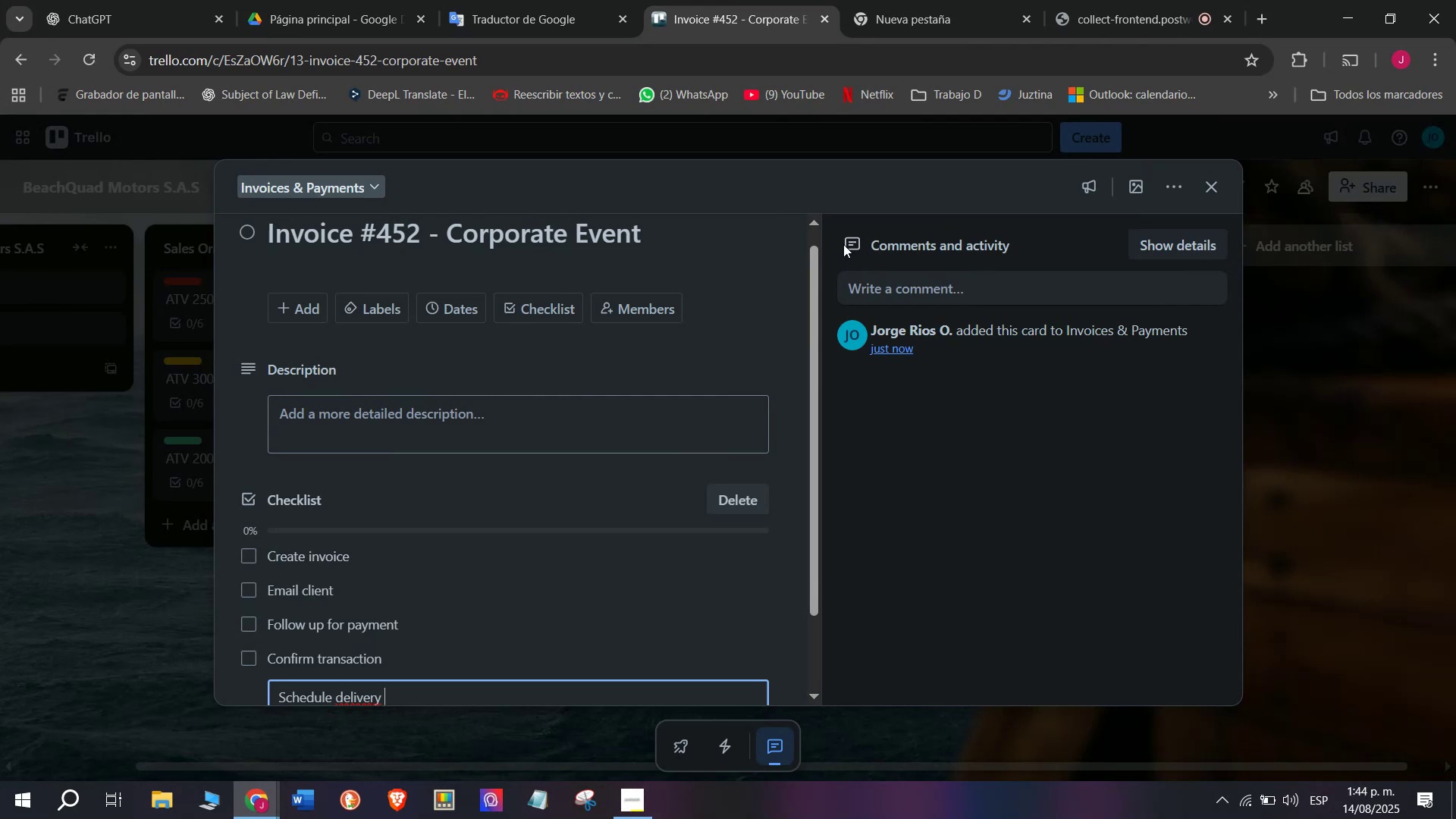 
key(Enter)
 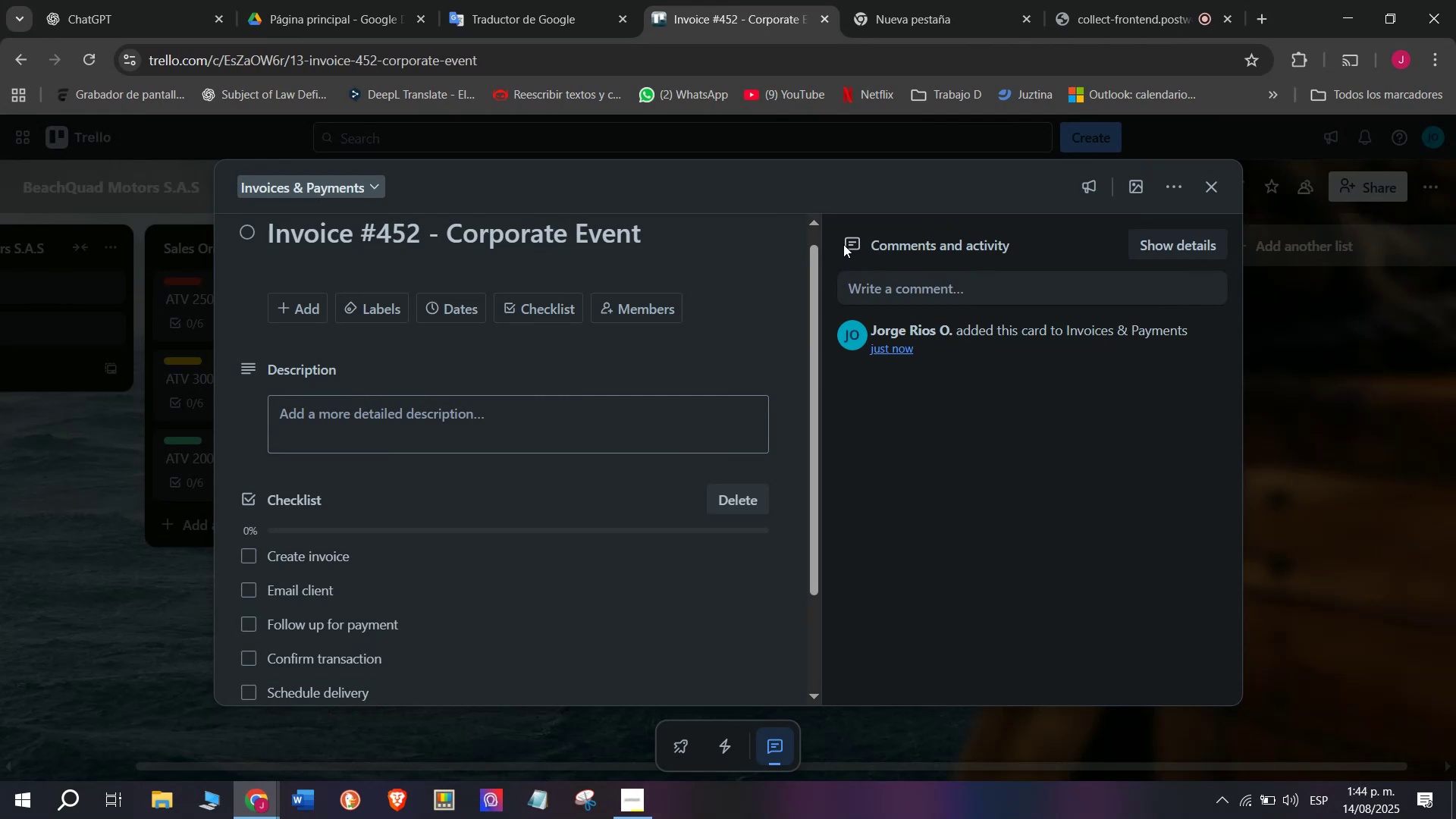 
type(Close filer)
key(Backspace)
 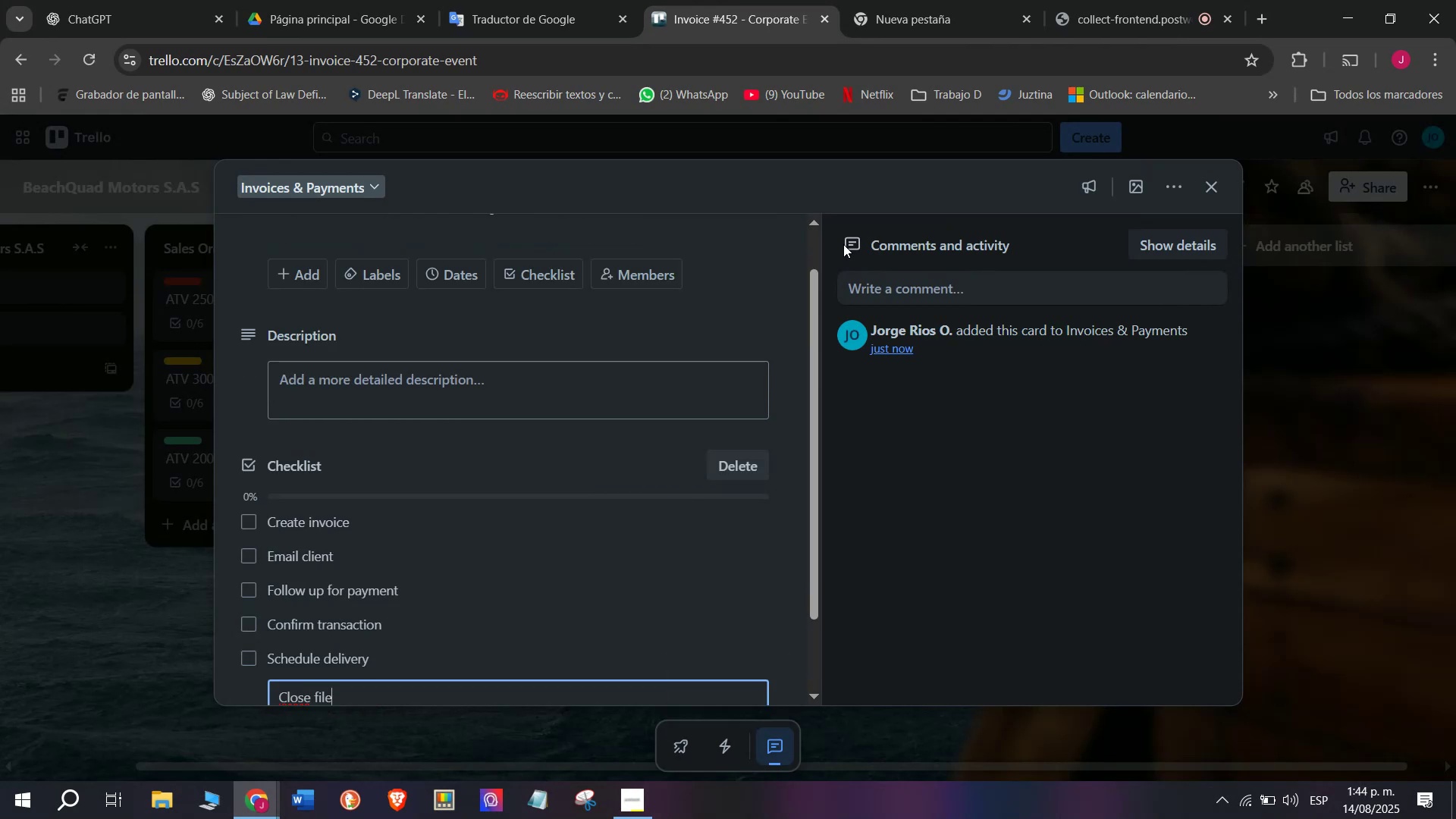 
key(Enter)
 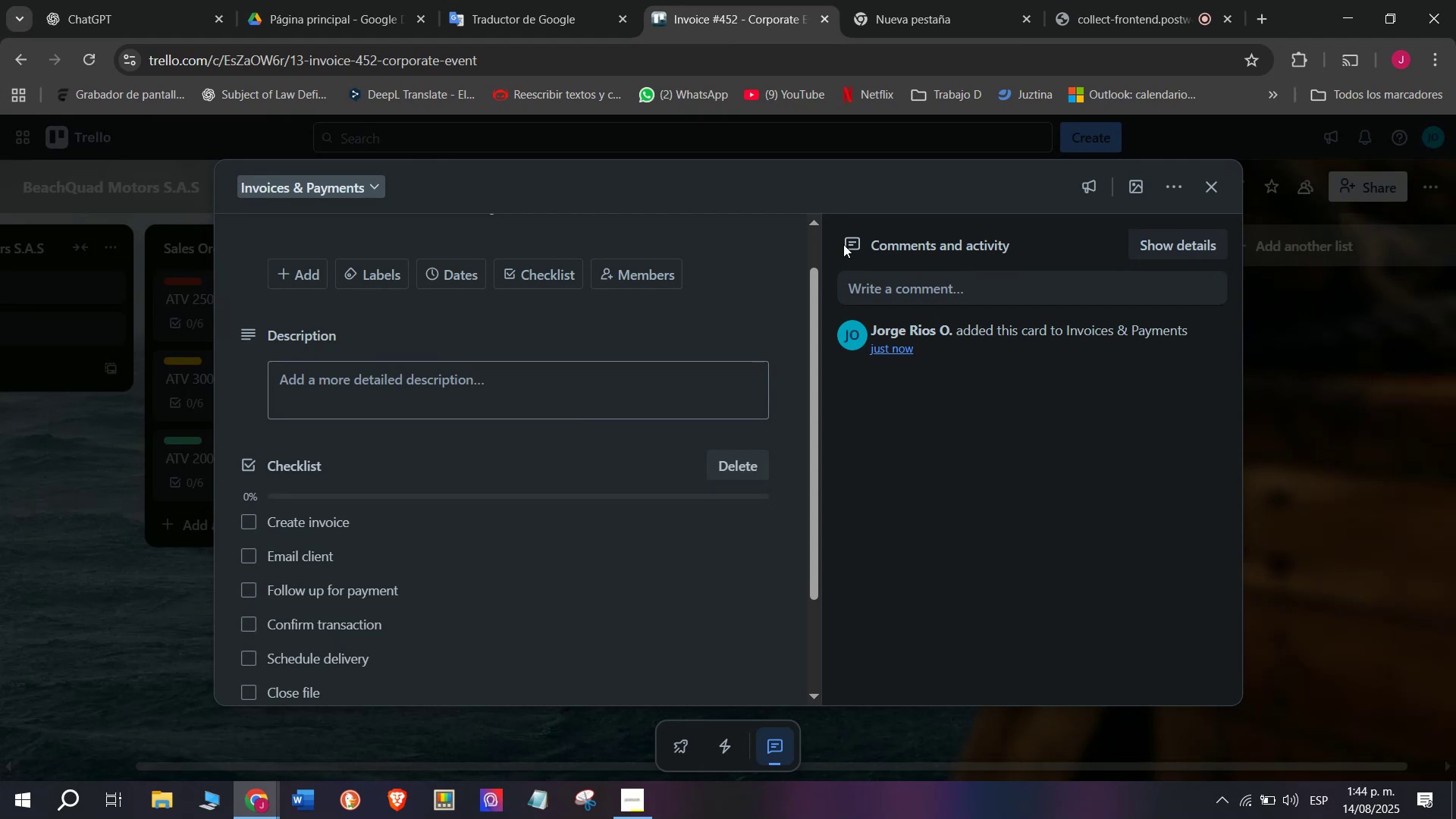 
scroll: coordinate [645, 221], scroll_direction: down, amount: 2.0
 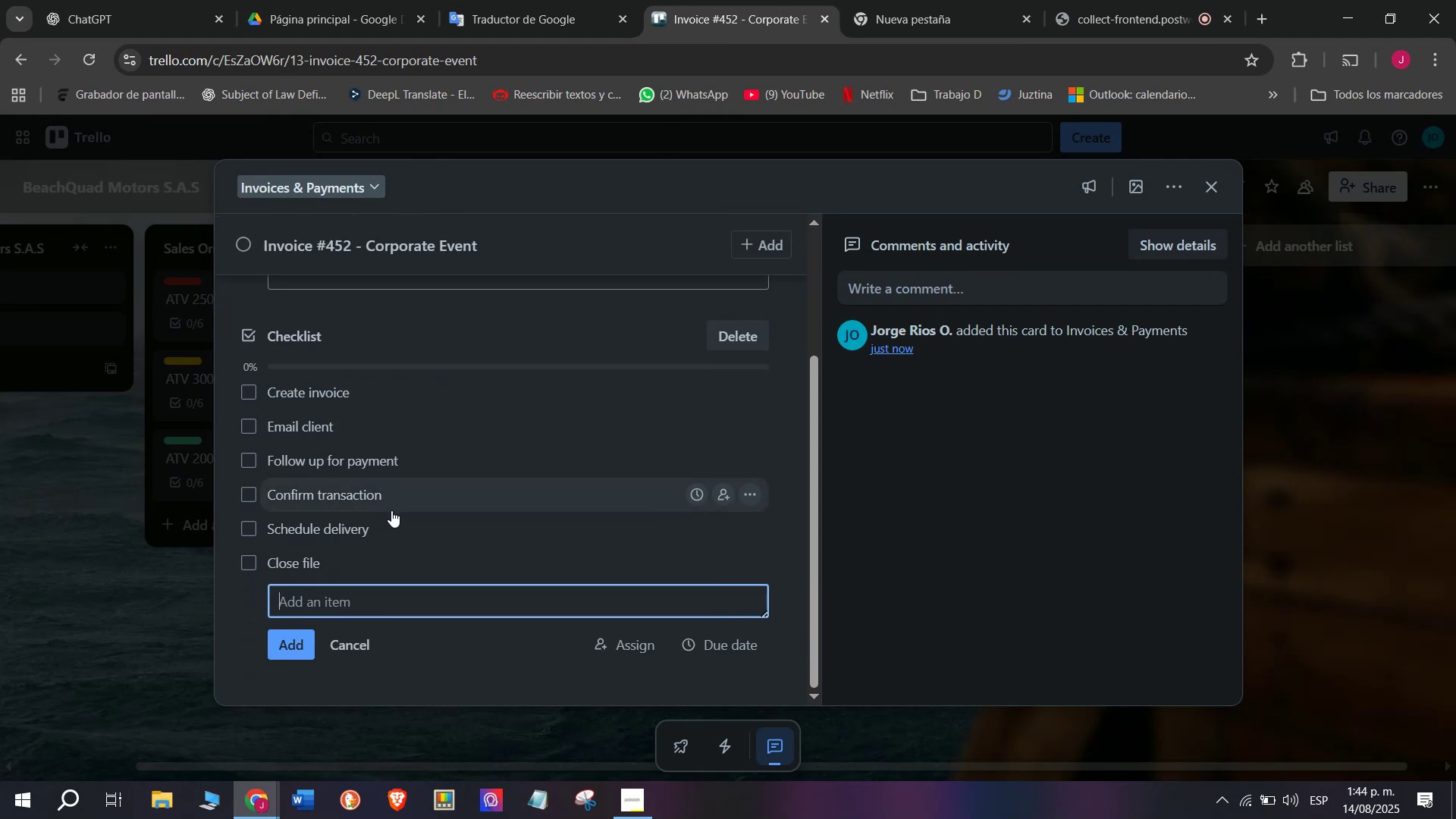 
scroll: coordinate [405, 456], scroll_direction: up, amount: 5.0
 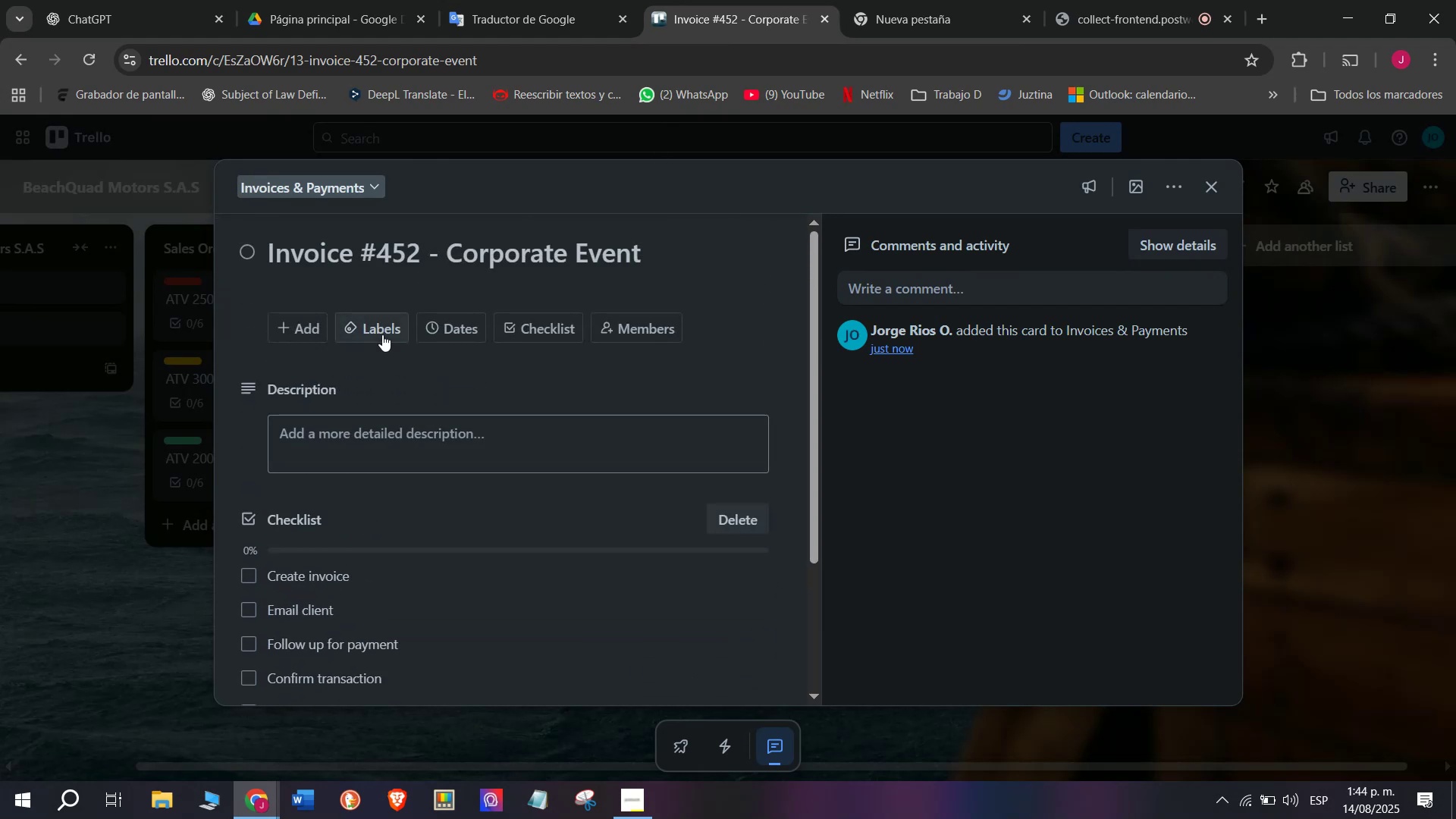 
left_click([382, 334])
 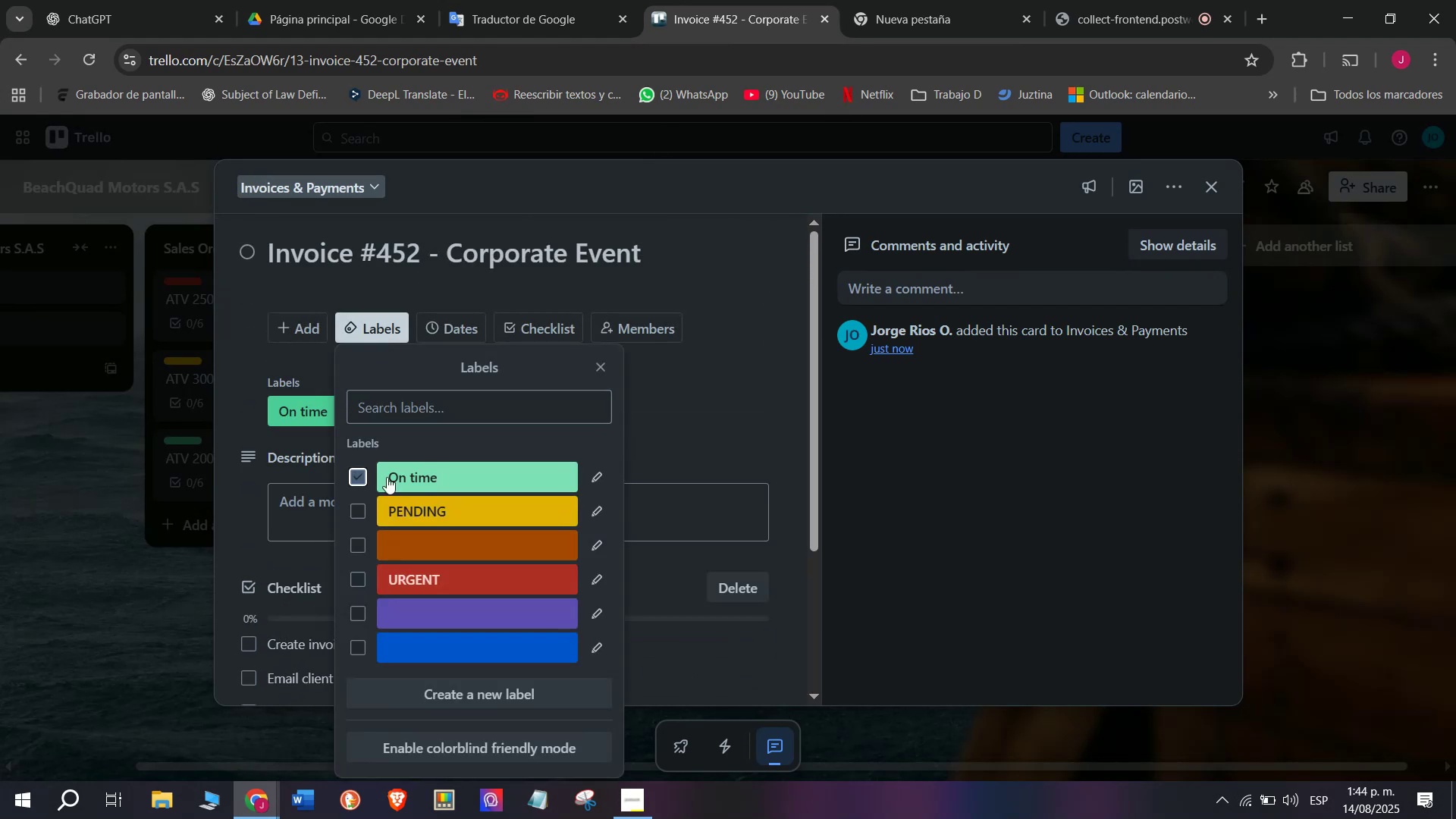 
double_click([75, 560])
 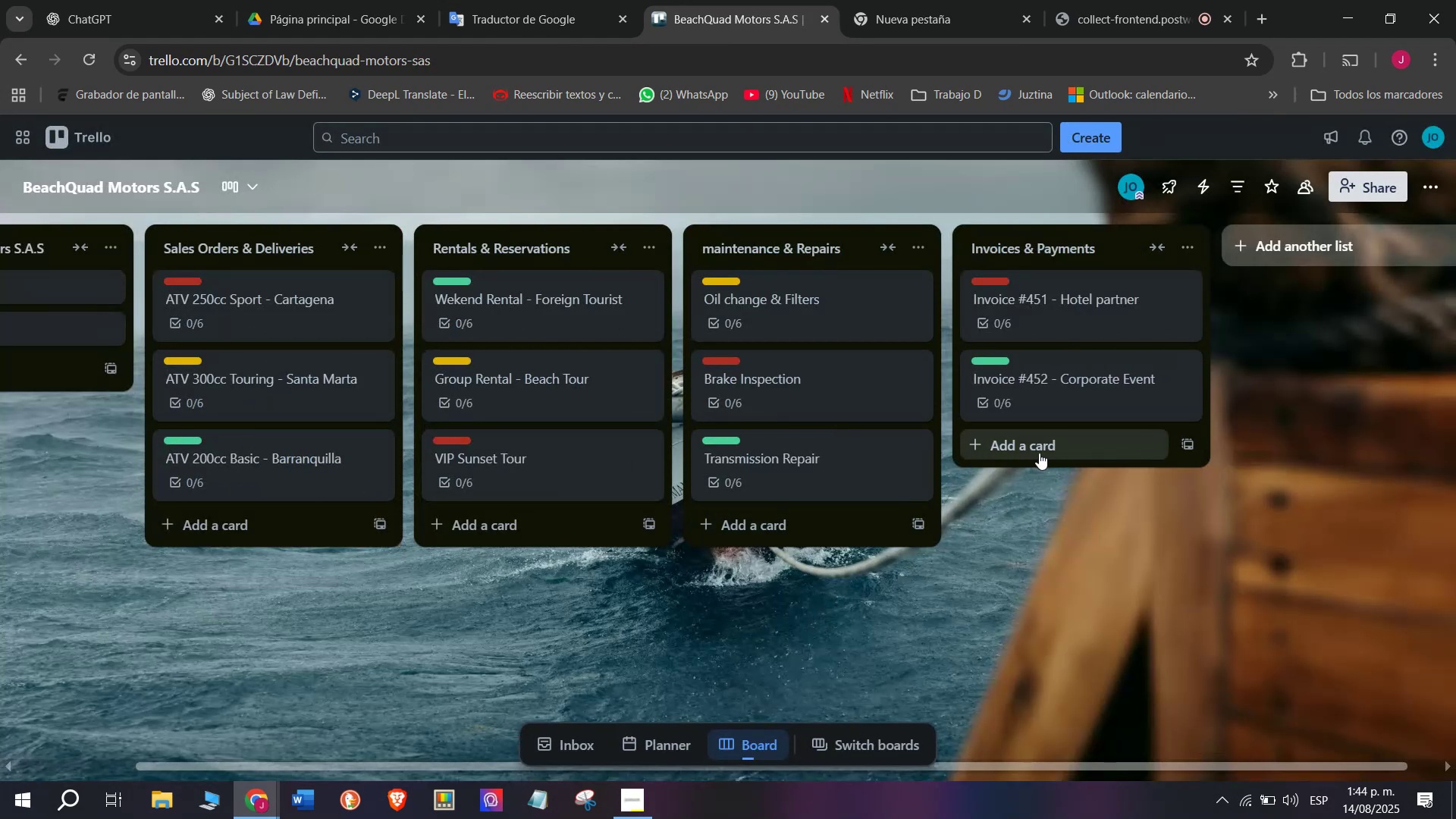 
left_click([1071, 457])
 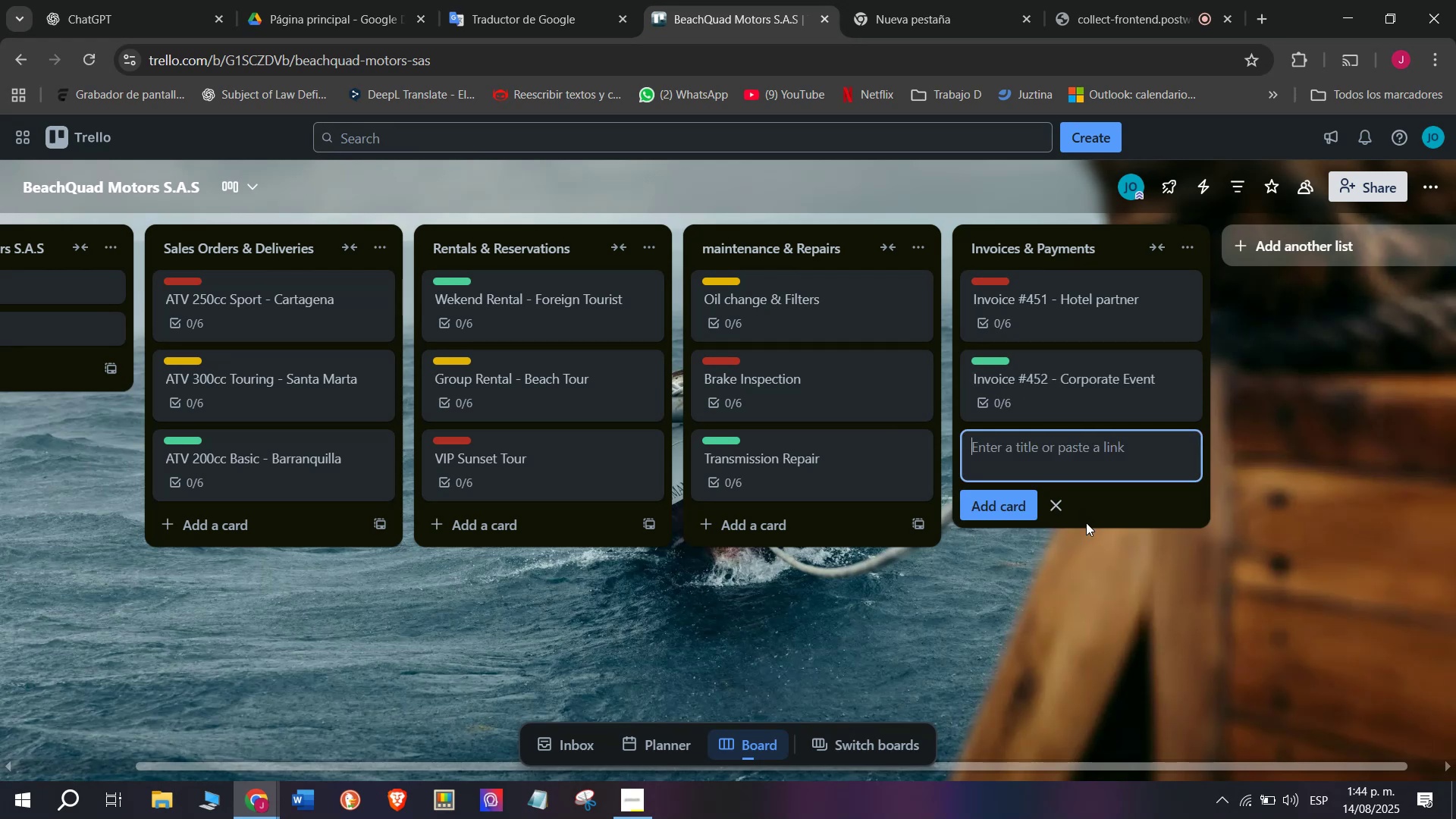 
type(Invoice #)
 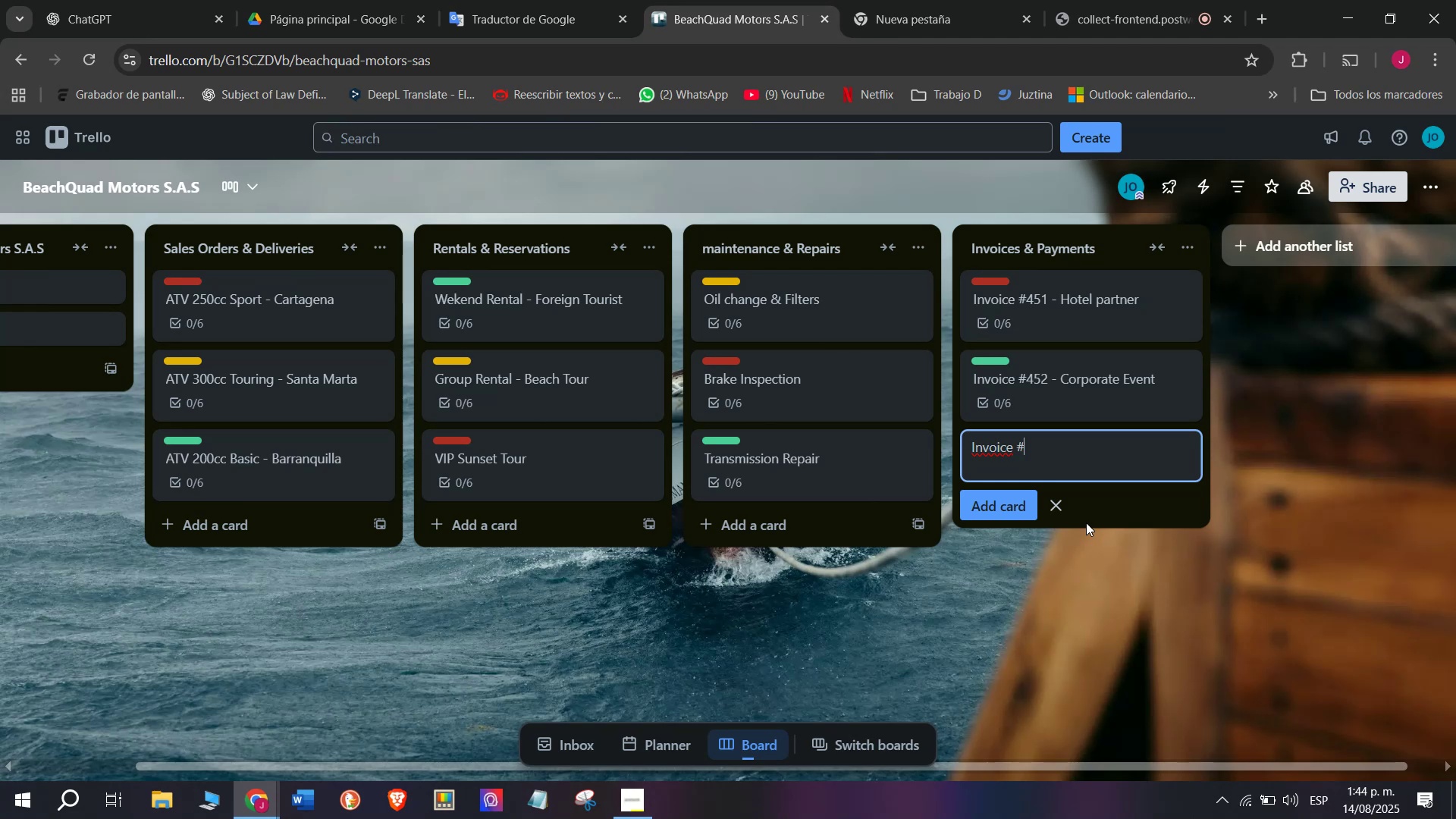 
type(453 - Tour Agency)
 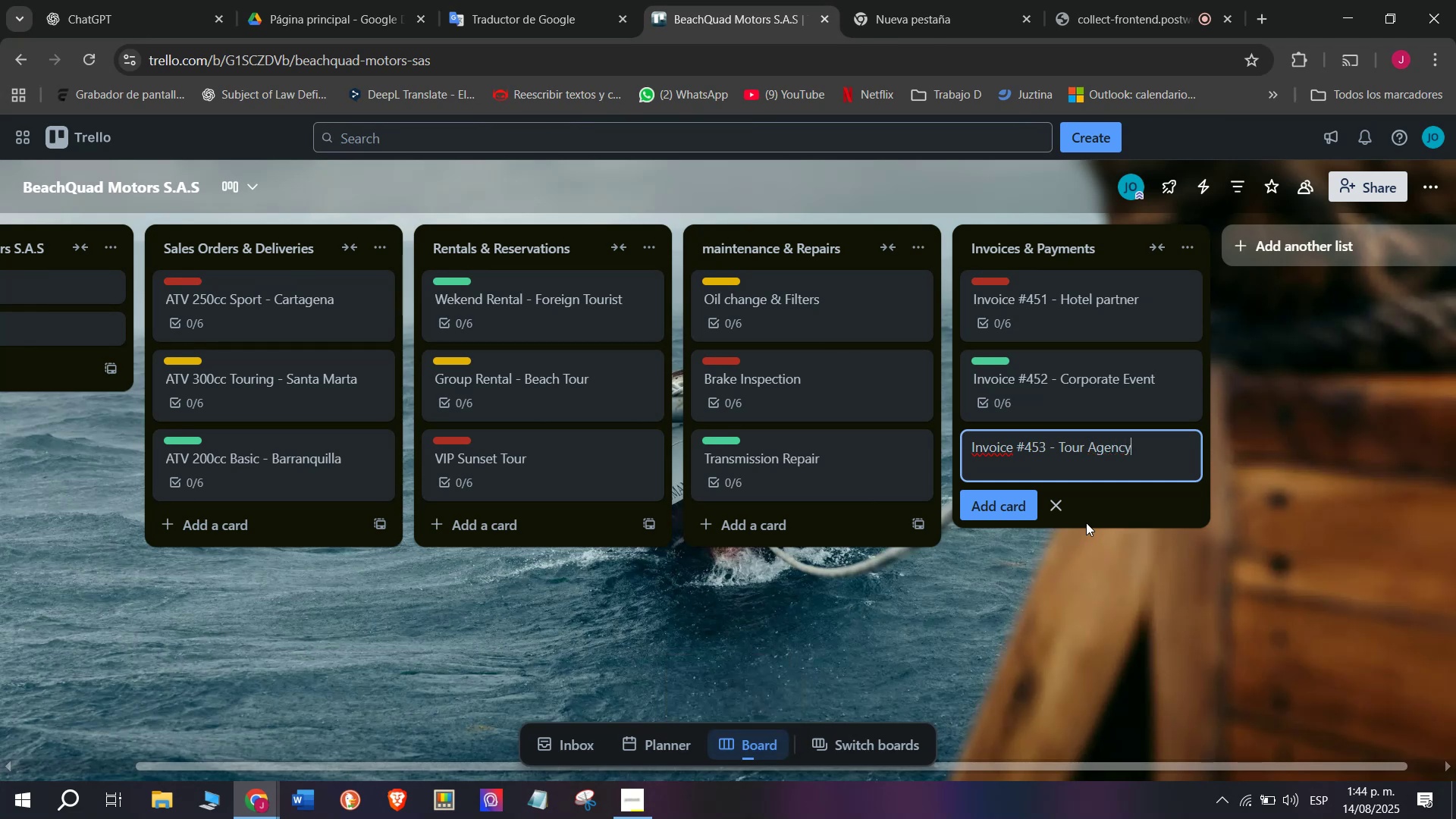 
key(Enter)
 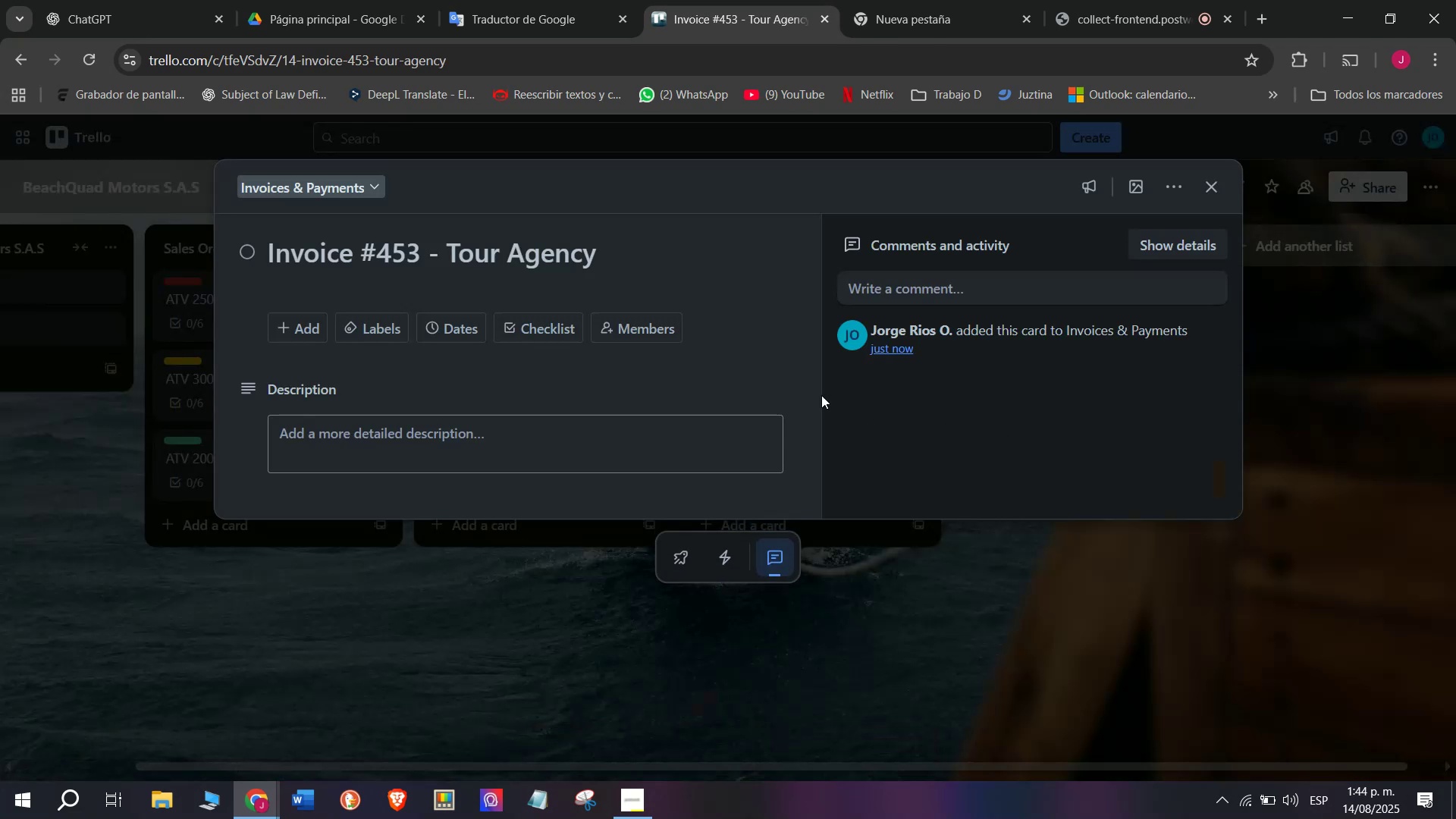 
left_click([515, 342])
 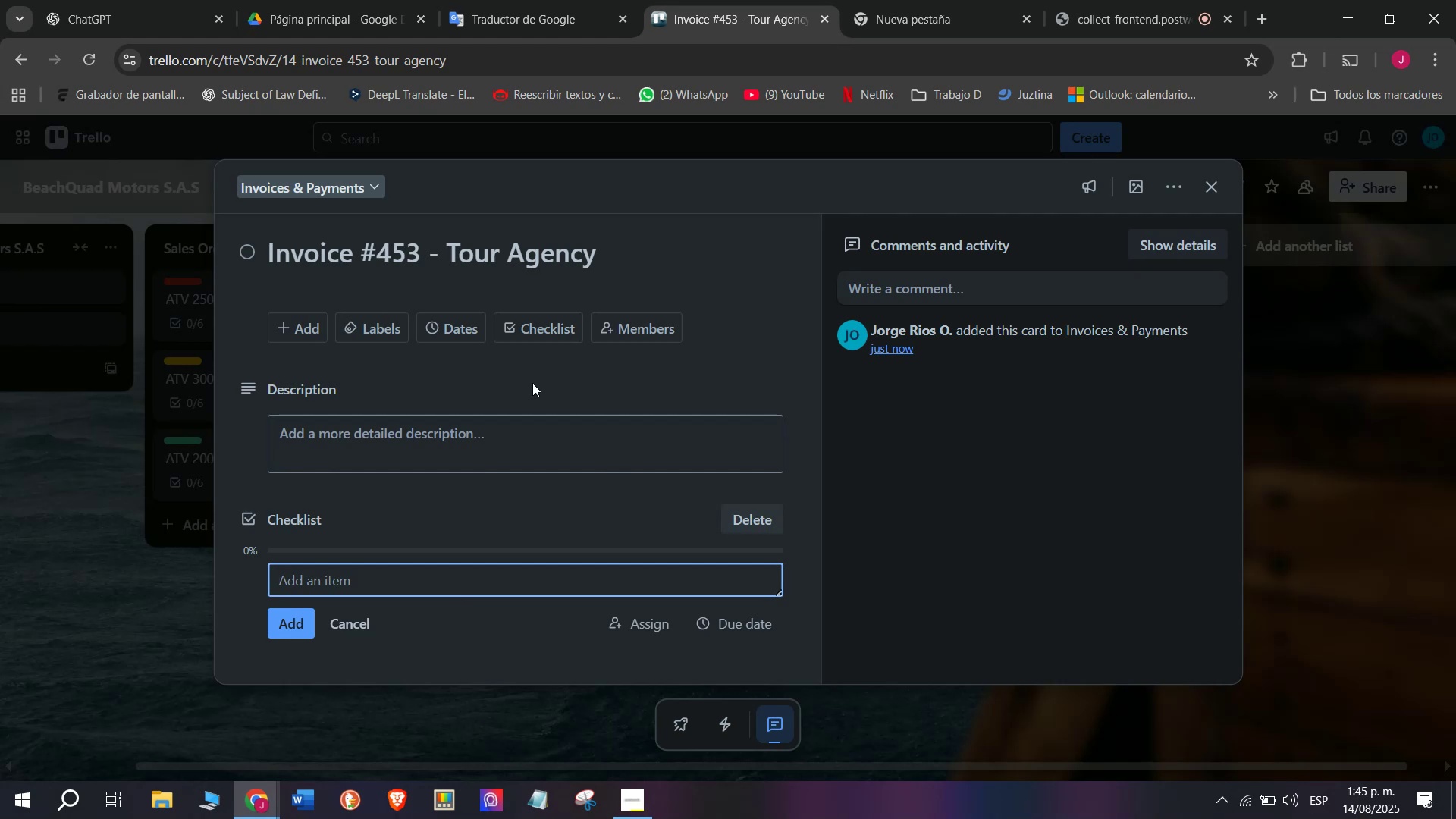 
wait(20.39)
 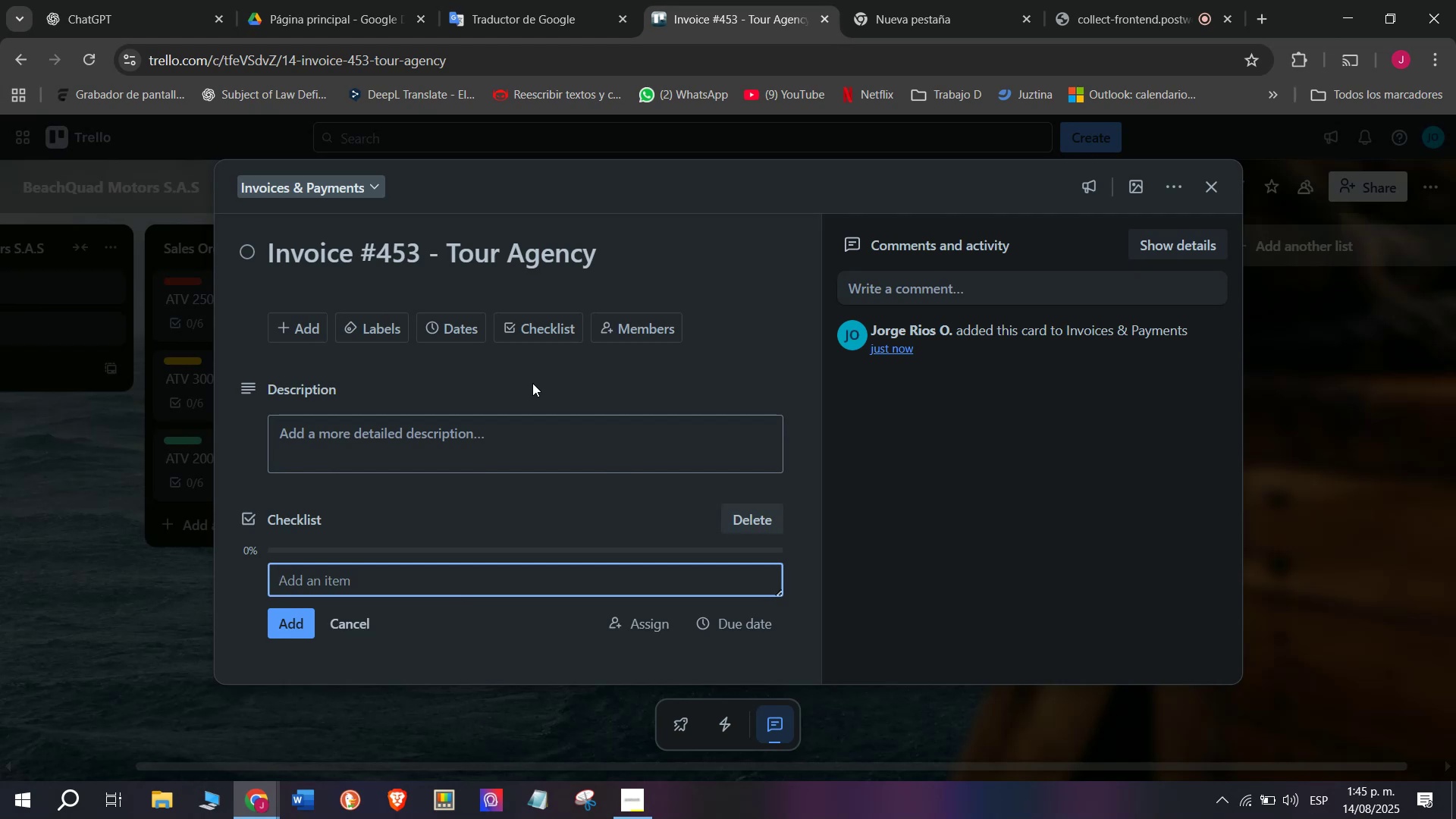 
type(Contac)
 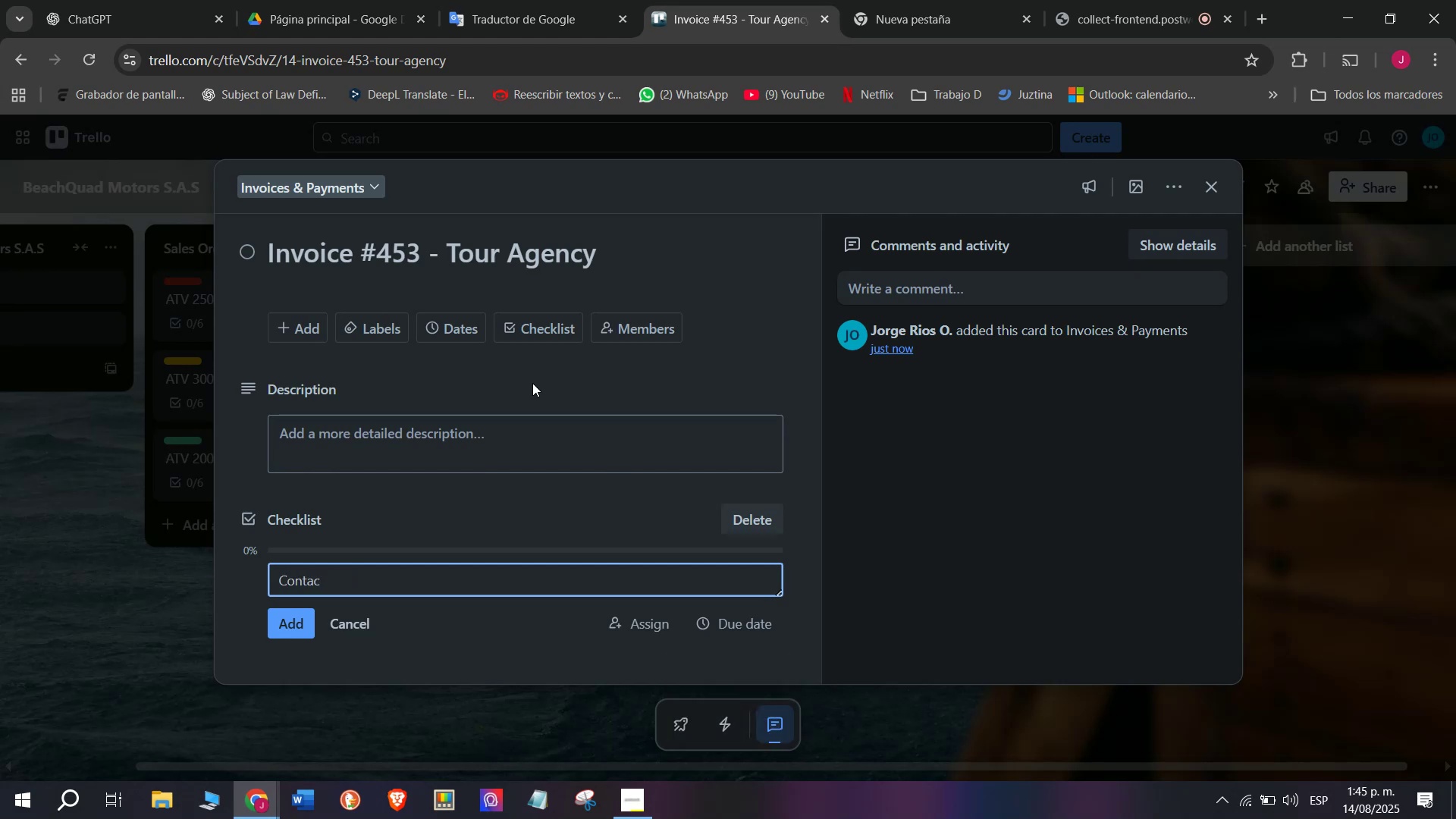 
wait(5.16)
 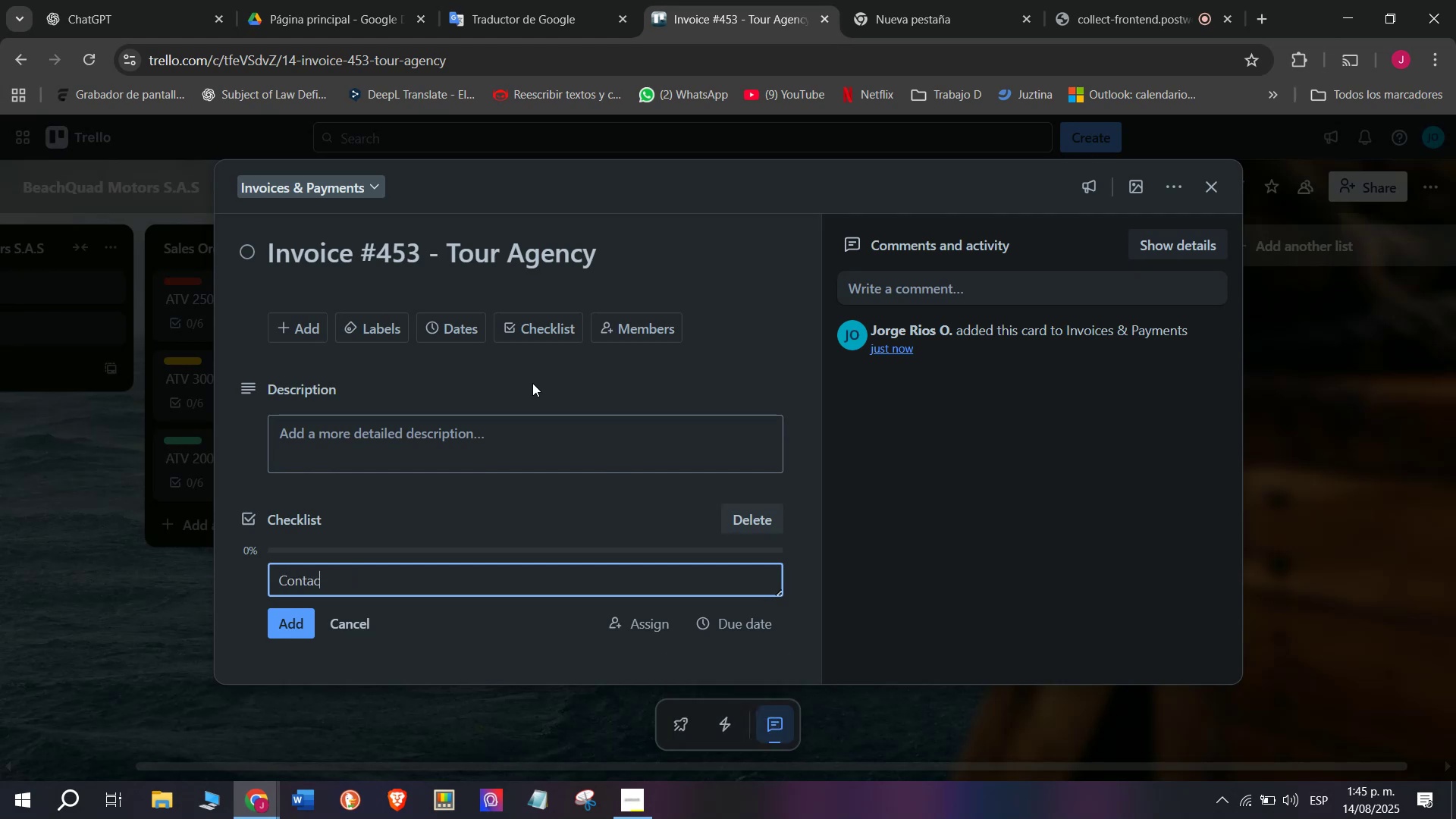 
type(t Agency)
 